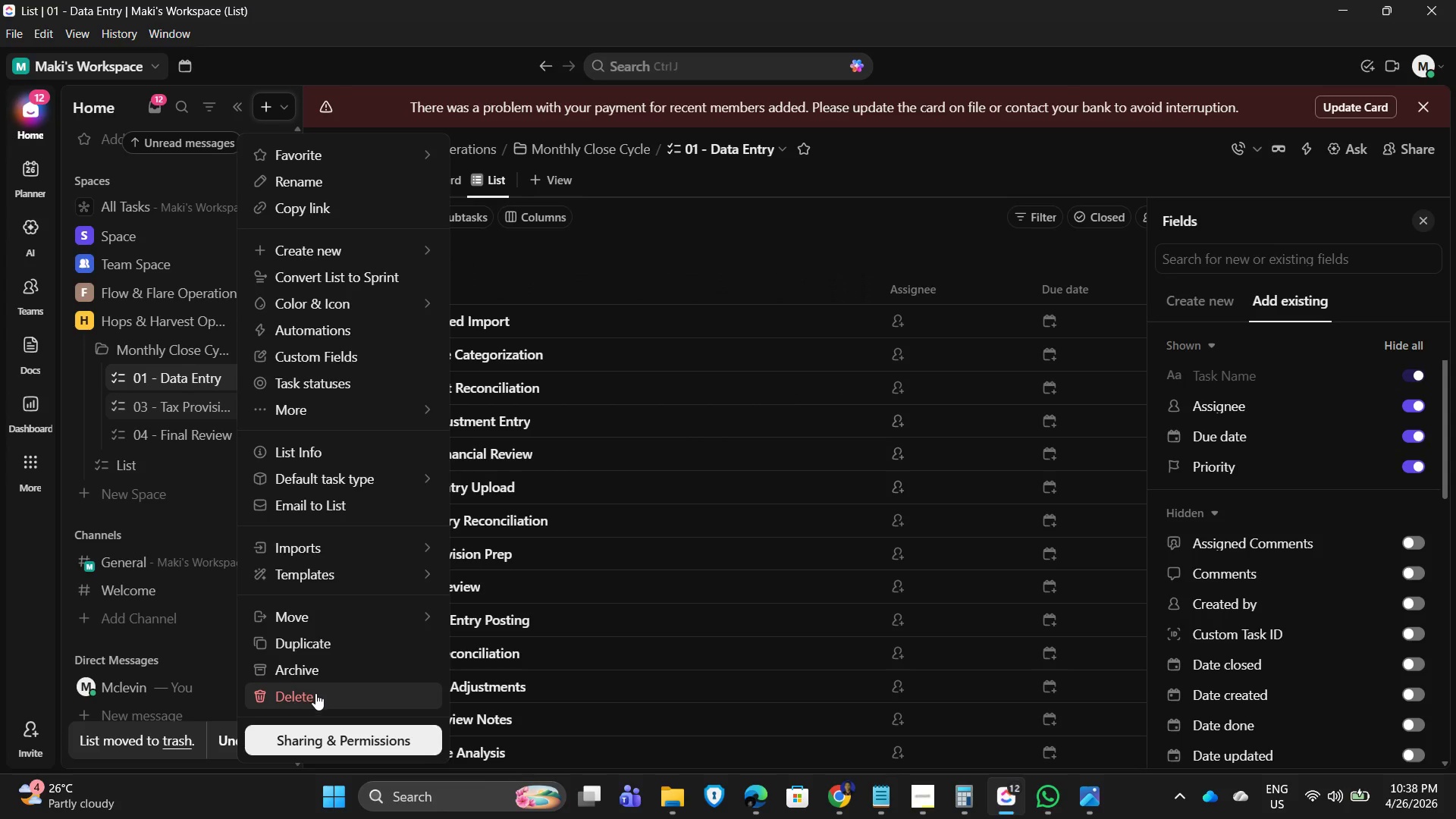 
left_click([842, 476])
 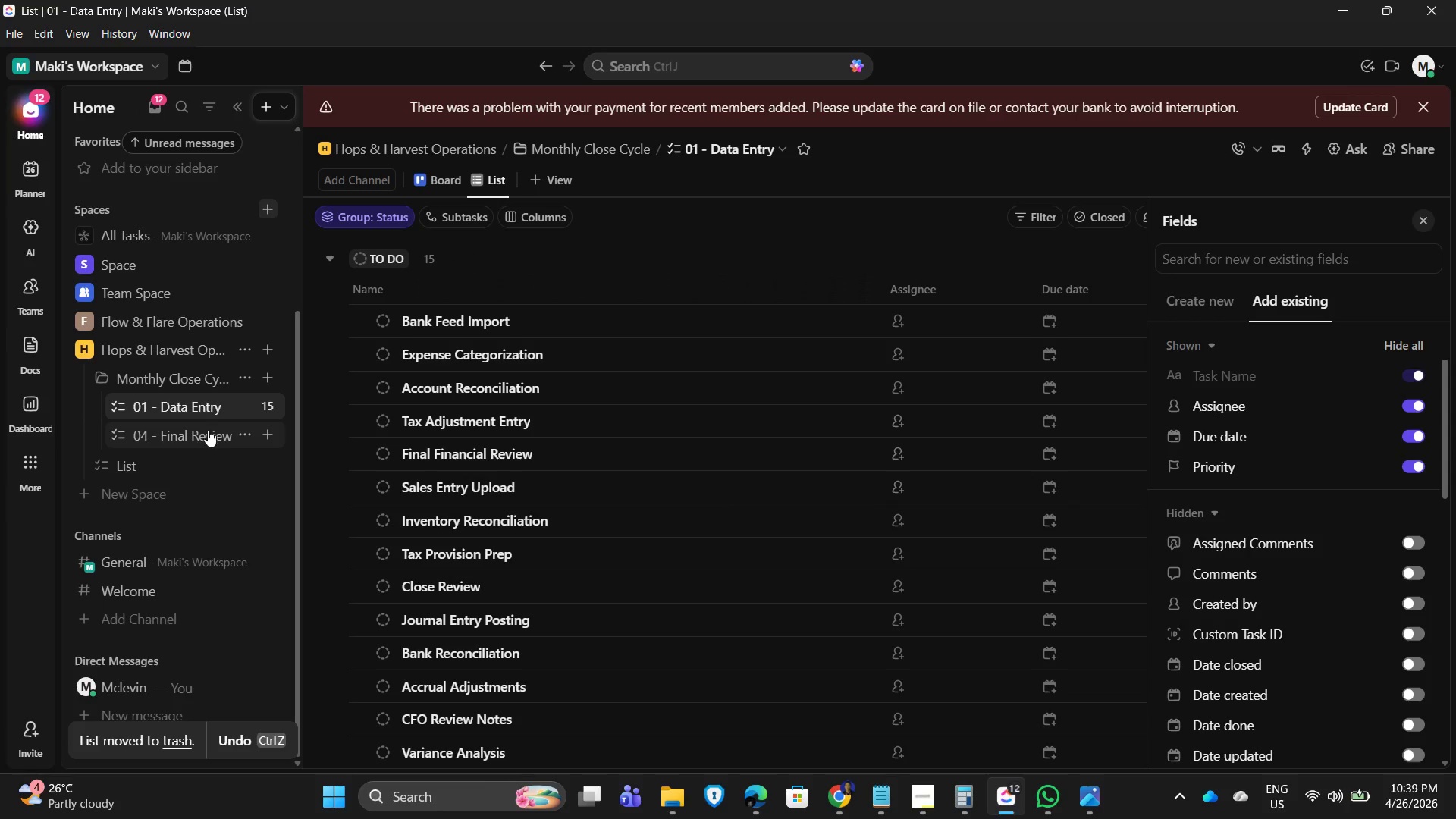 
left_click([249, 439])
 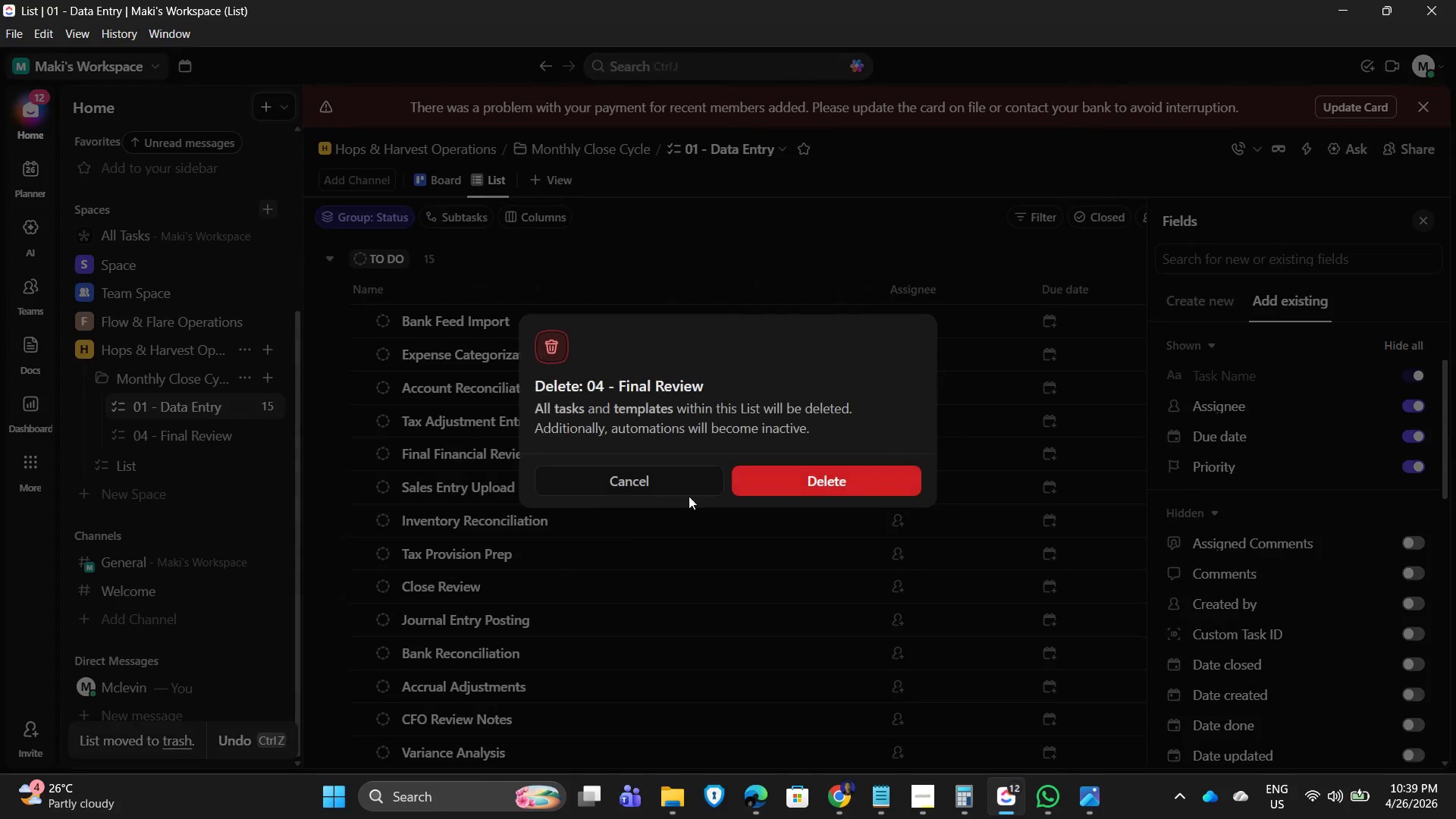 
left_click([875, 474])
 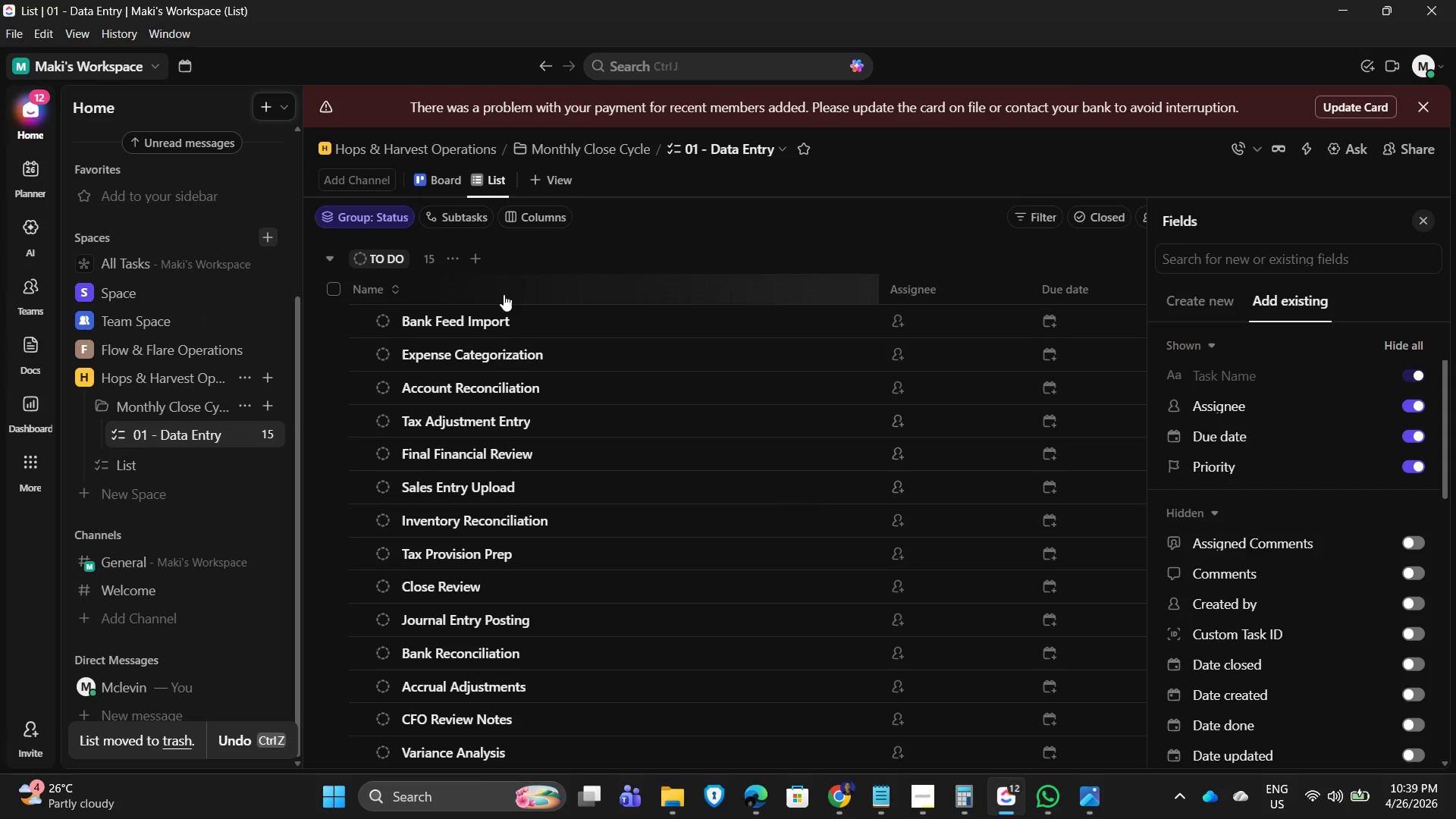 
left_click([758, 212])
 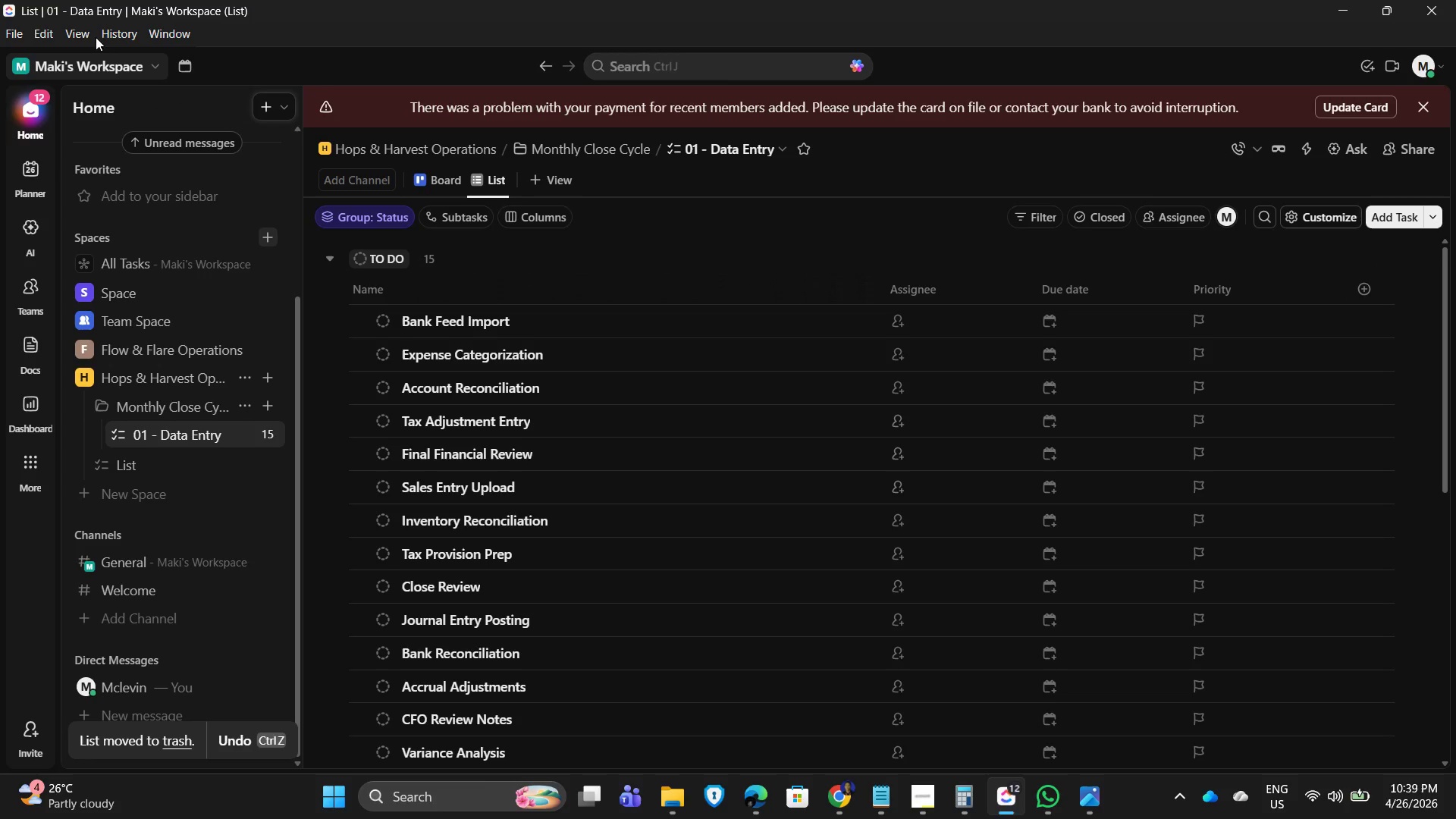 
left_click([85, 24])
 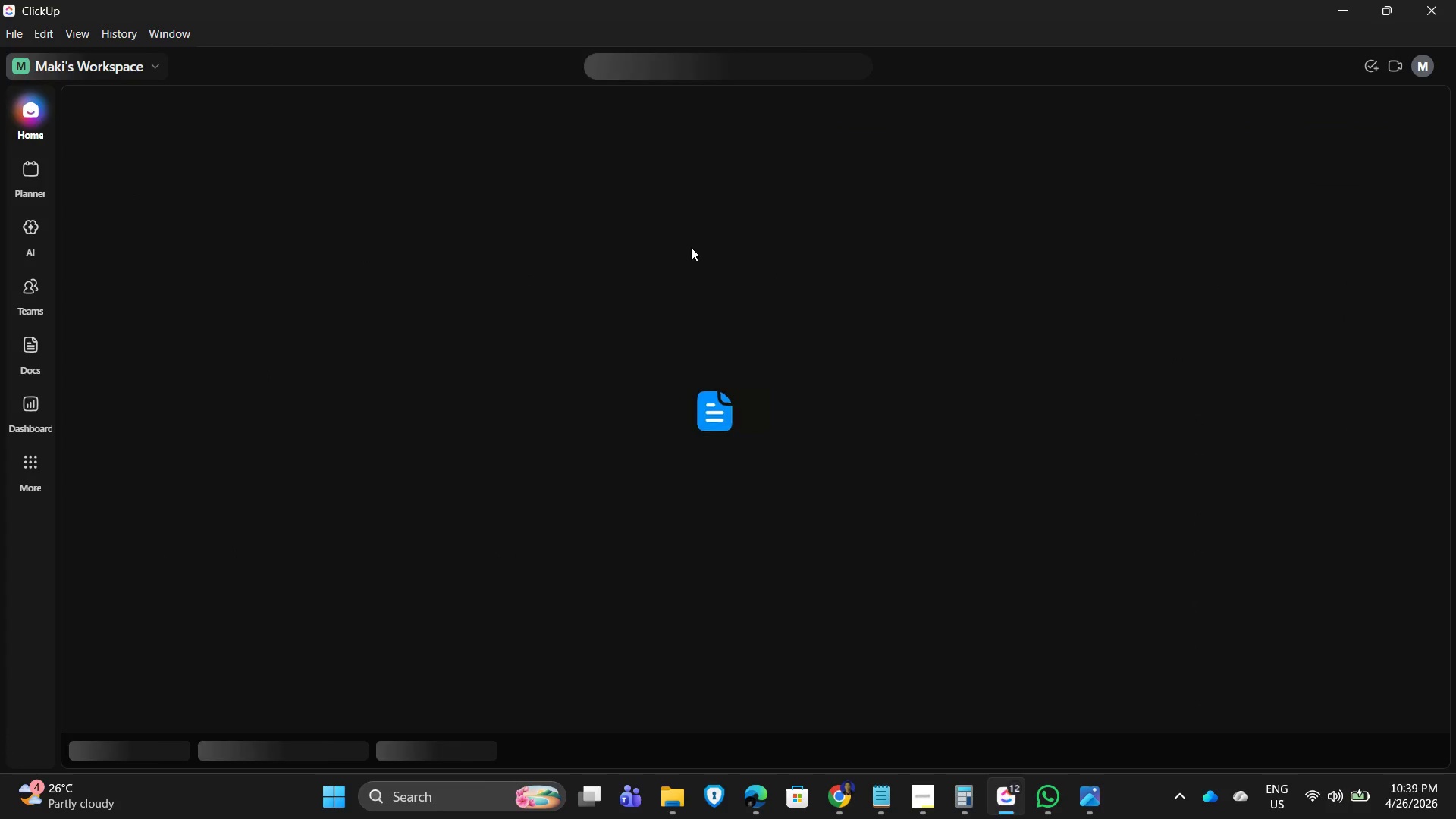 
wait(13.55)
 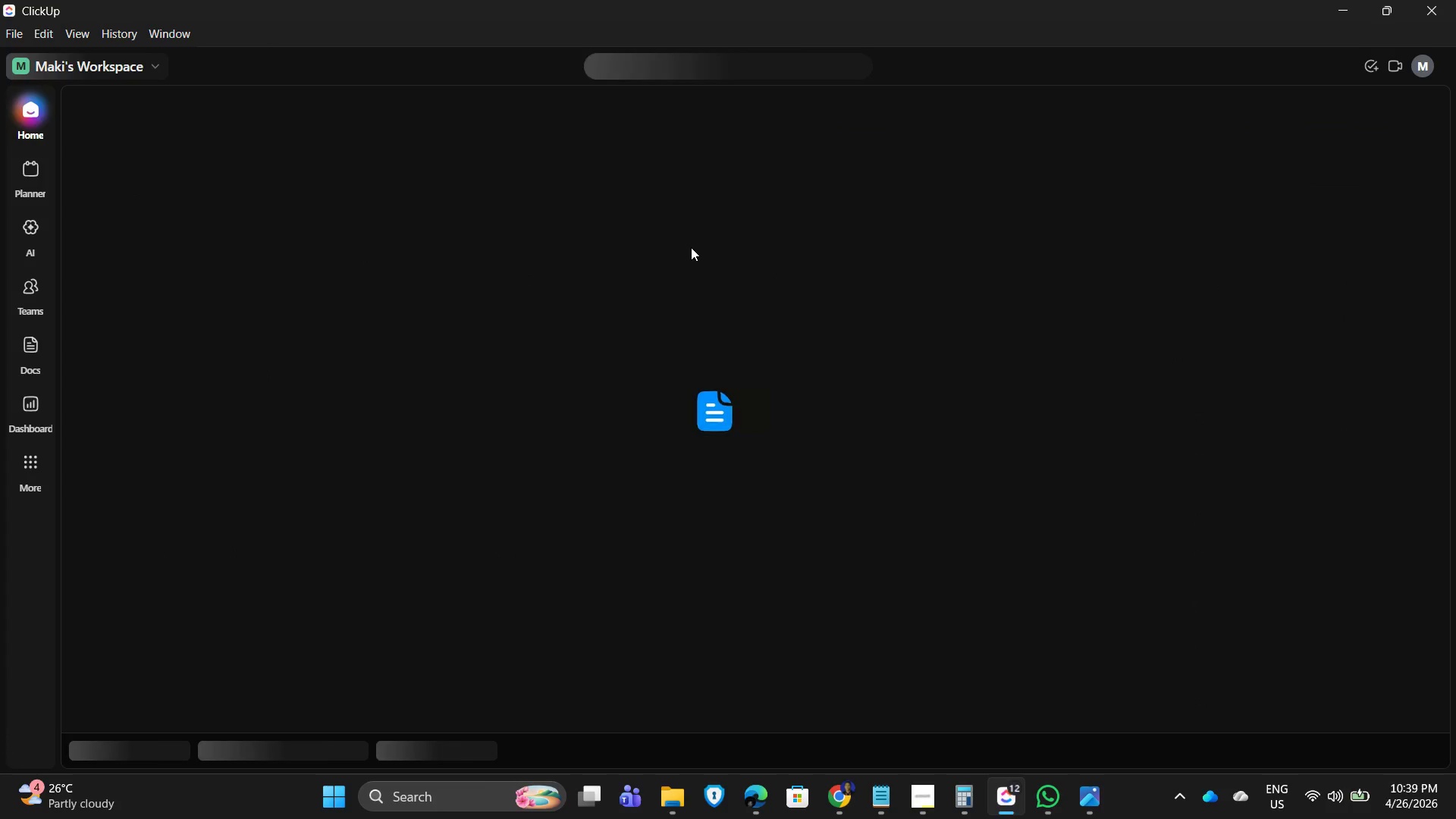 
left_click([733, 206])
 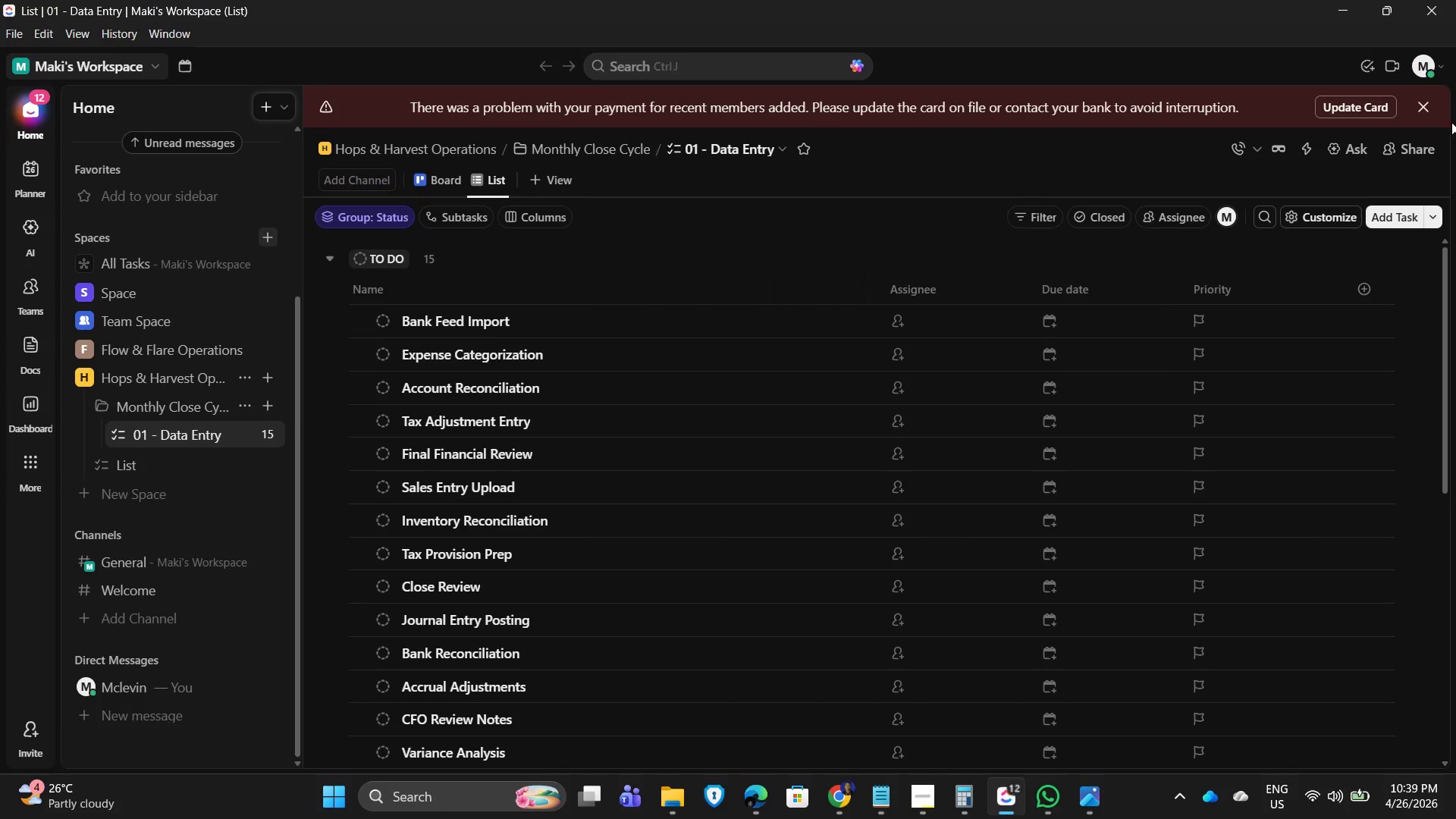 
left_click([1429, 110])
 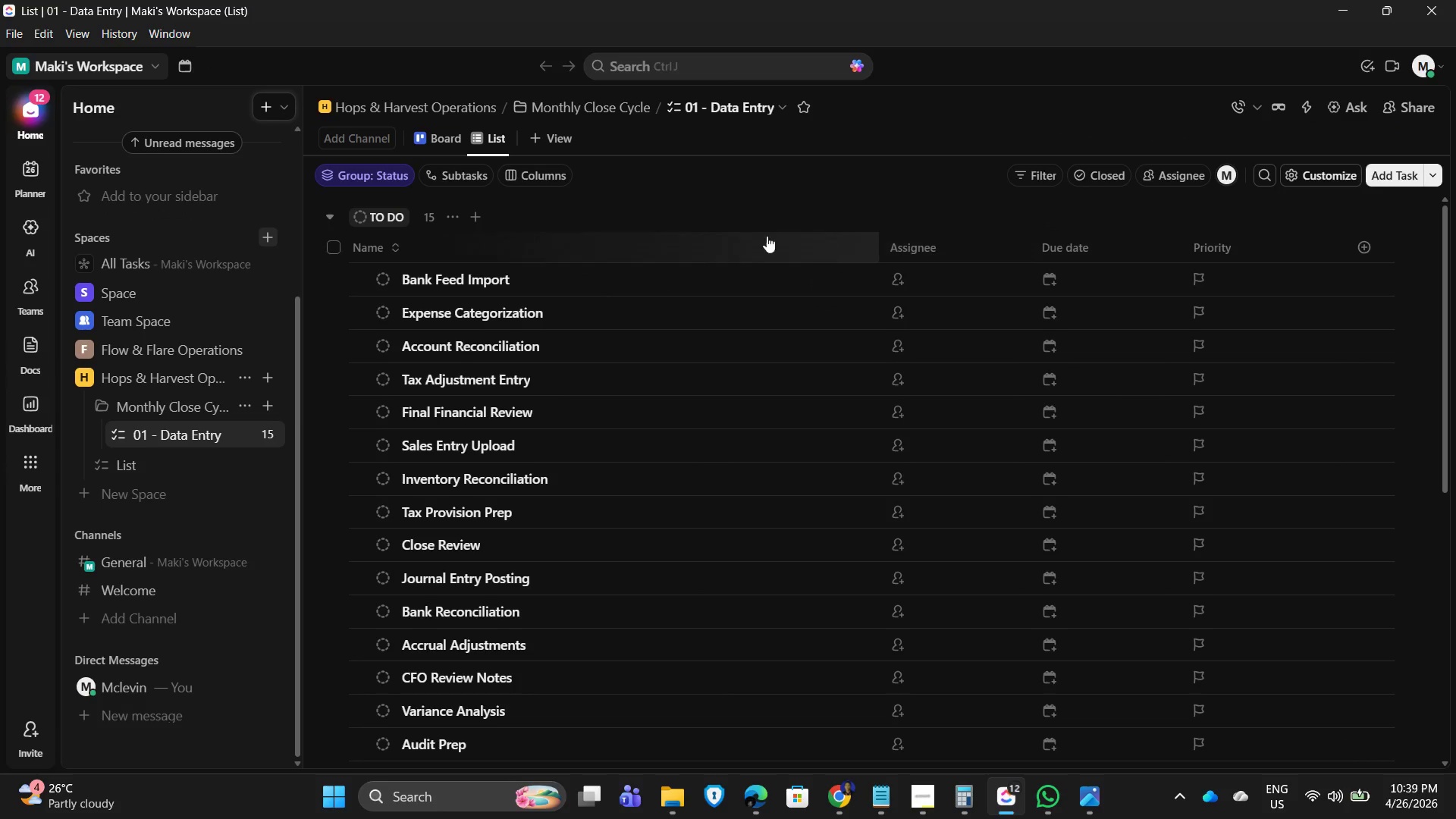 
left_click([709, 209])
 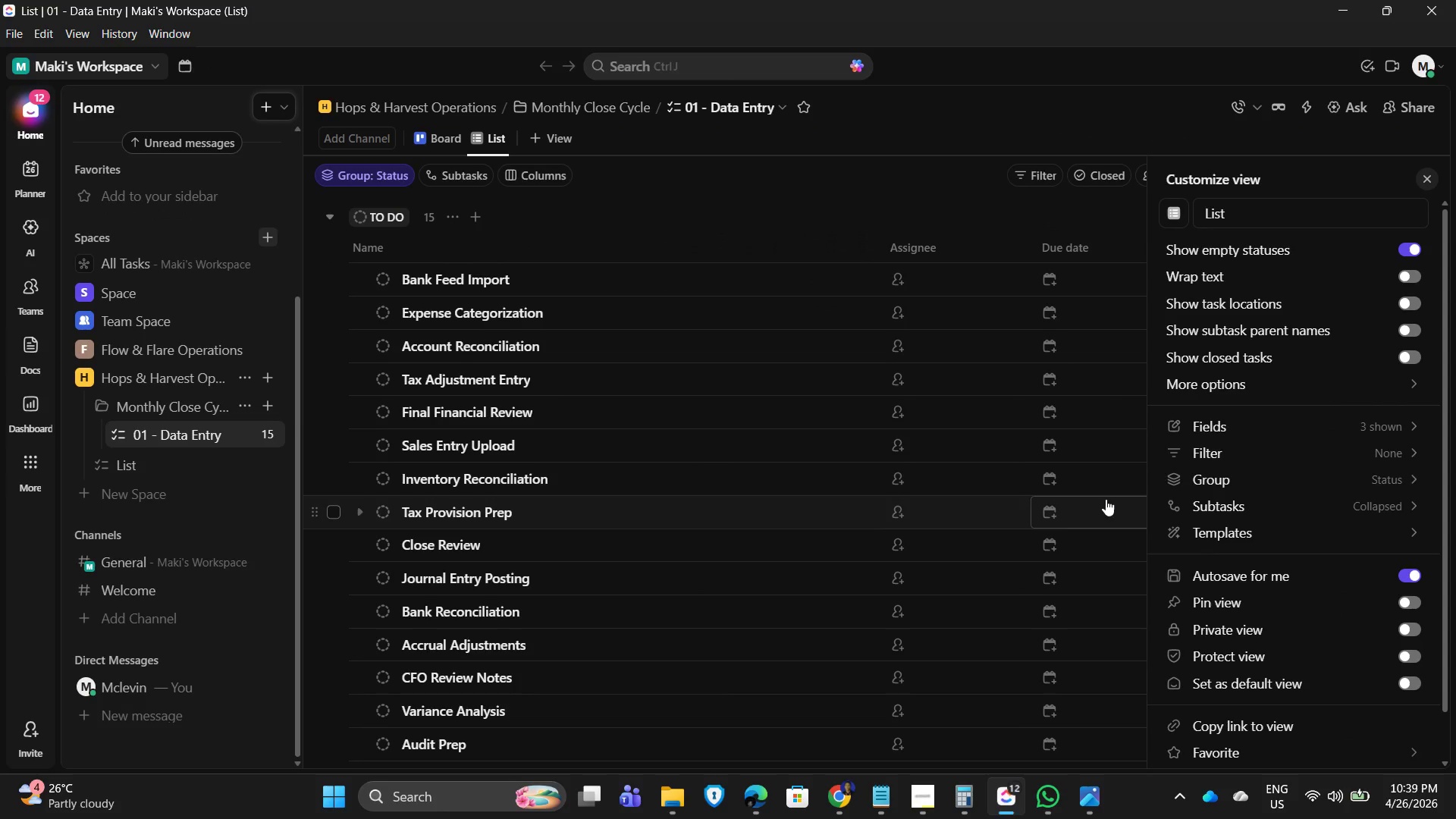 
left_click([692, 190])
 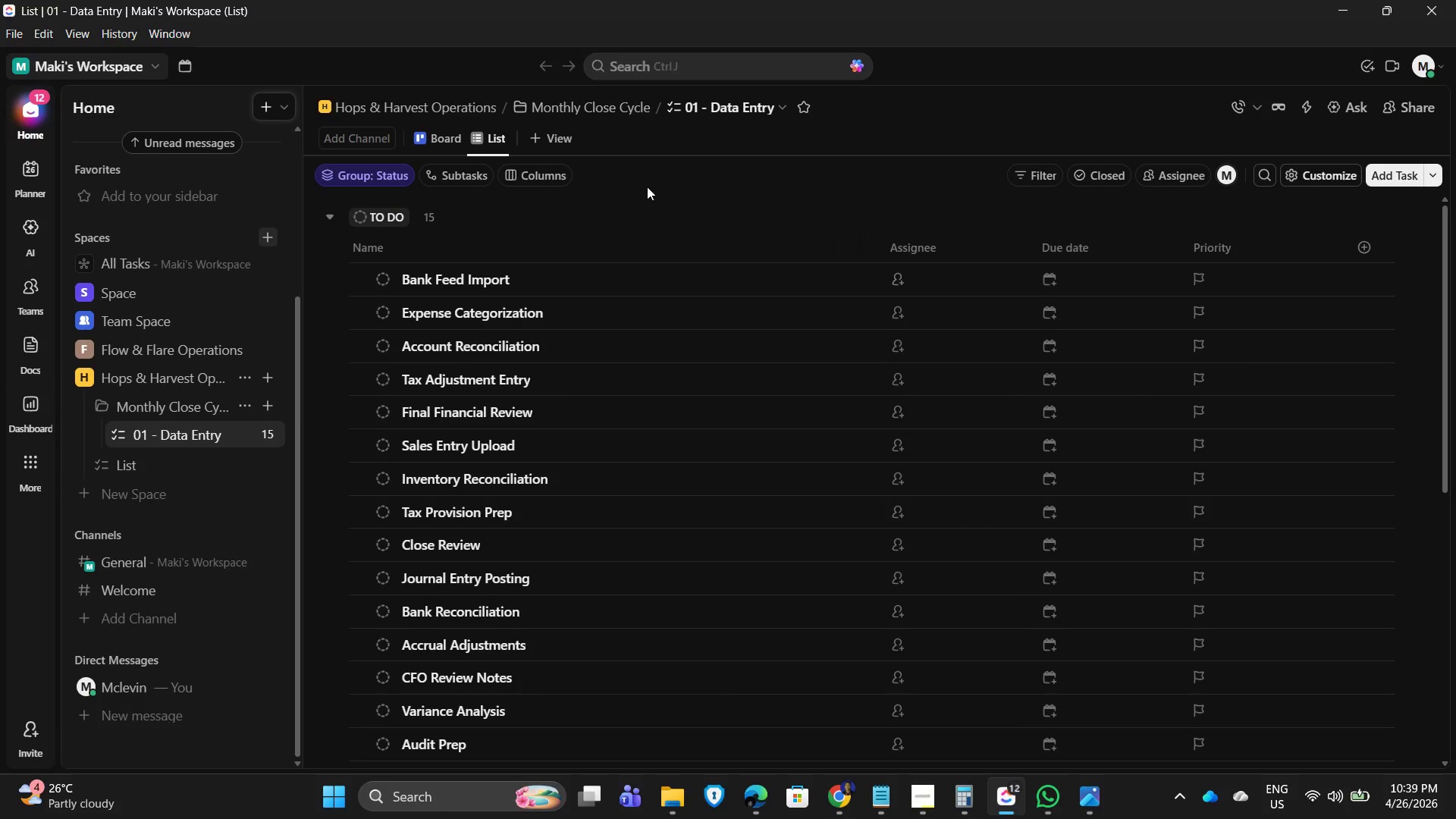 
left_click([549, 165])
 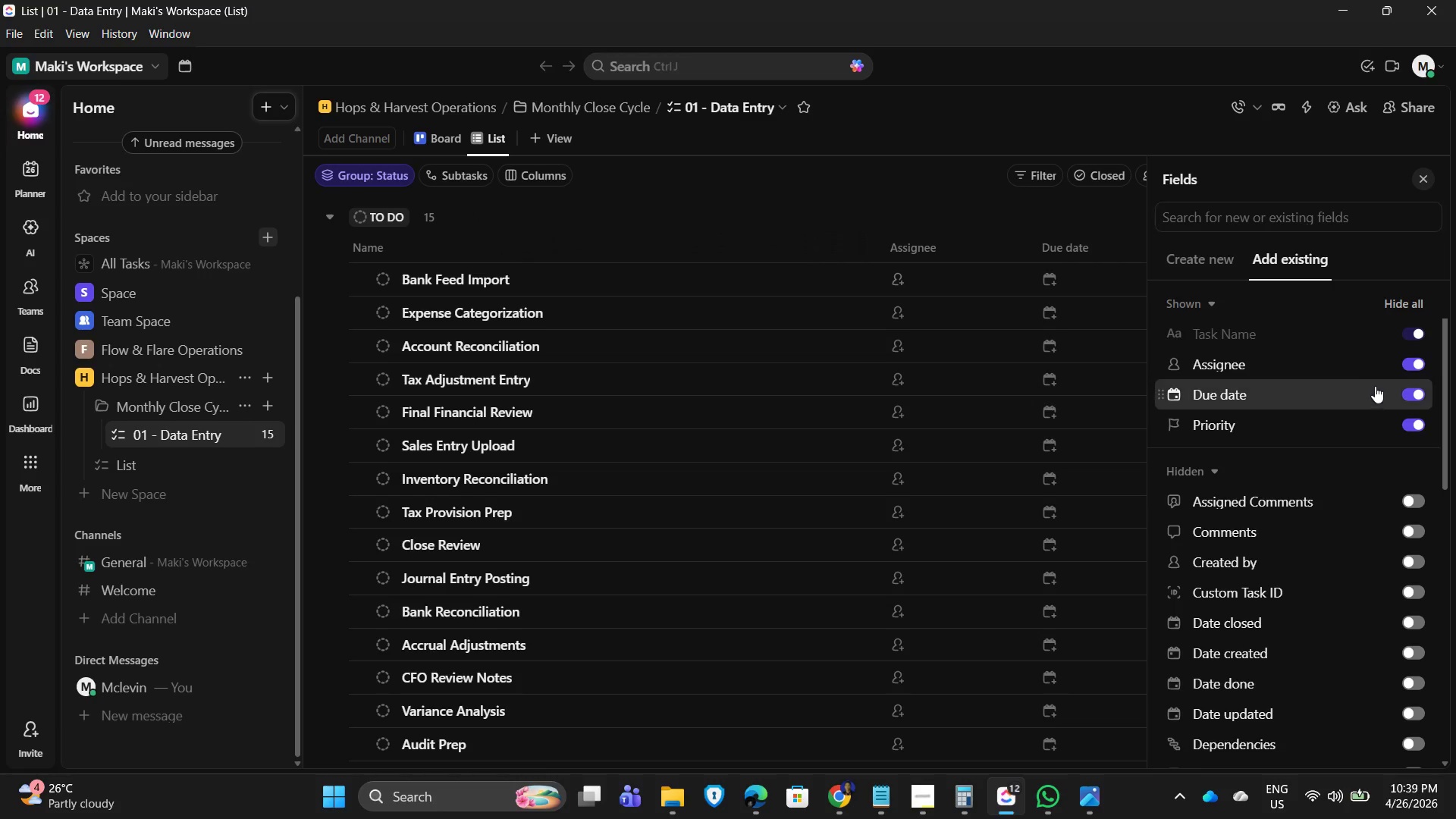 
left_click_drag(start_coordinate=[1381, 400], to_coordinate=[1379, 397])
 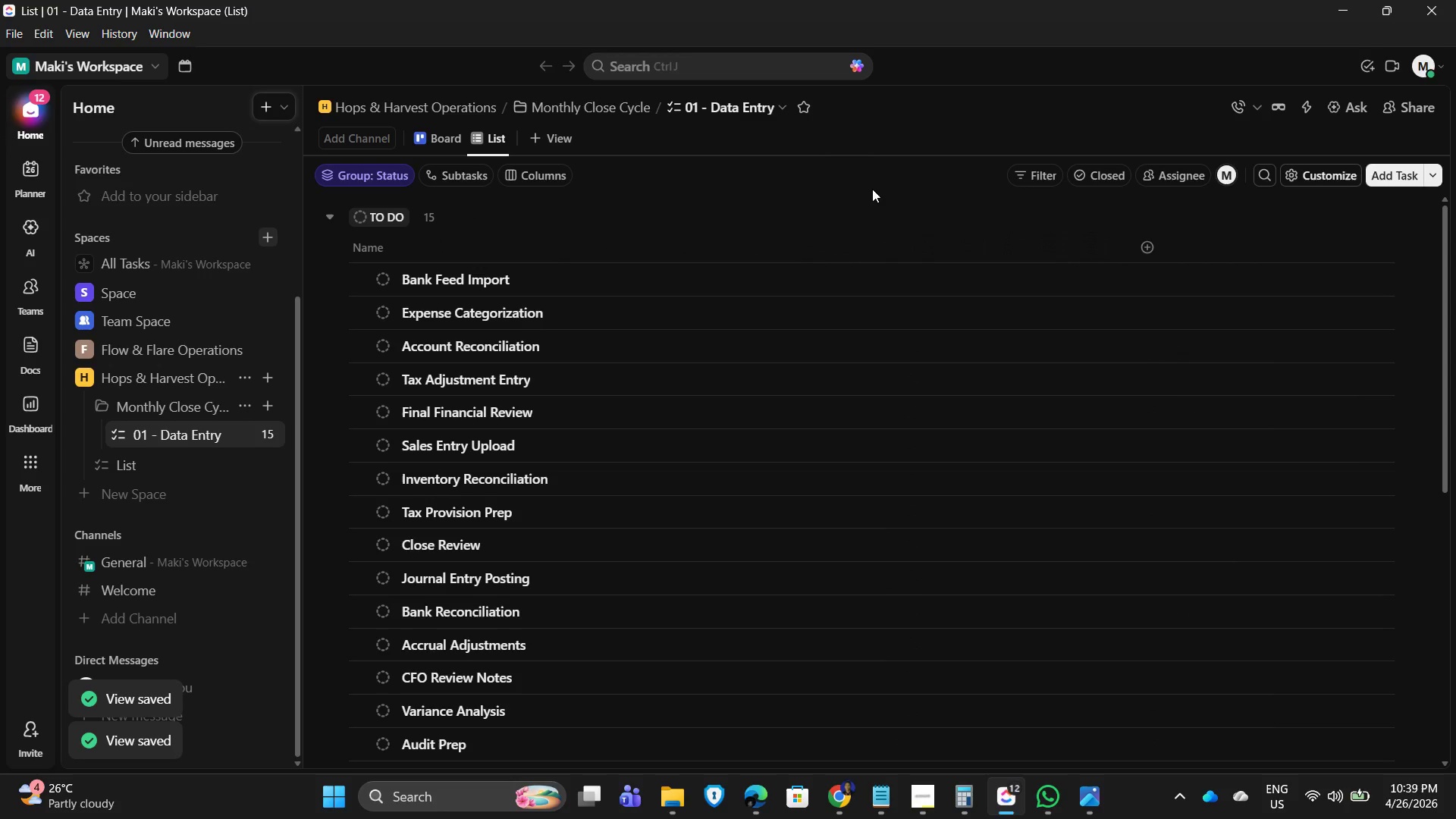 
left_click([140, 405])
 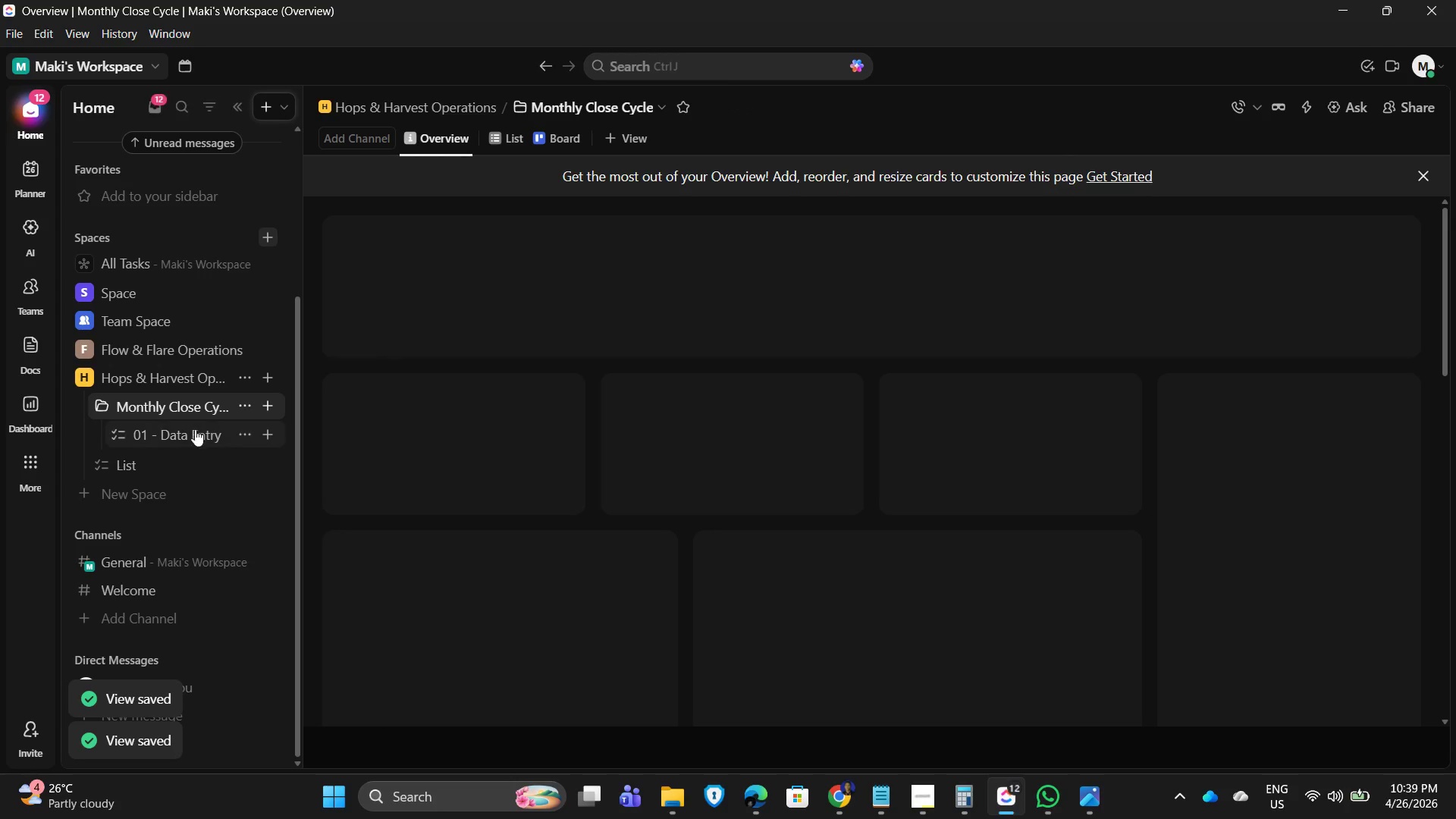 
left_click([176, 431])
 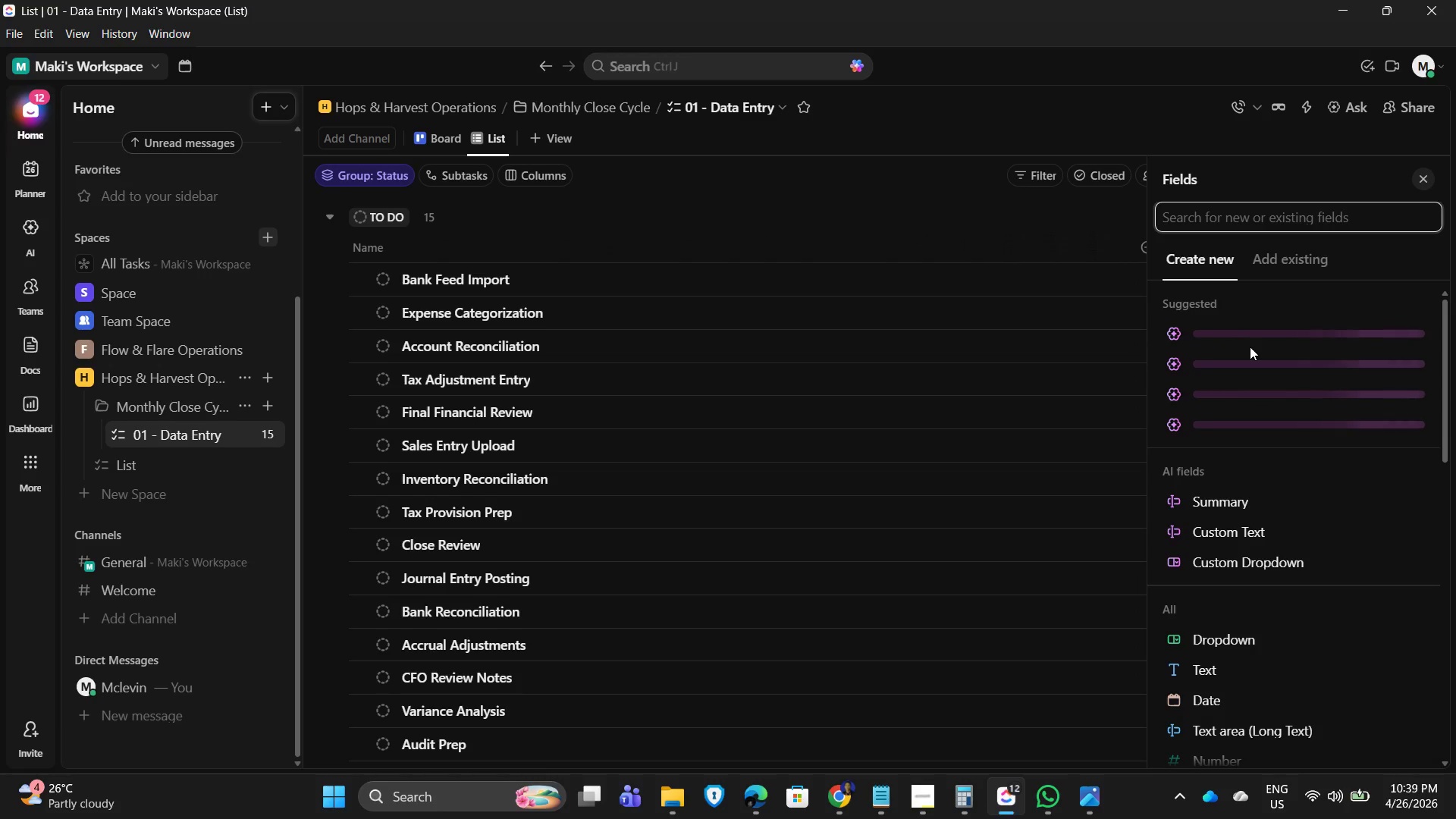 
wait(5.12)
 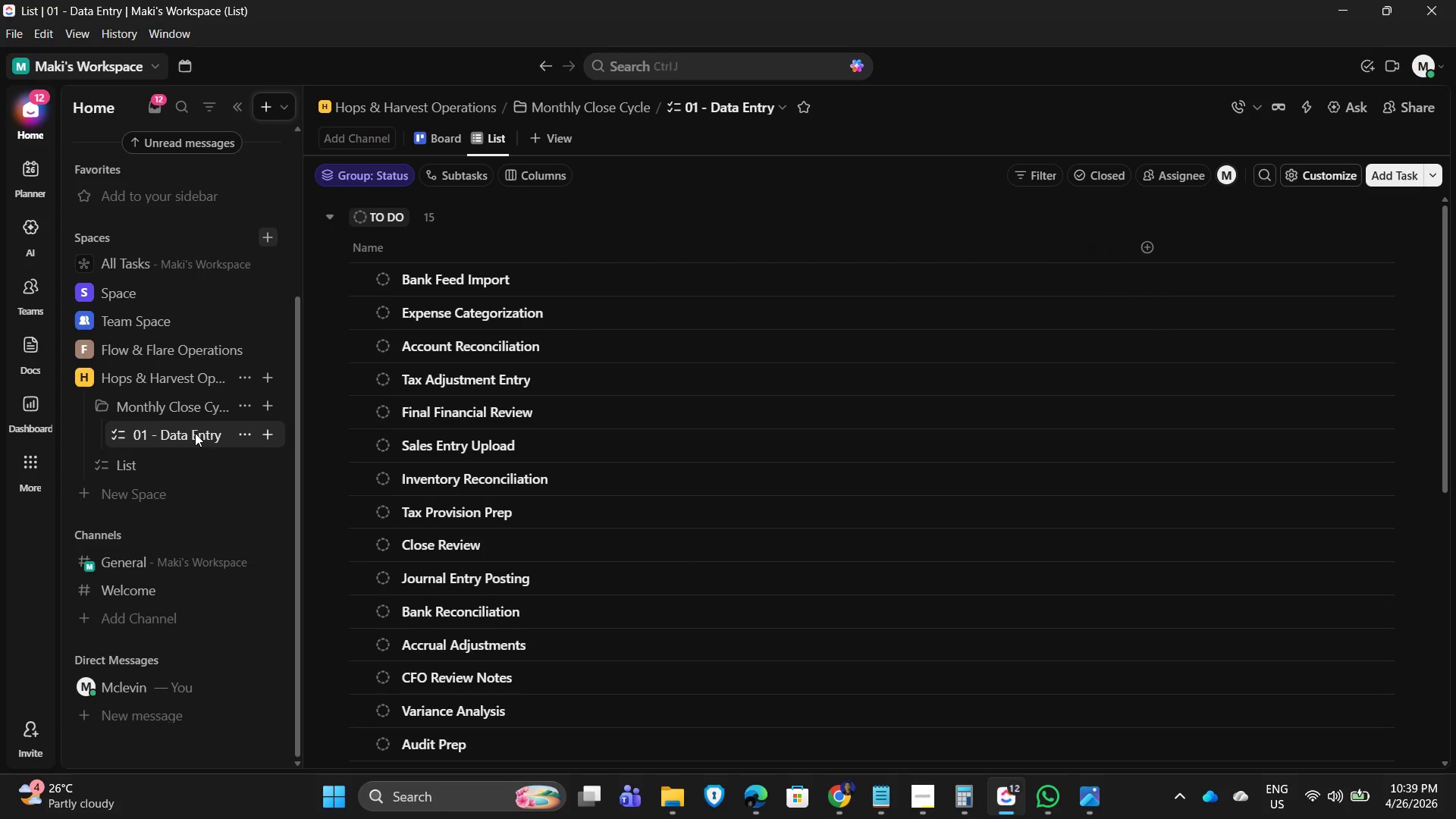 
type(clie)
 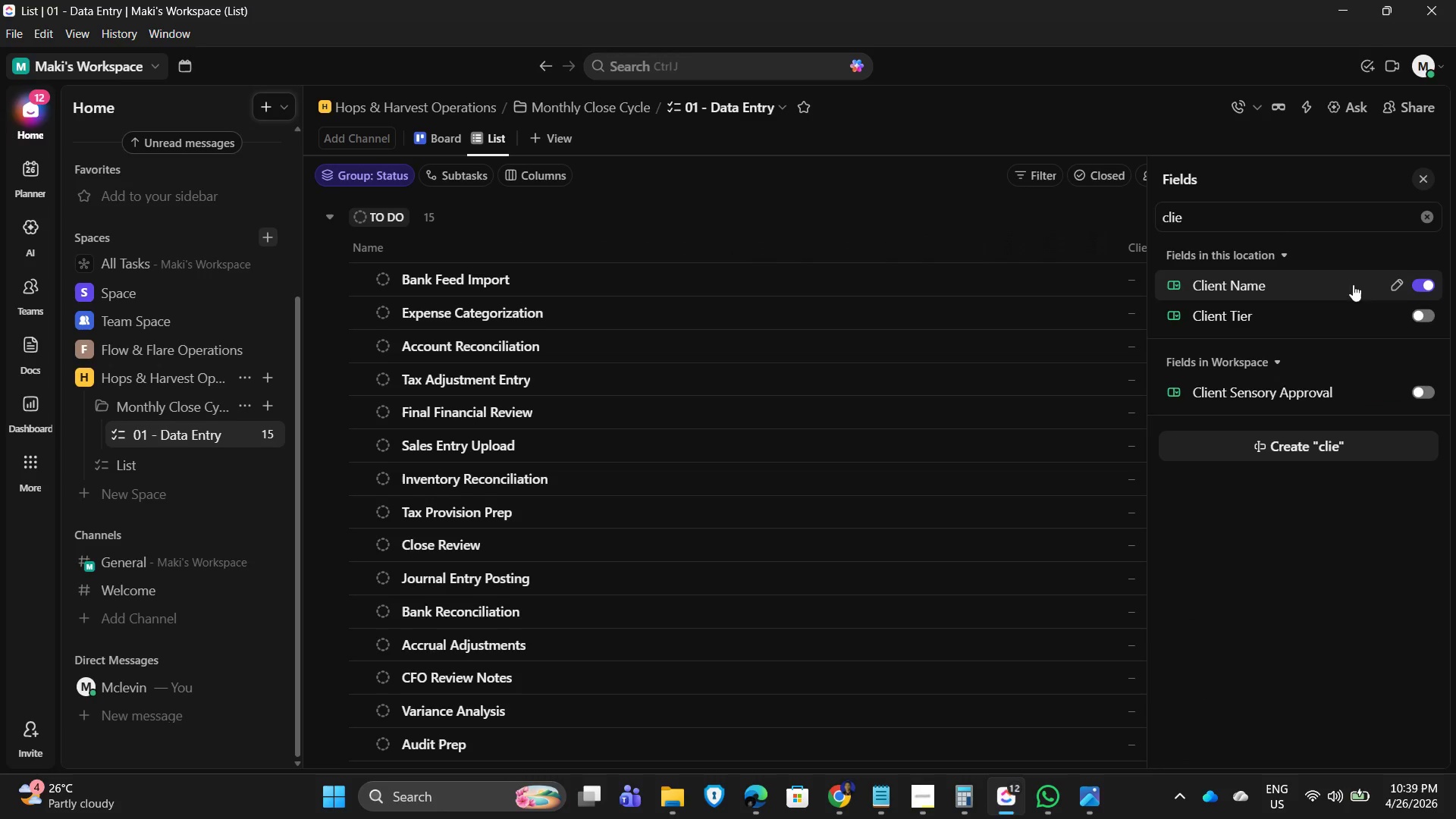 
left_click([1344, 315])
 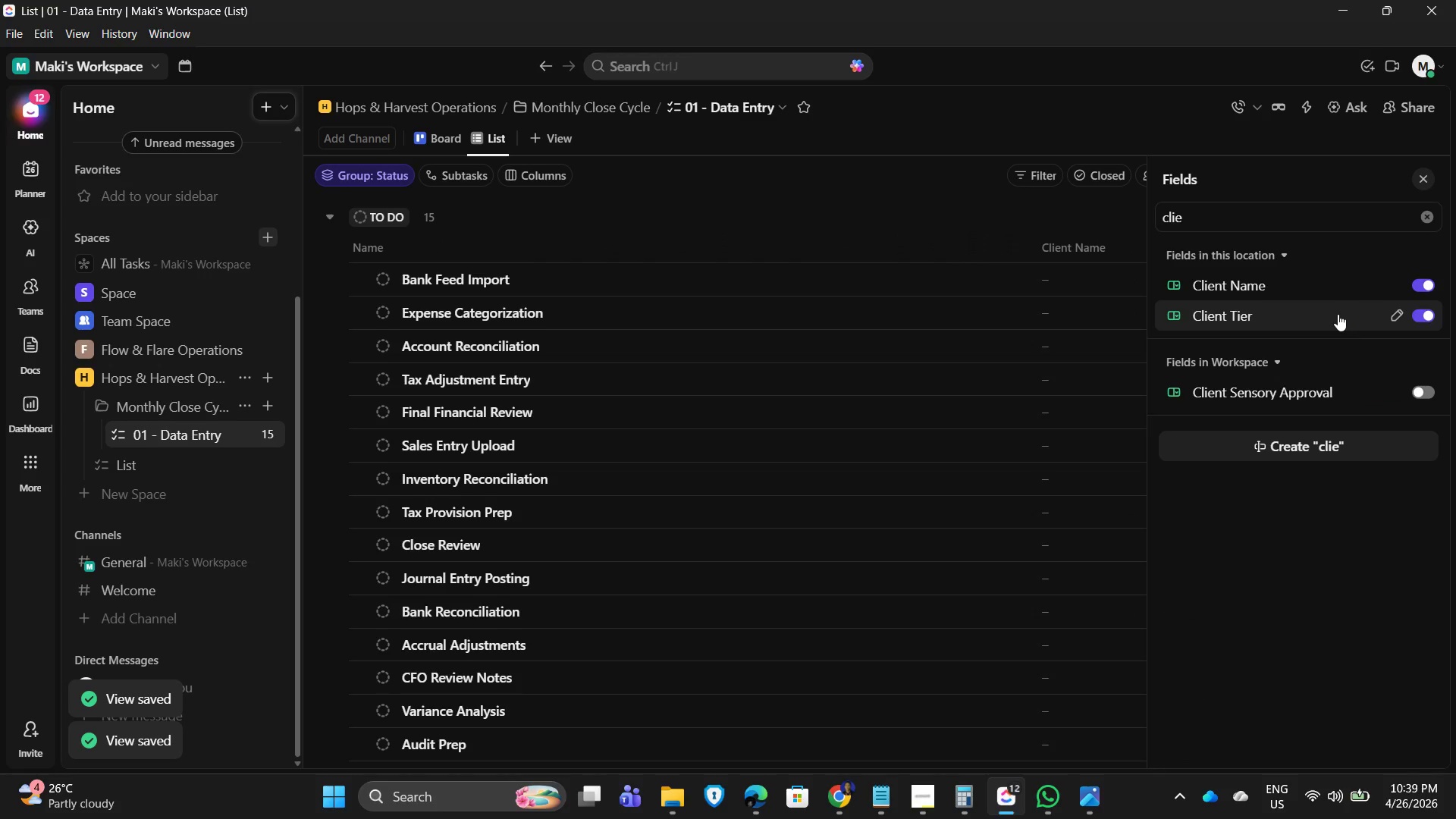 
left_click([1268, 253])
 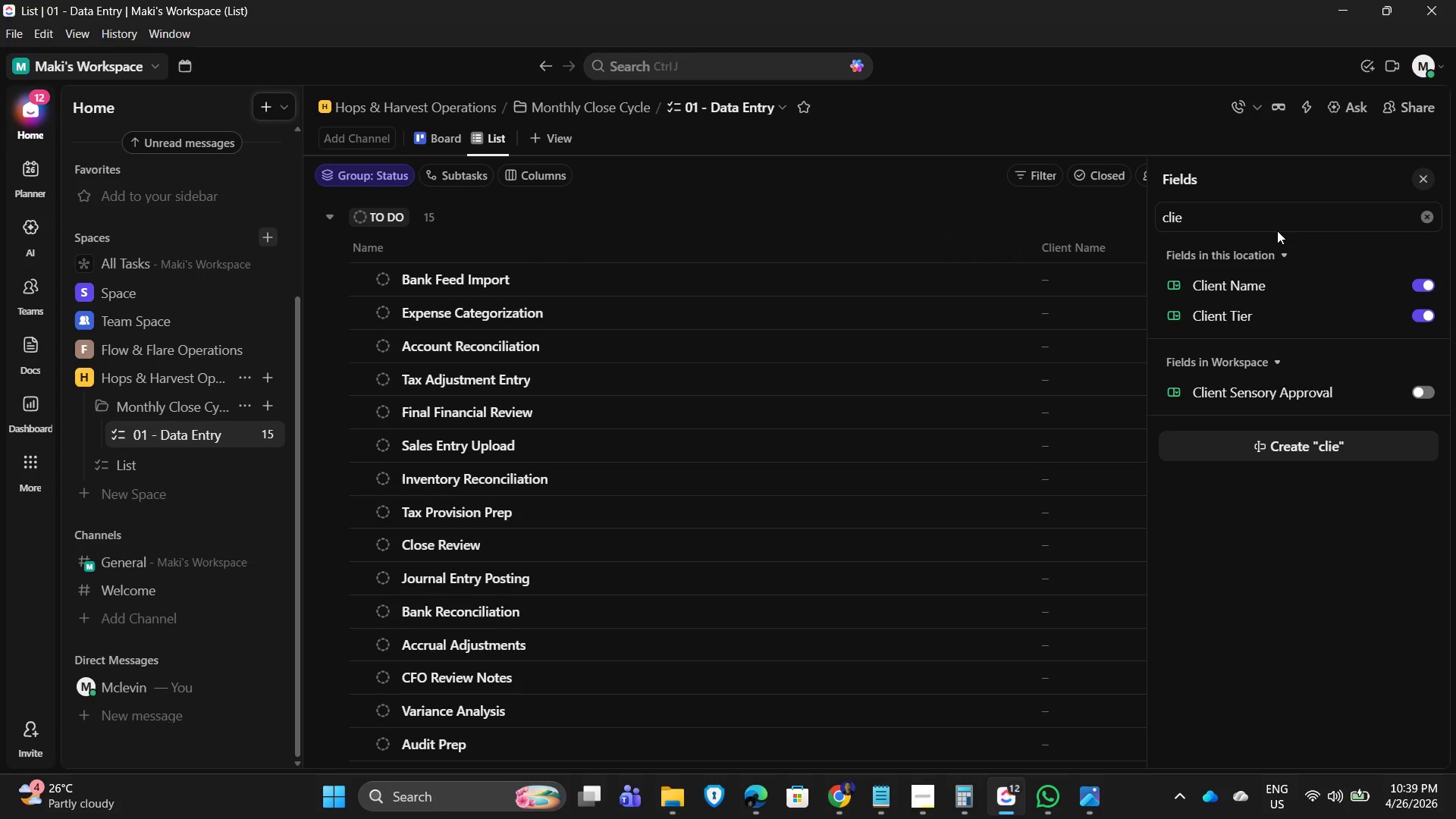 
left_click([1430, 219])
 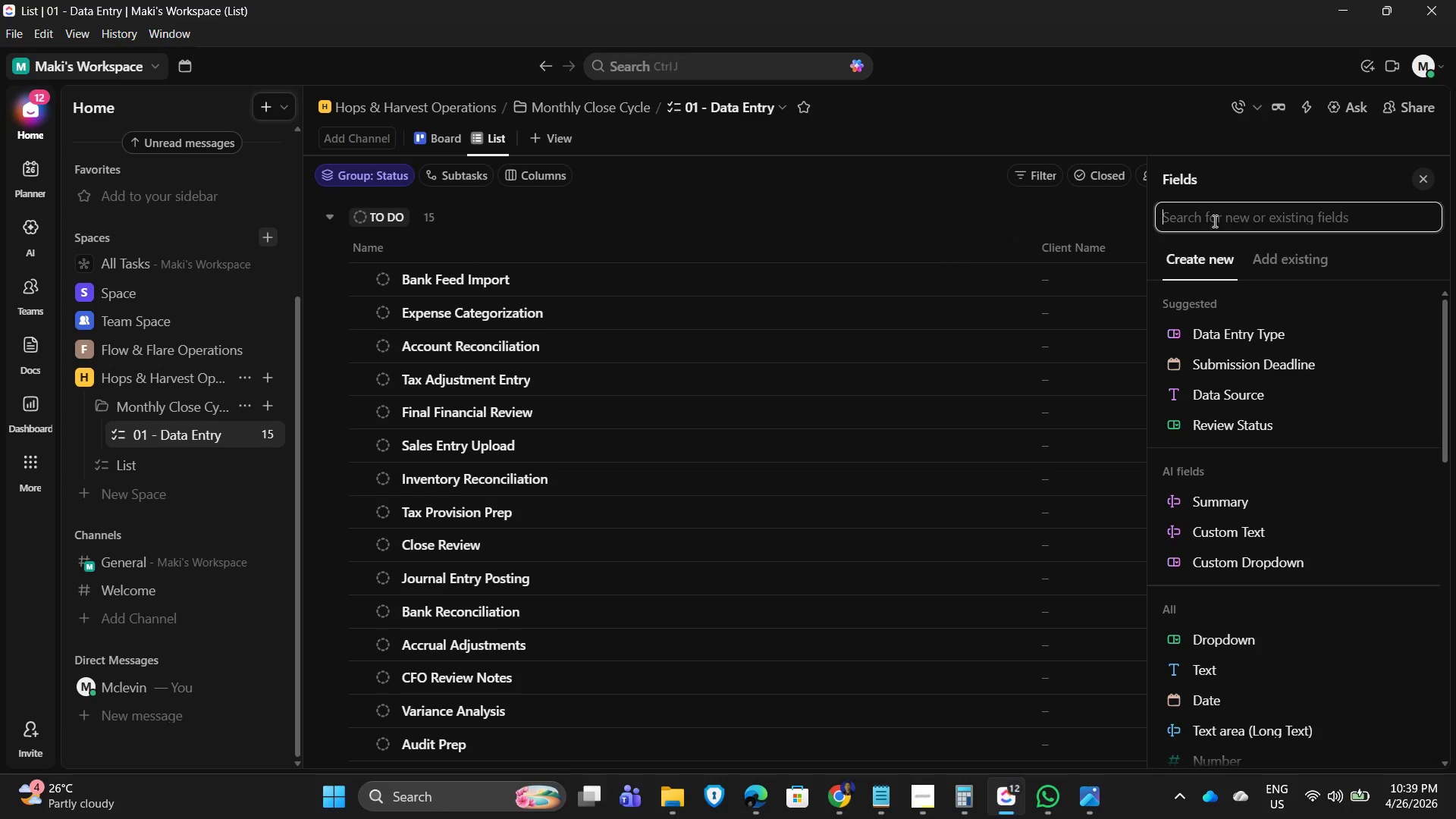 
left_click([1210, 221])
 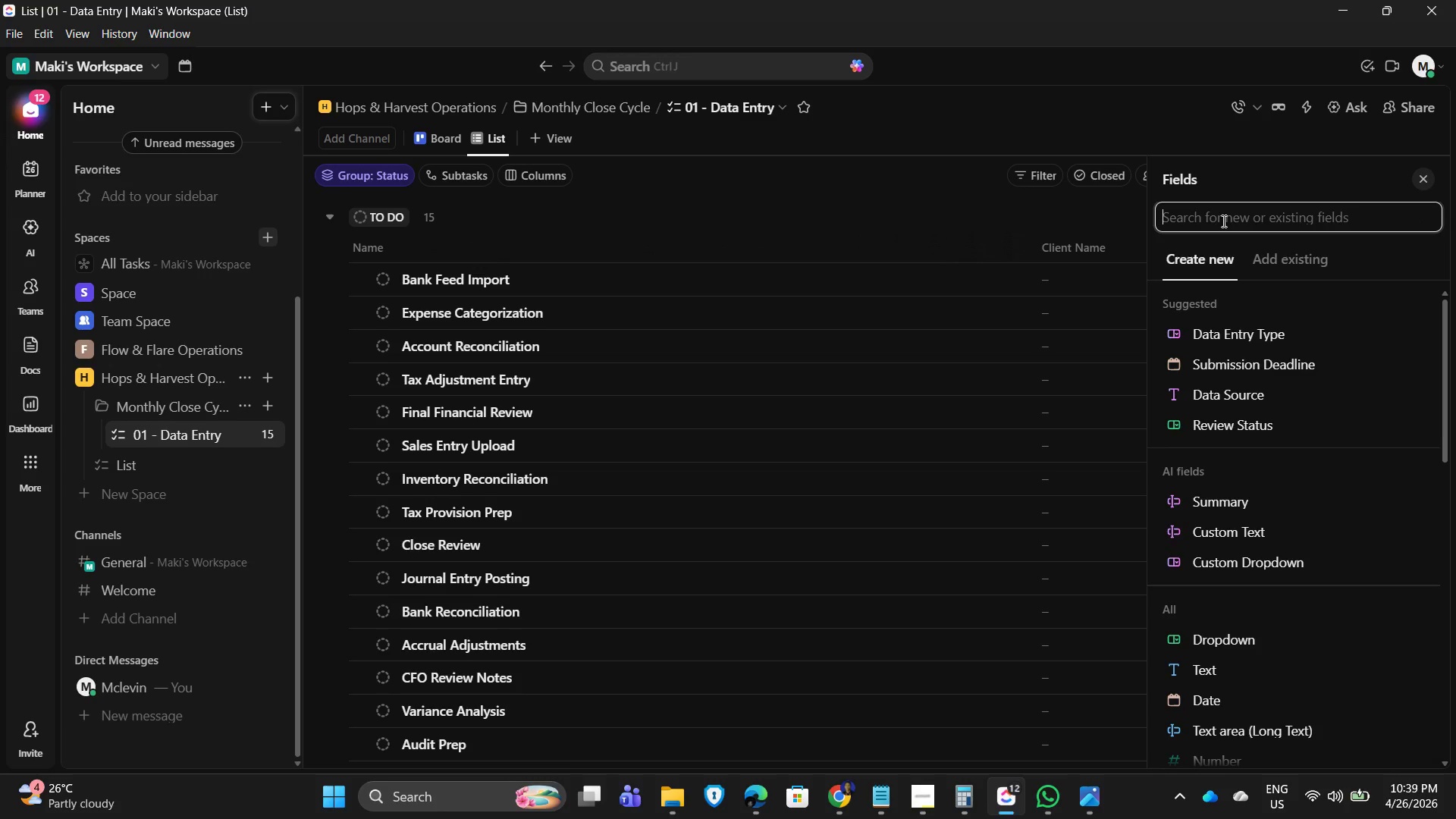 
type(bill)
 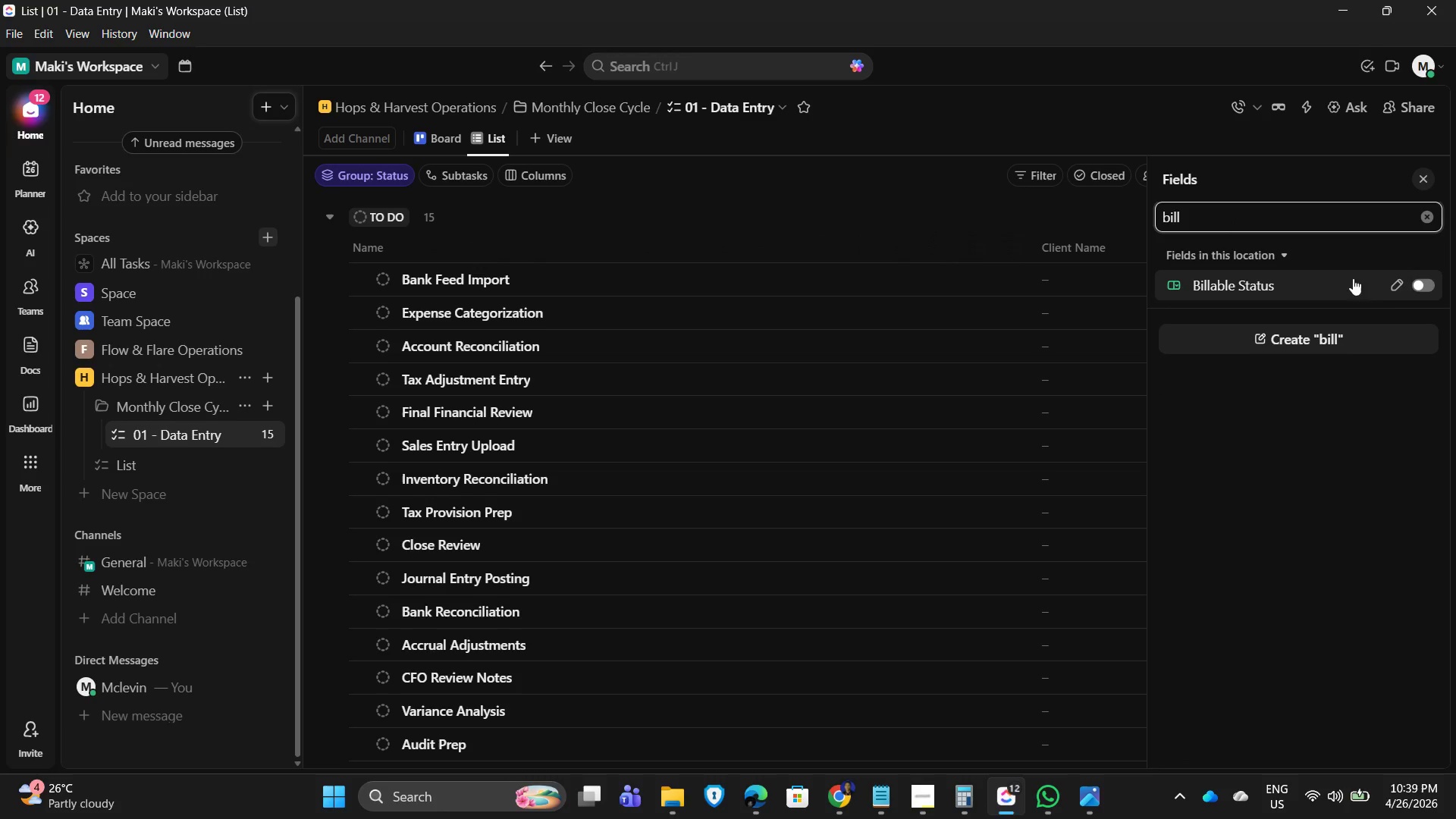 
left_click([1412, 290])
 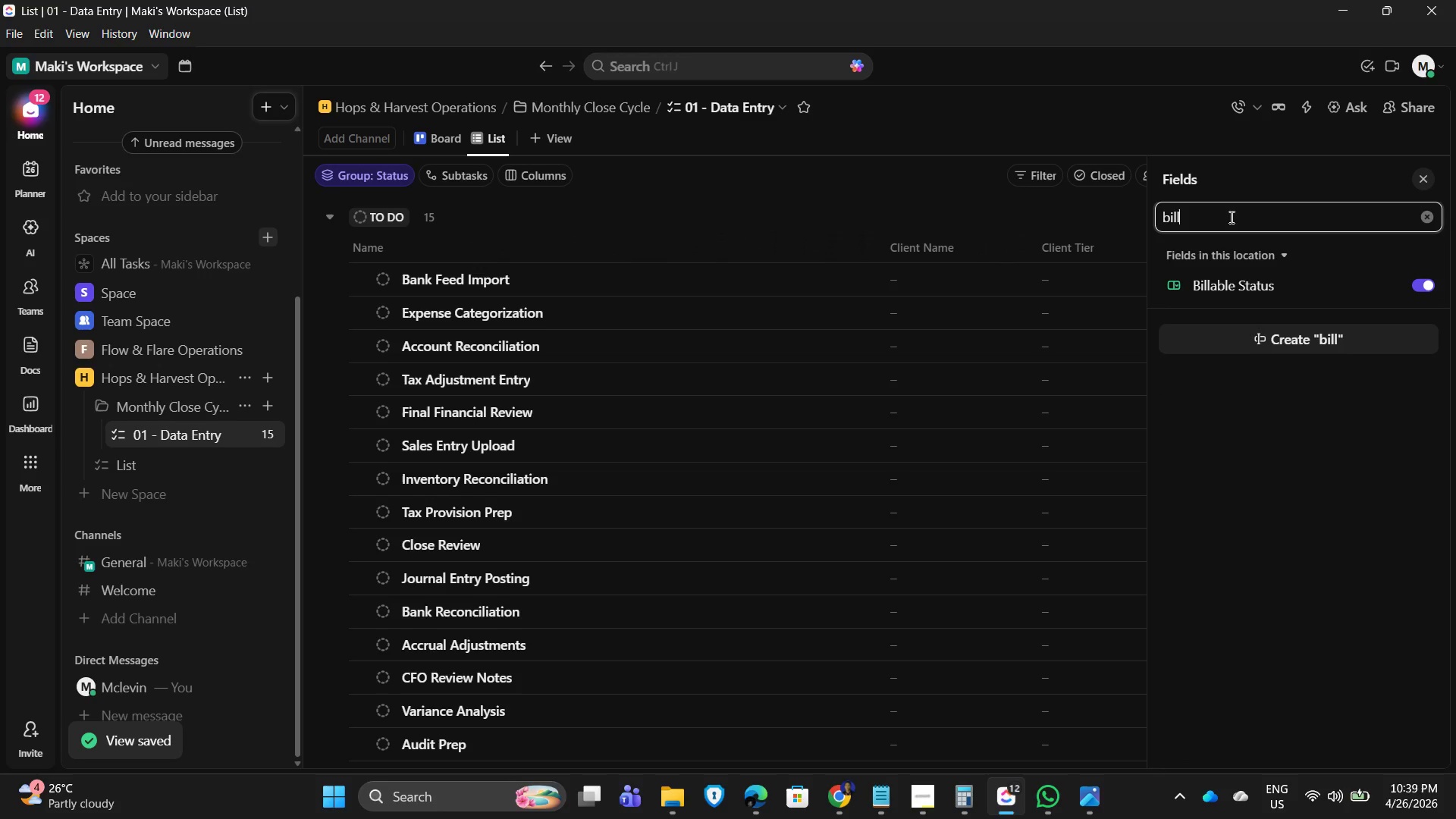 
key(Backspace)
key(Backspace)
key(Backspace)
key(Backspace)
key(Backspace)
type(est)
 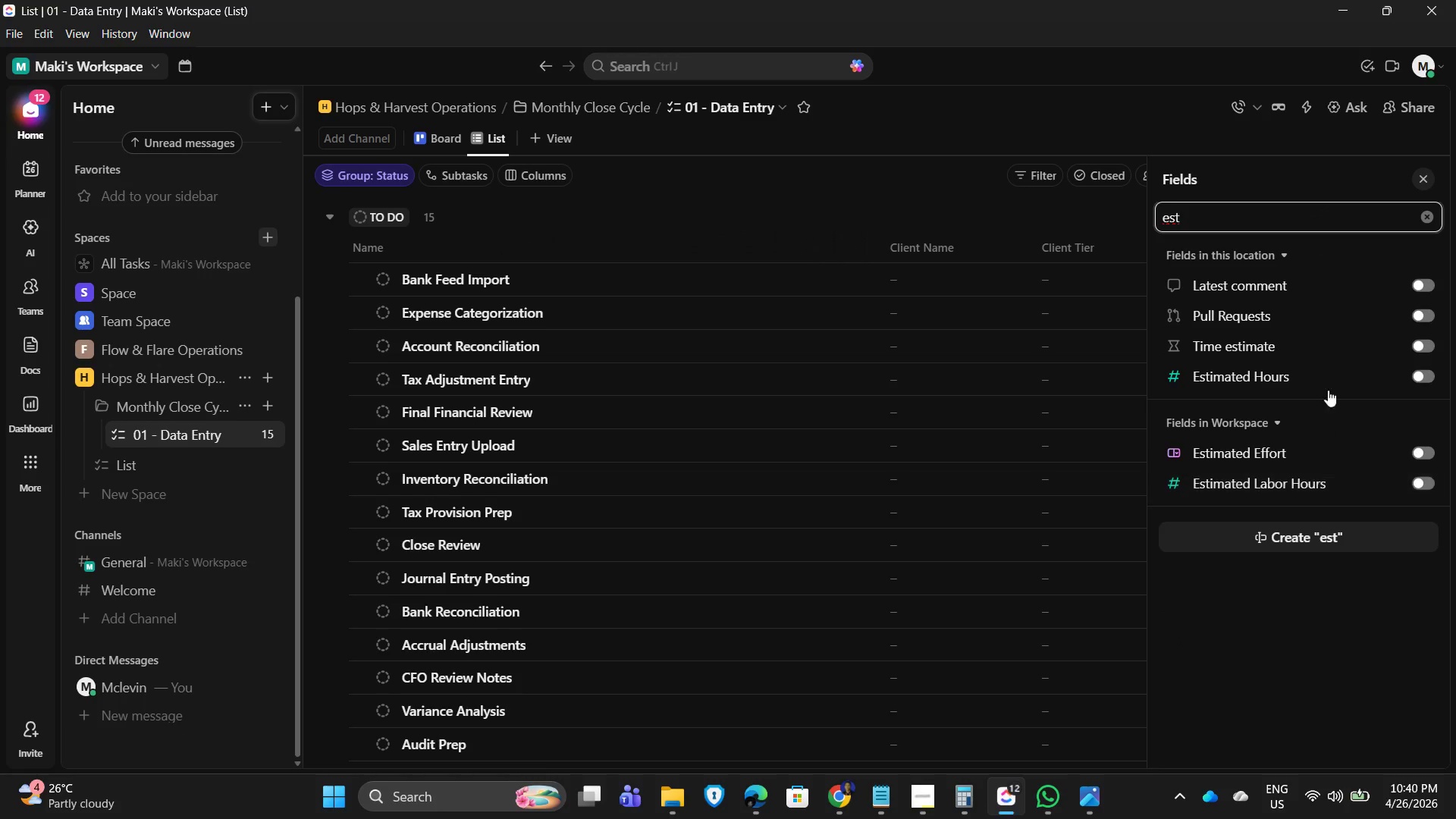 
left_click([1346, 381])
 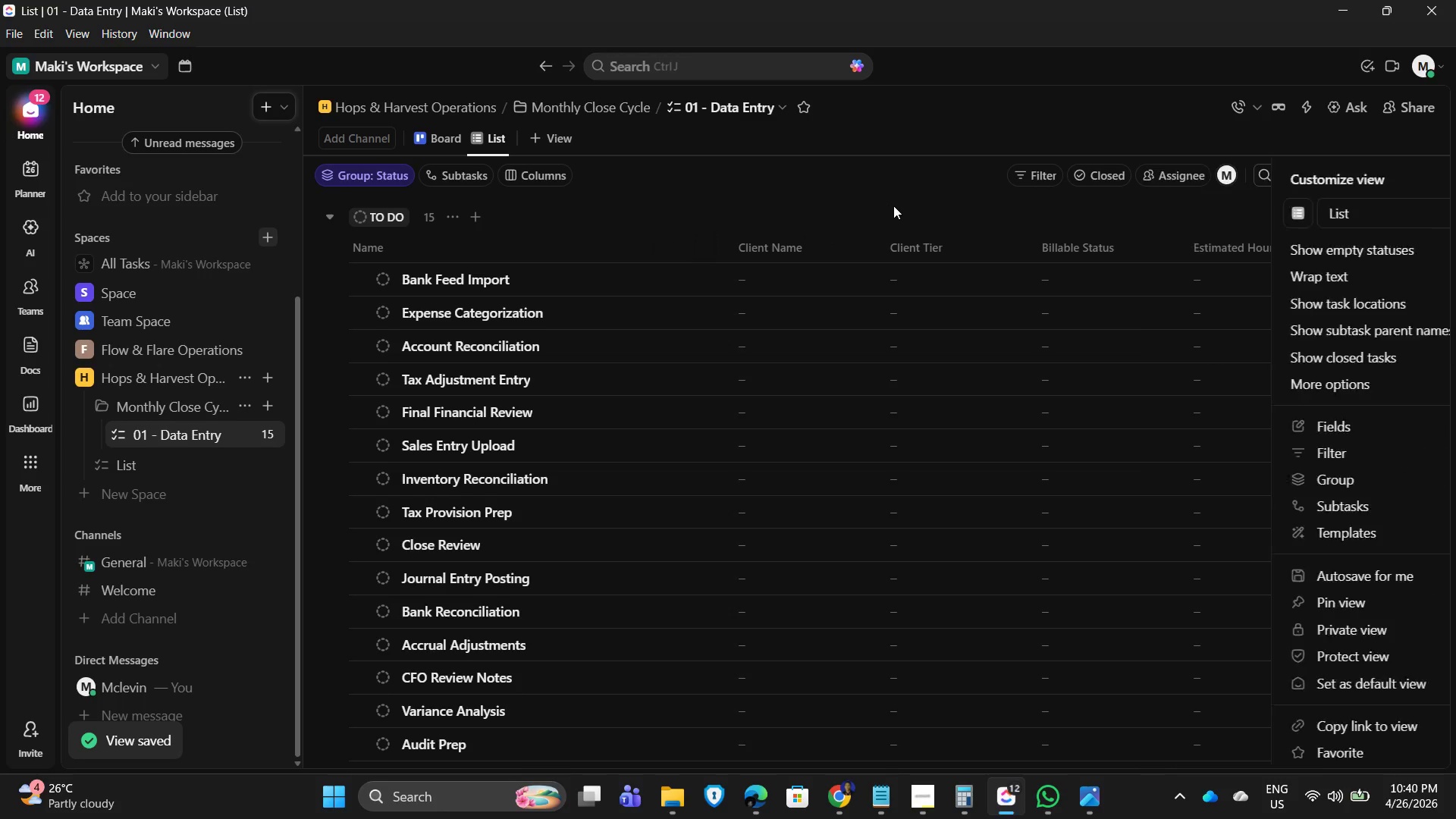 
mouse_move([1318, 245])
 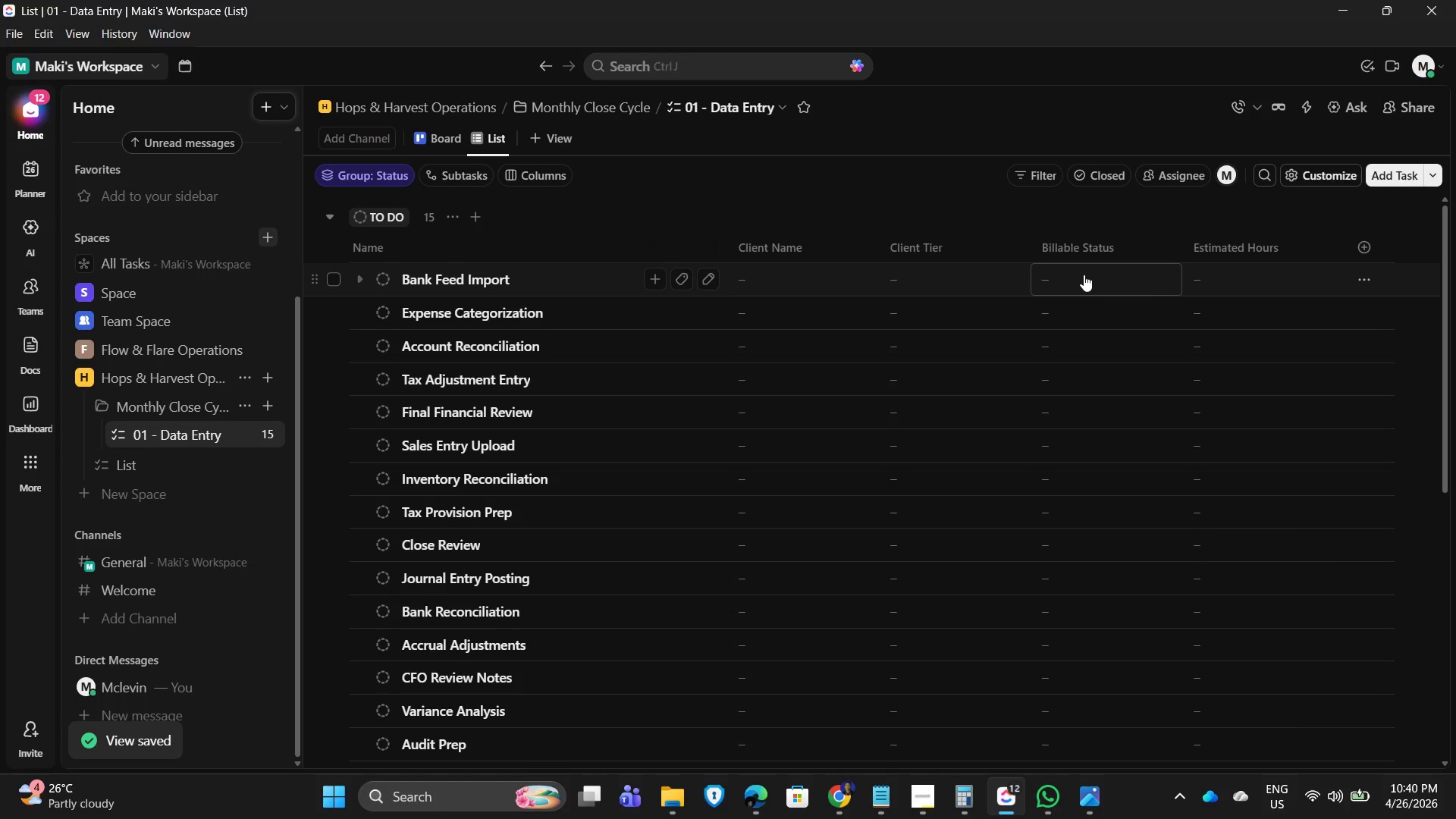 
scroll: coordinate [848, 404], scroll_direction: down, amount: 6.0
 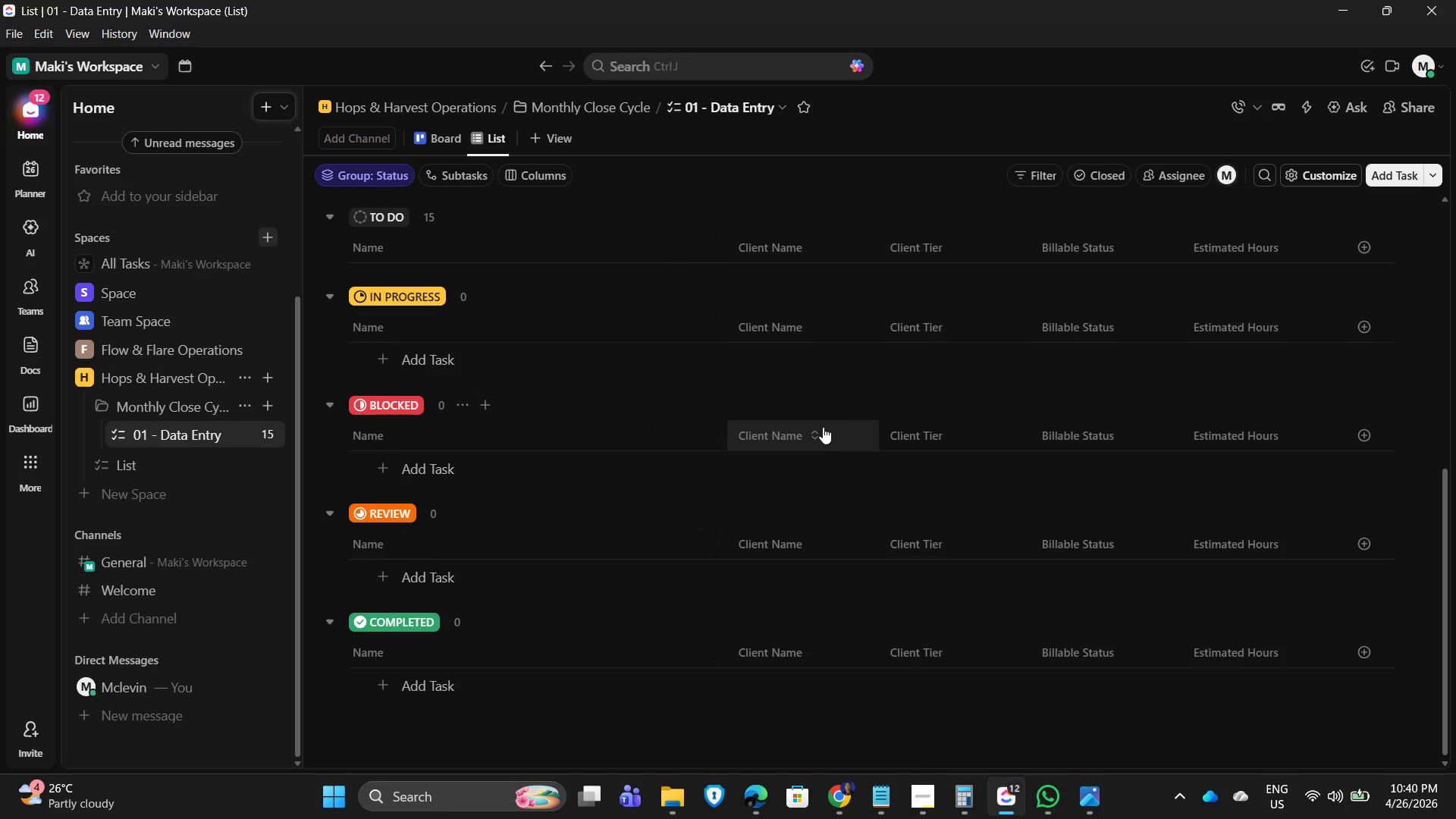 
scroll: coordinate [867, 419], scroll_direction: up, amount: 11.0
 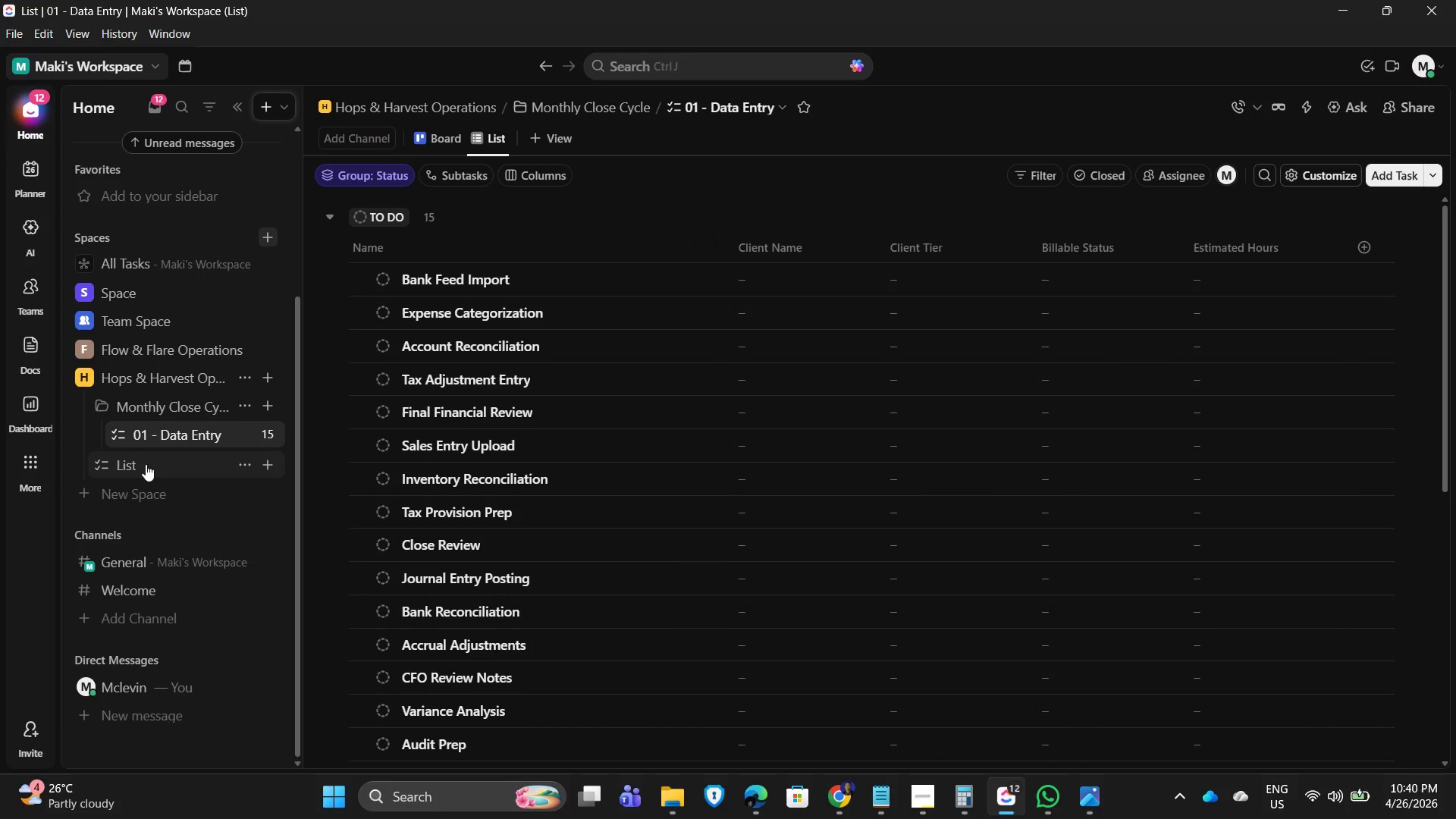 
left_click([144, 464])
 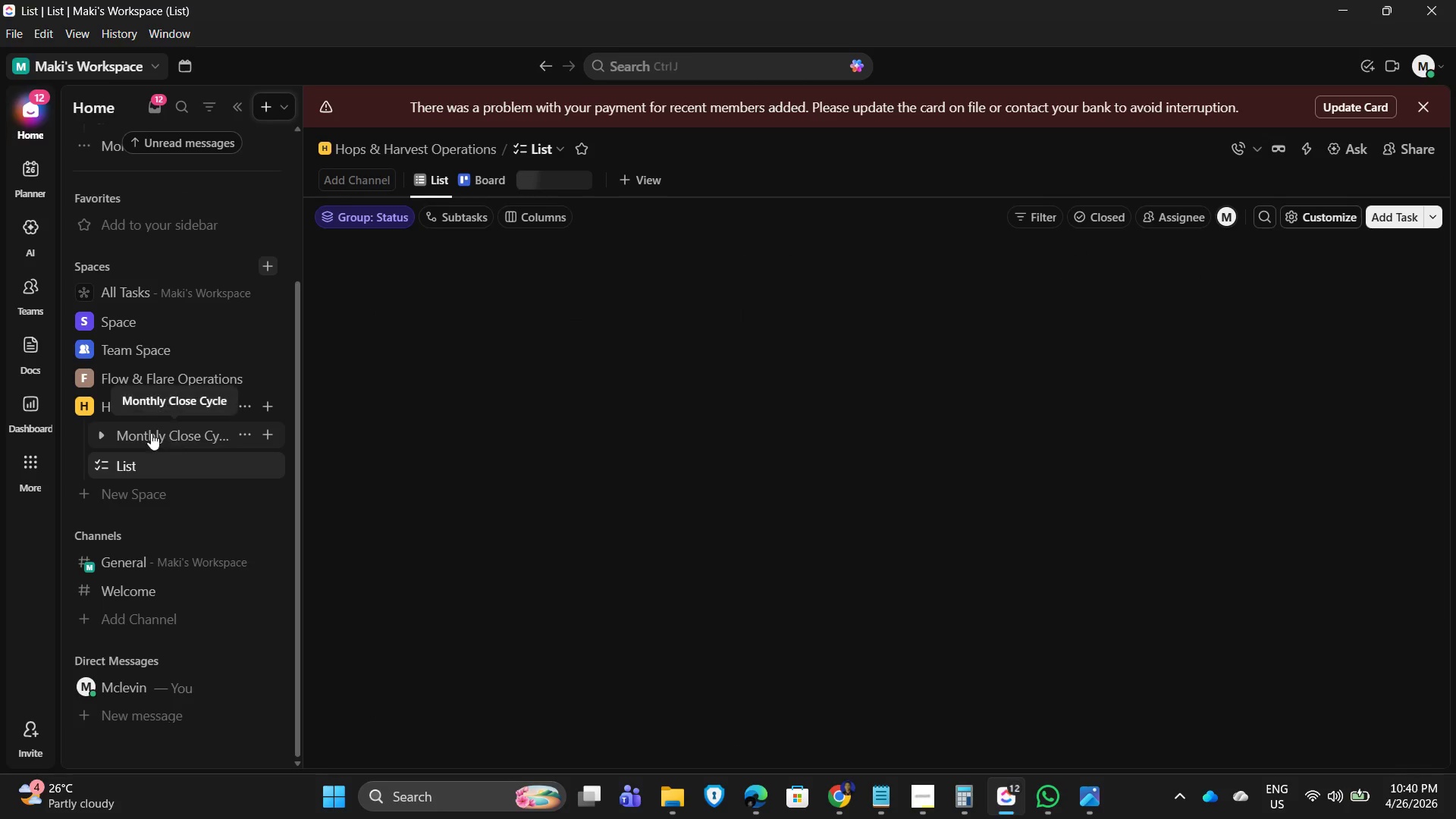 
left_click([104, 434])
 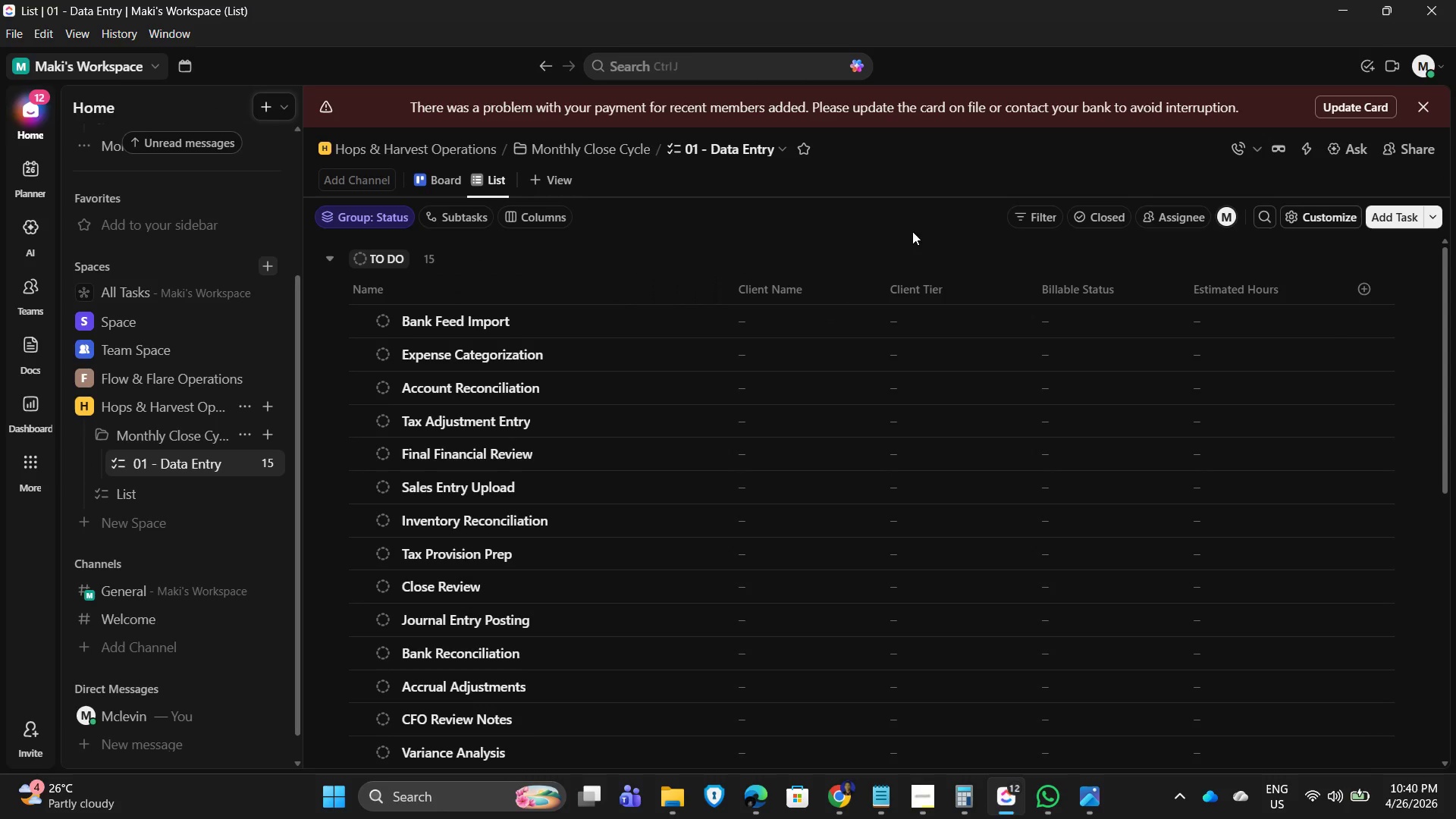 
left_click([1376, 284])
 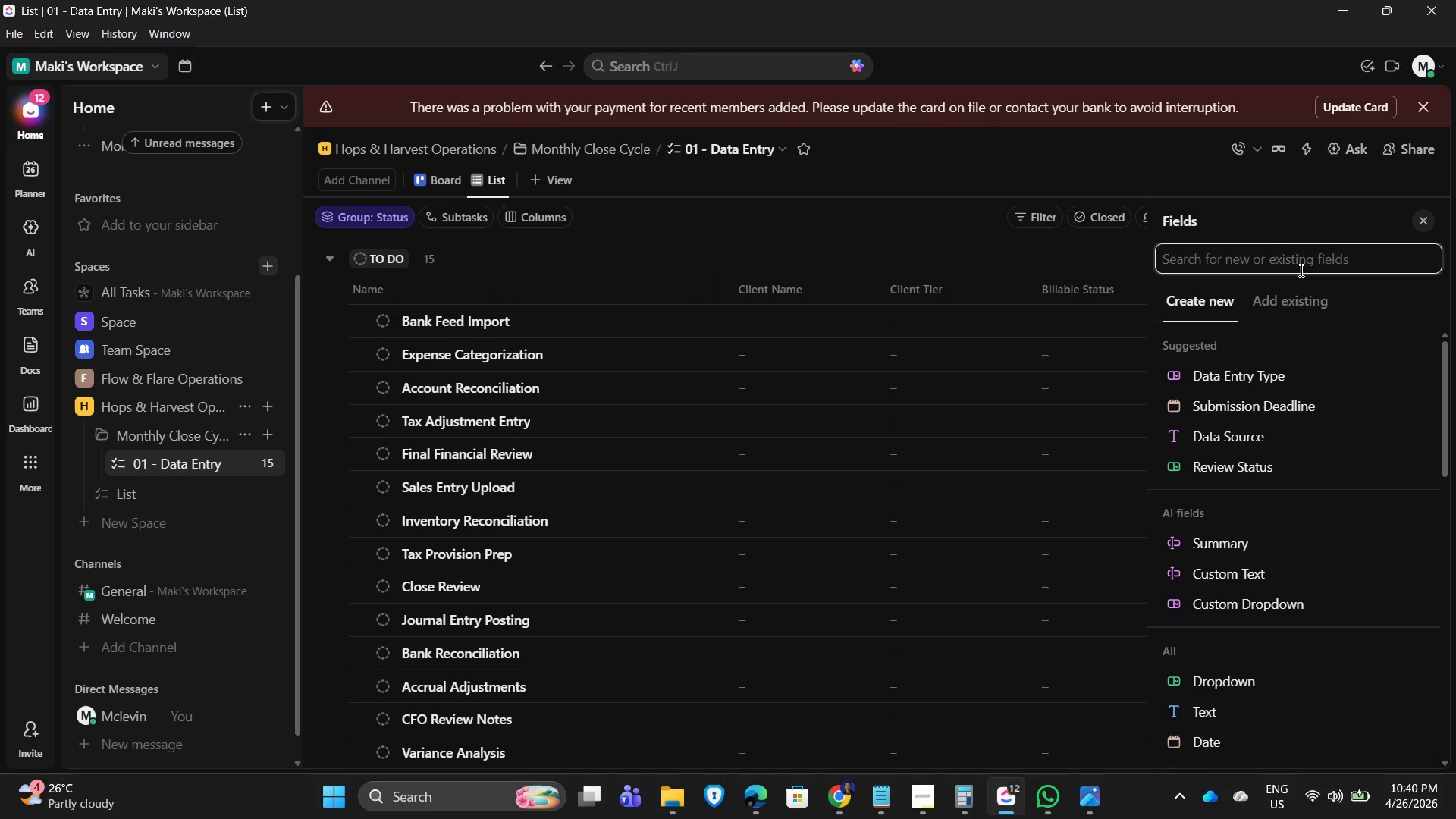 
wait(5.92)
 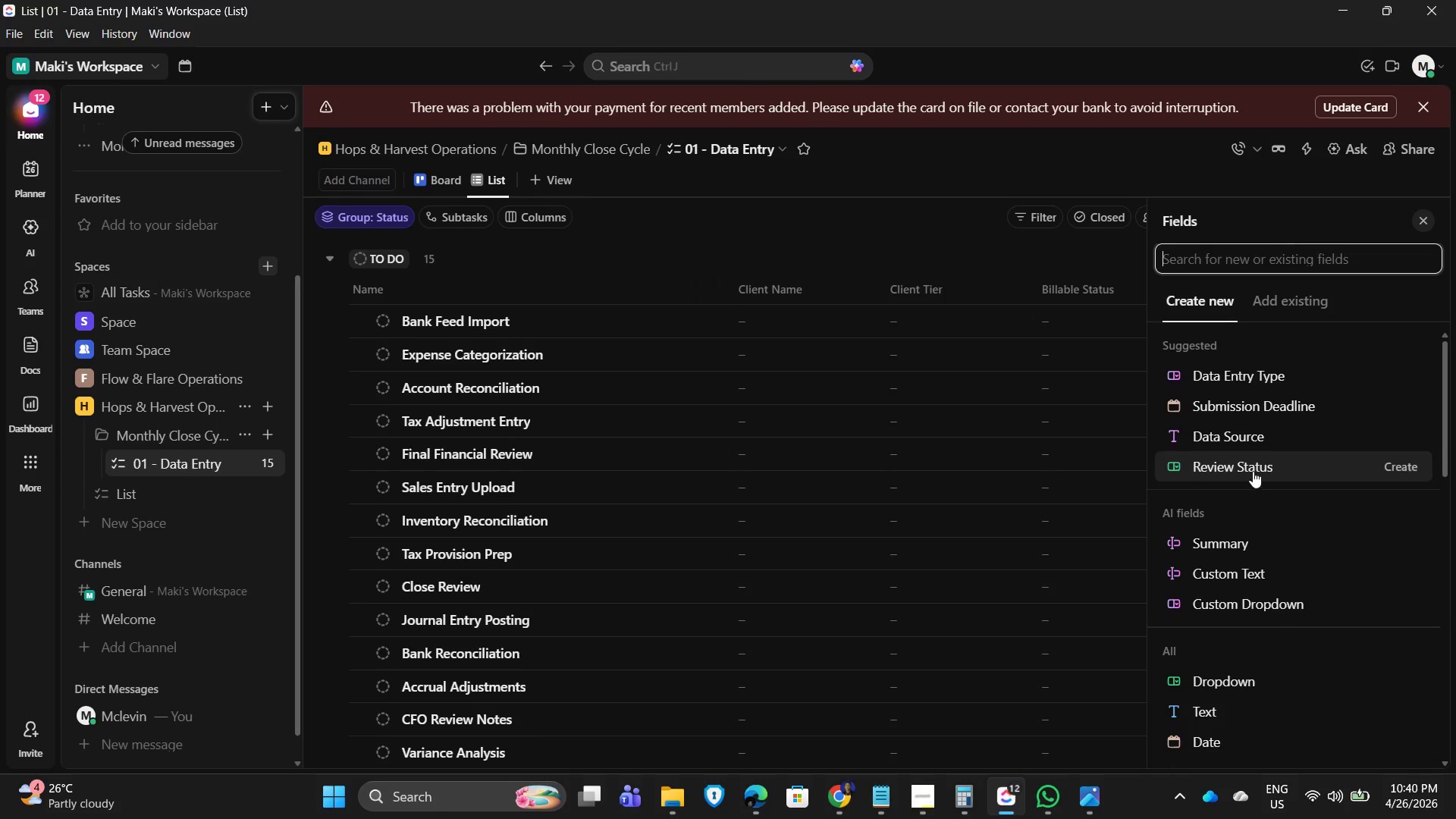 
type(time)
 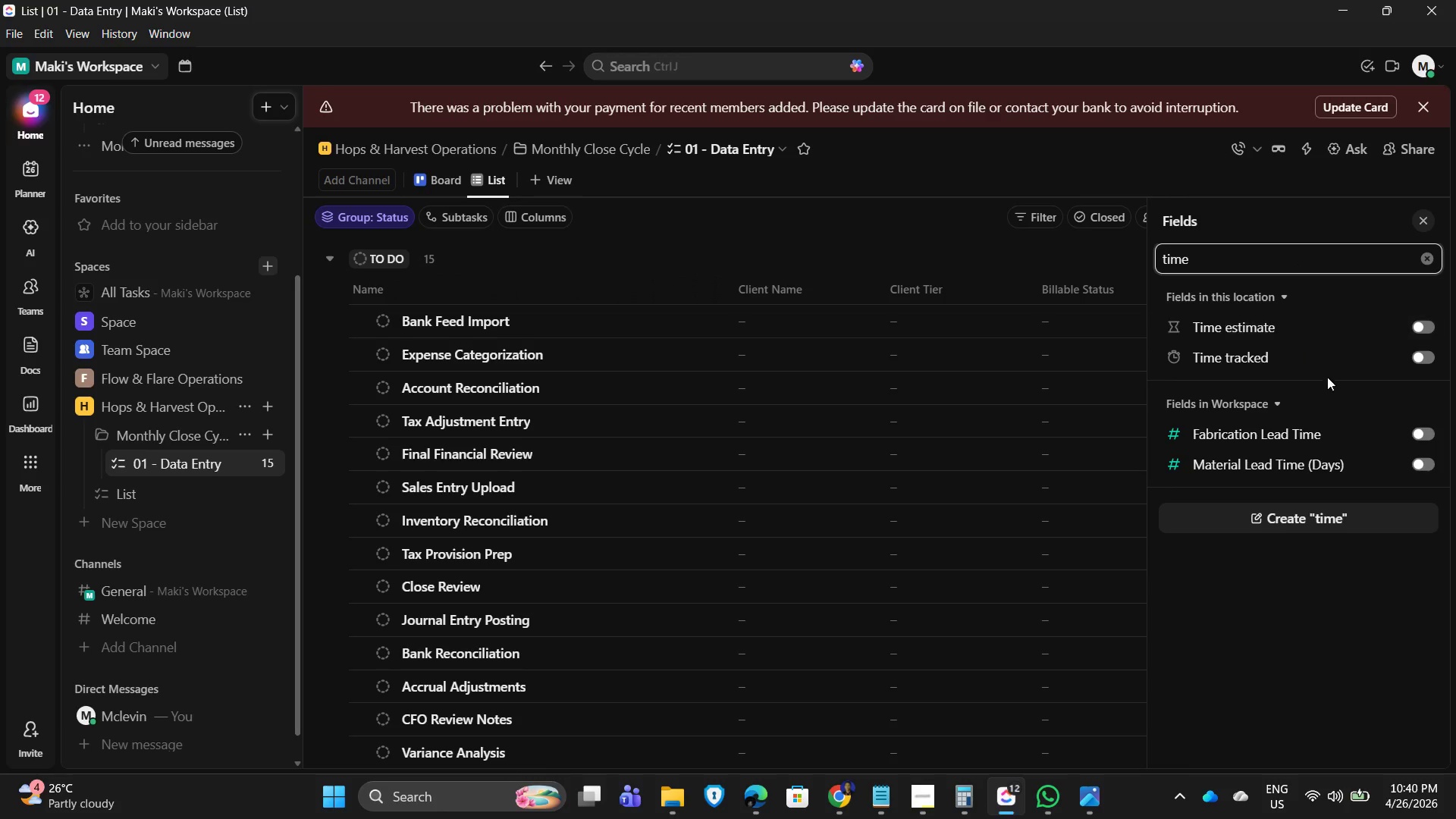 
left_click([1357, 359])
 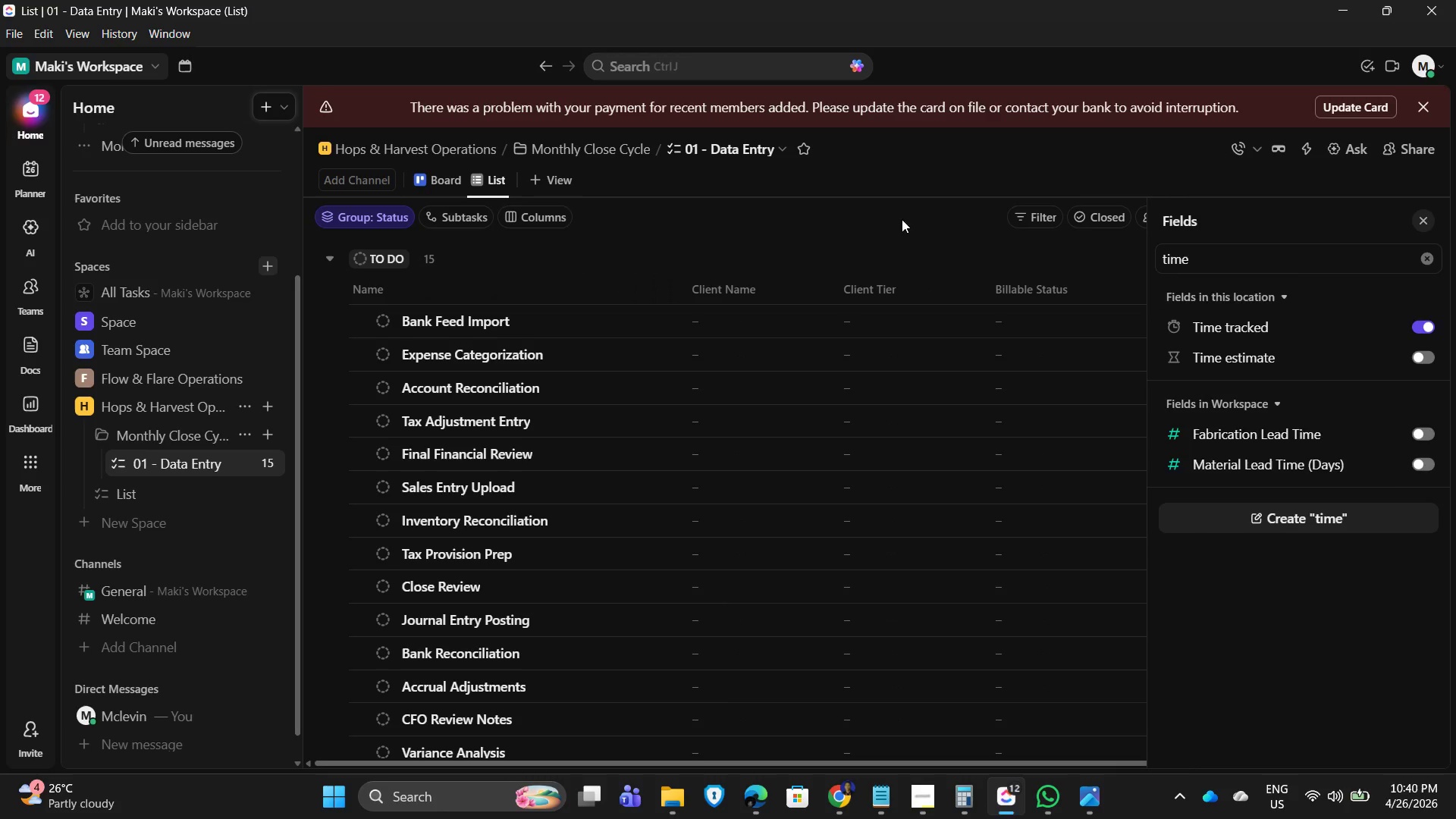 
left_click([836, 211])
 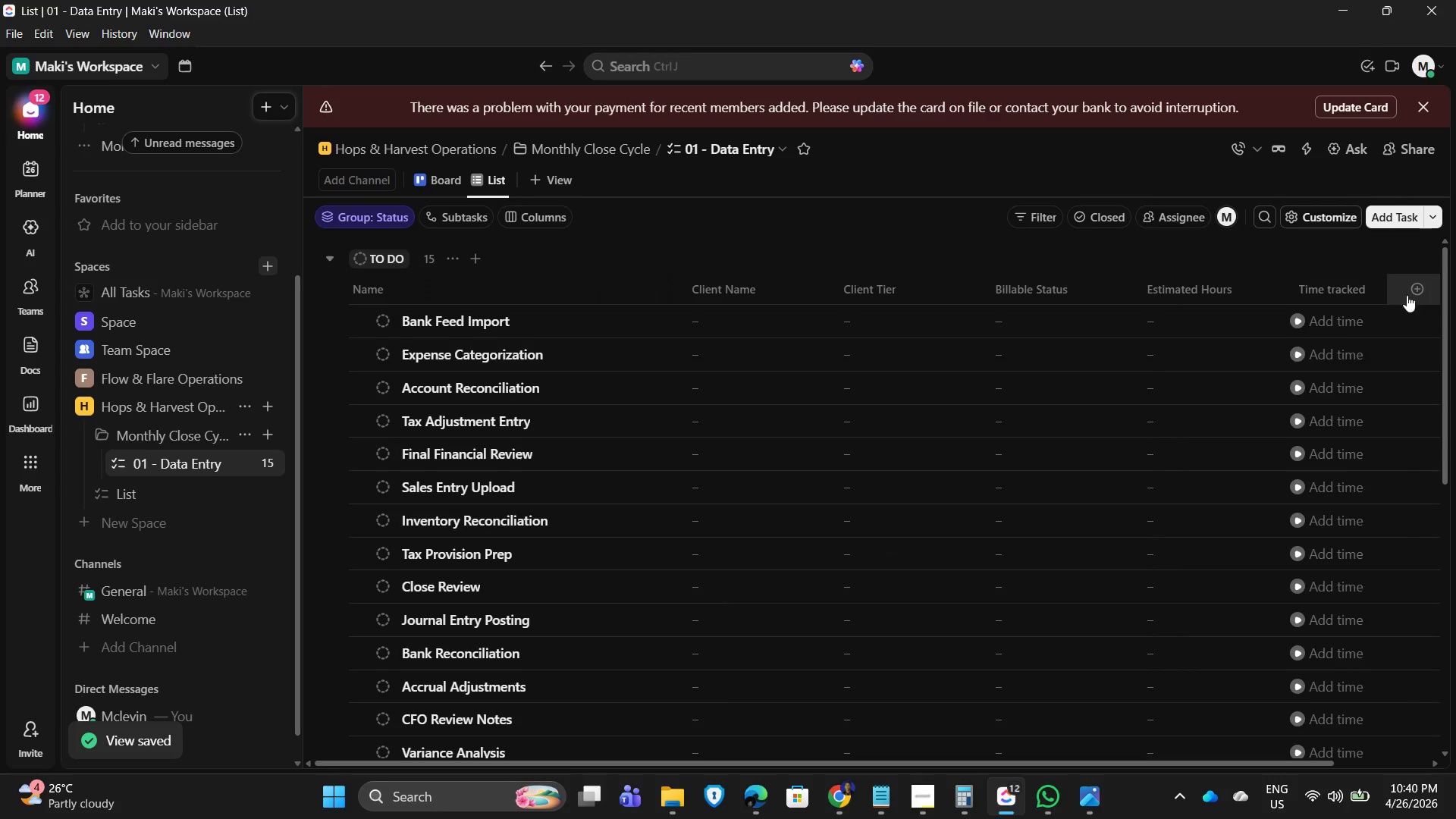 
left_click([1417, 292])
 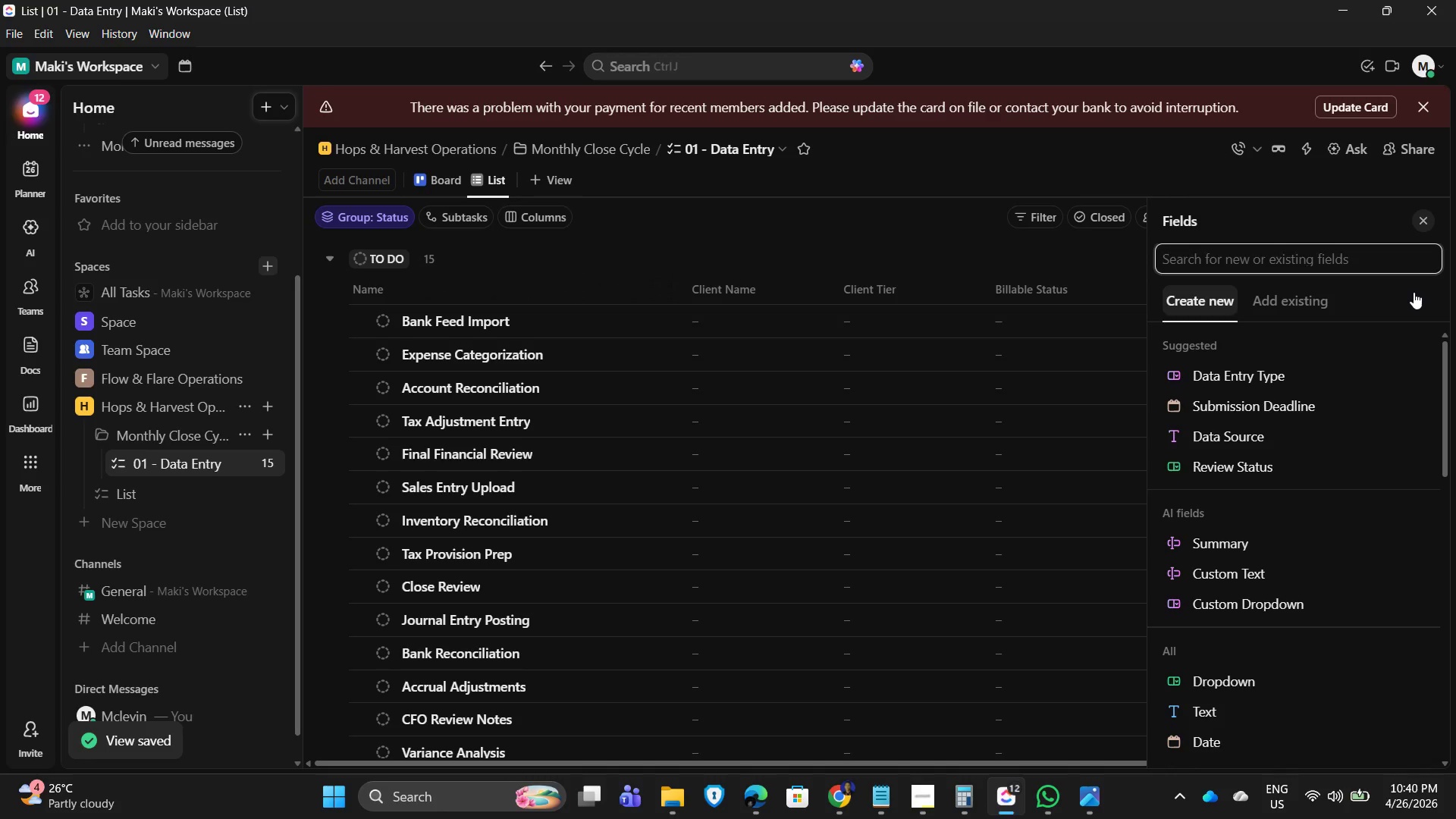 
type(utili)
 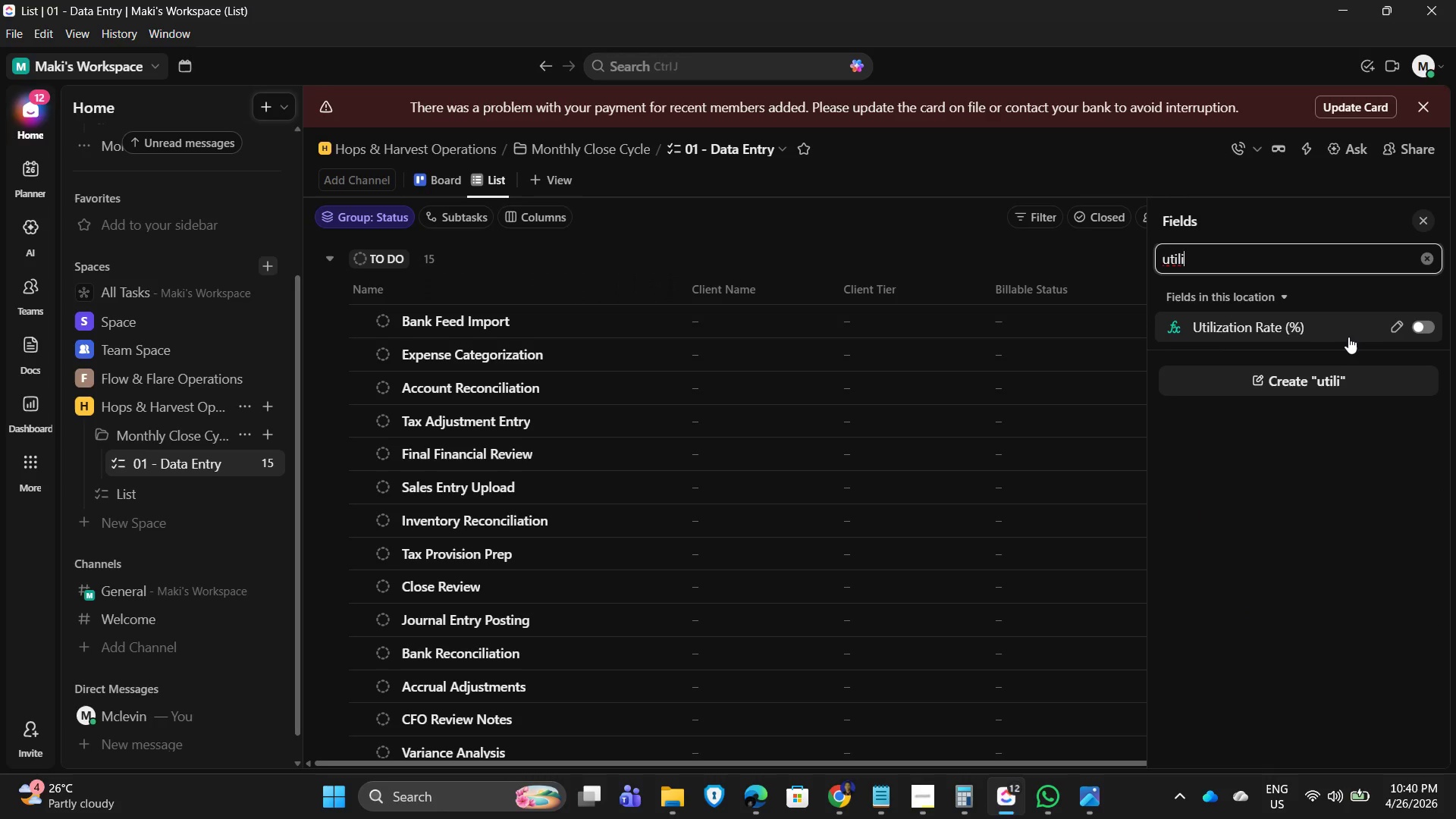 
left_click([1343, 327])
 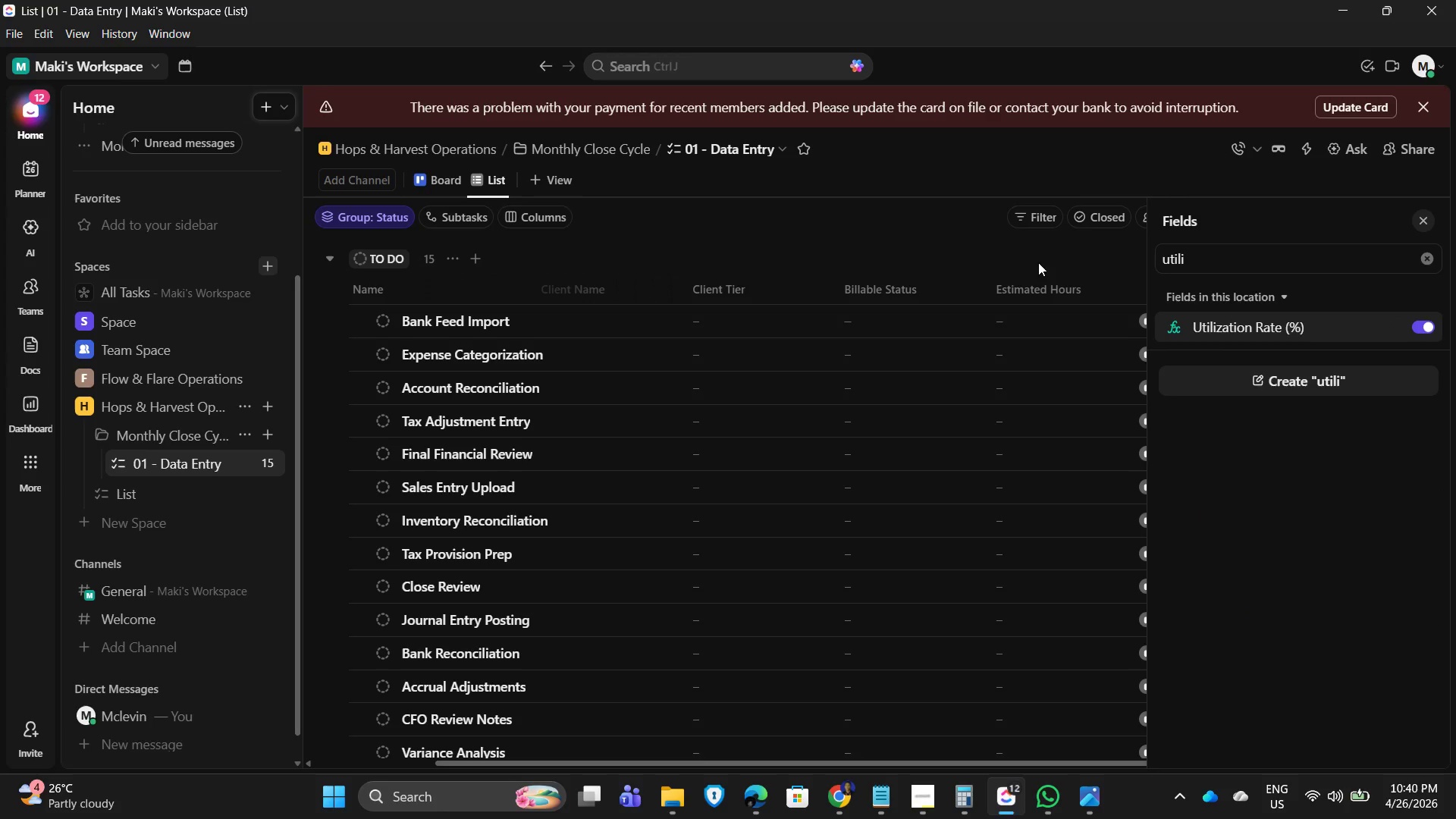 
left_click([930, 237])
 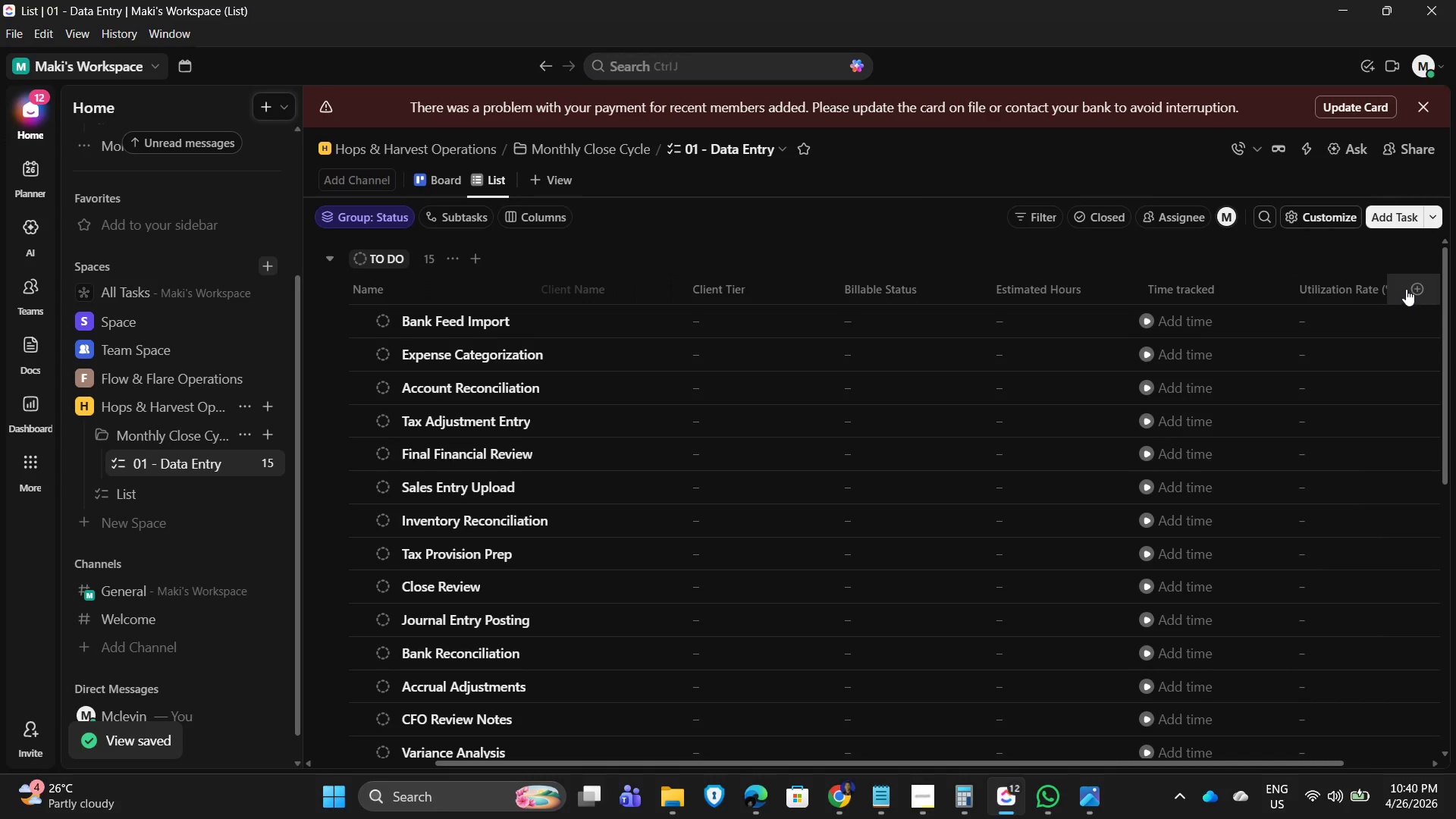 
left_click([1413, 287])
 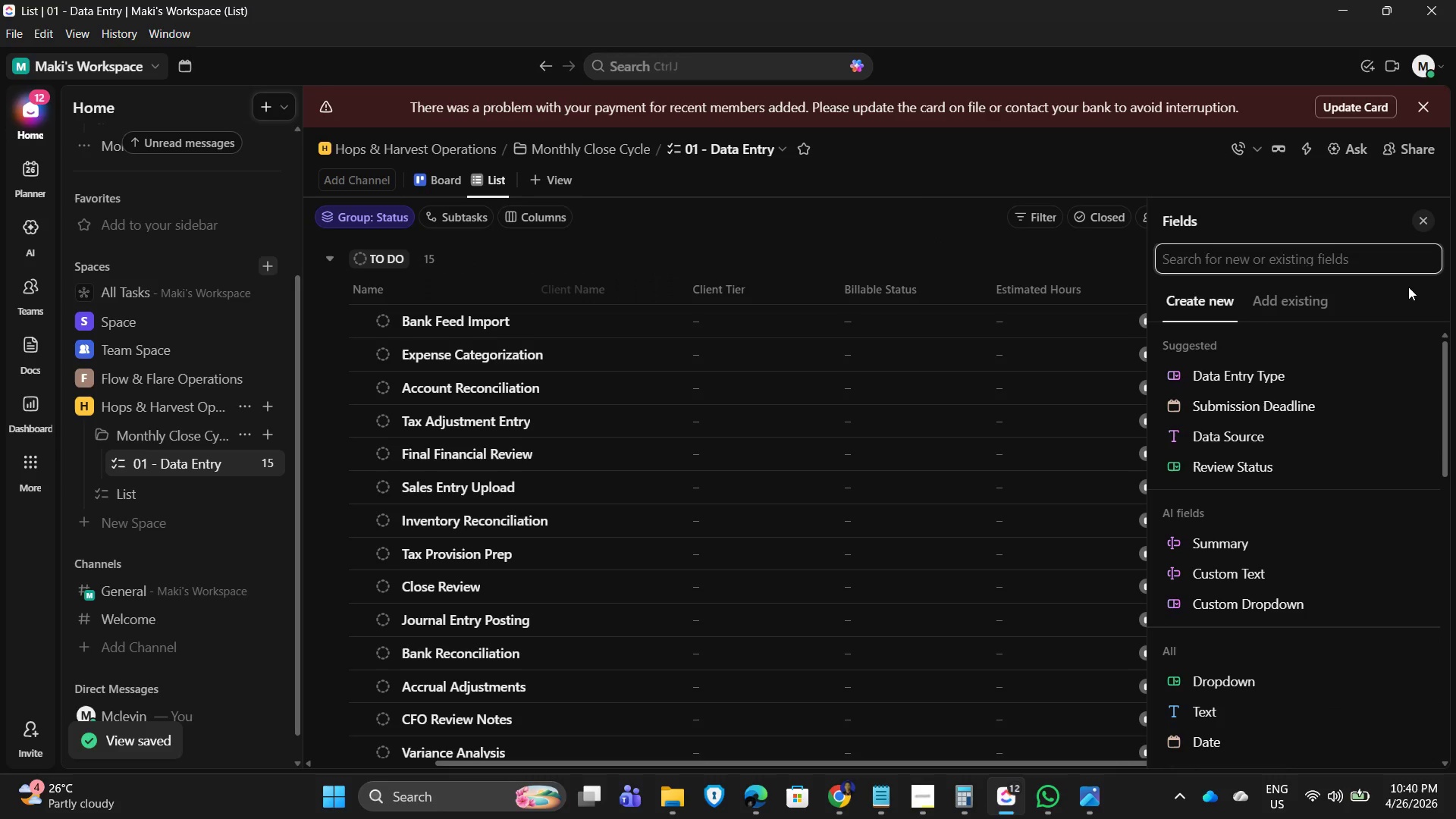 
type(bur)
 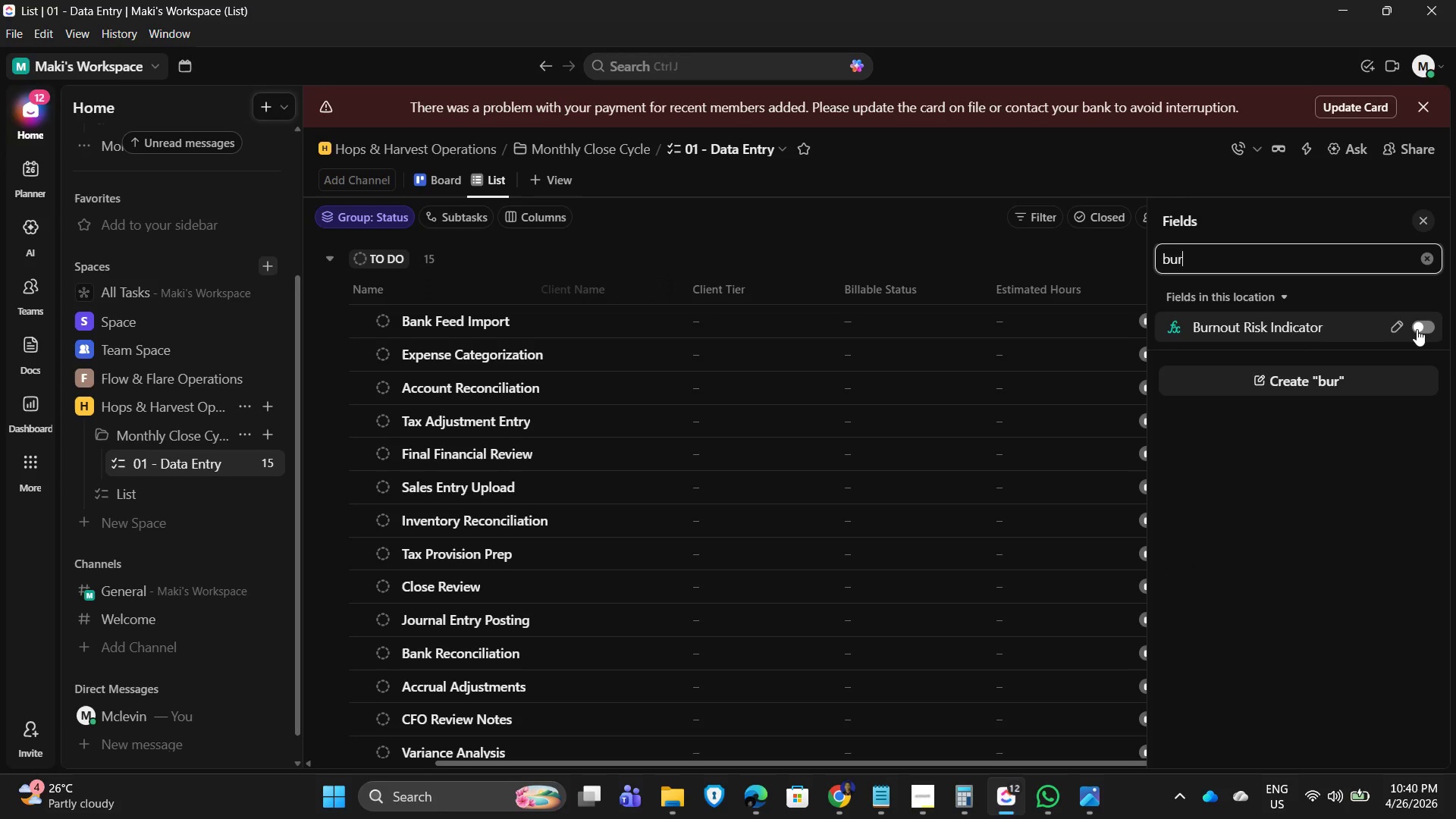 
left_click([1417, 329])
 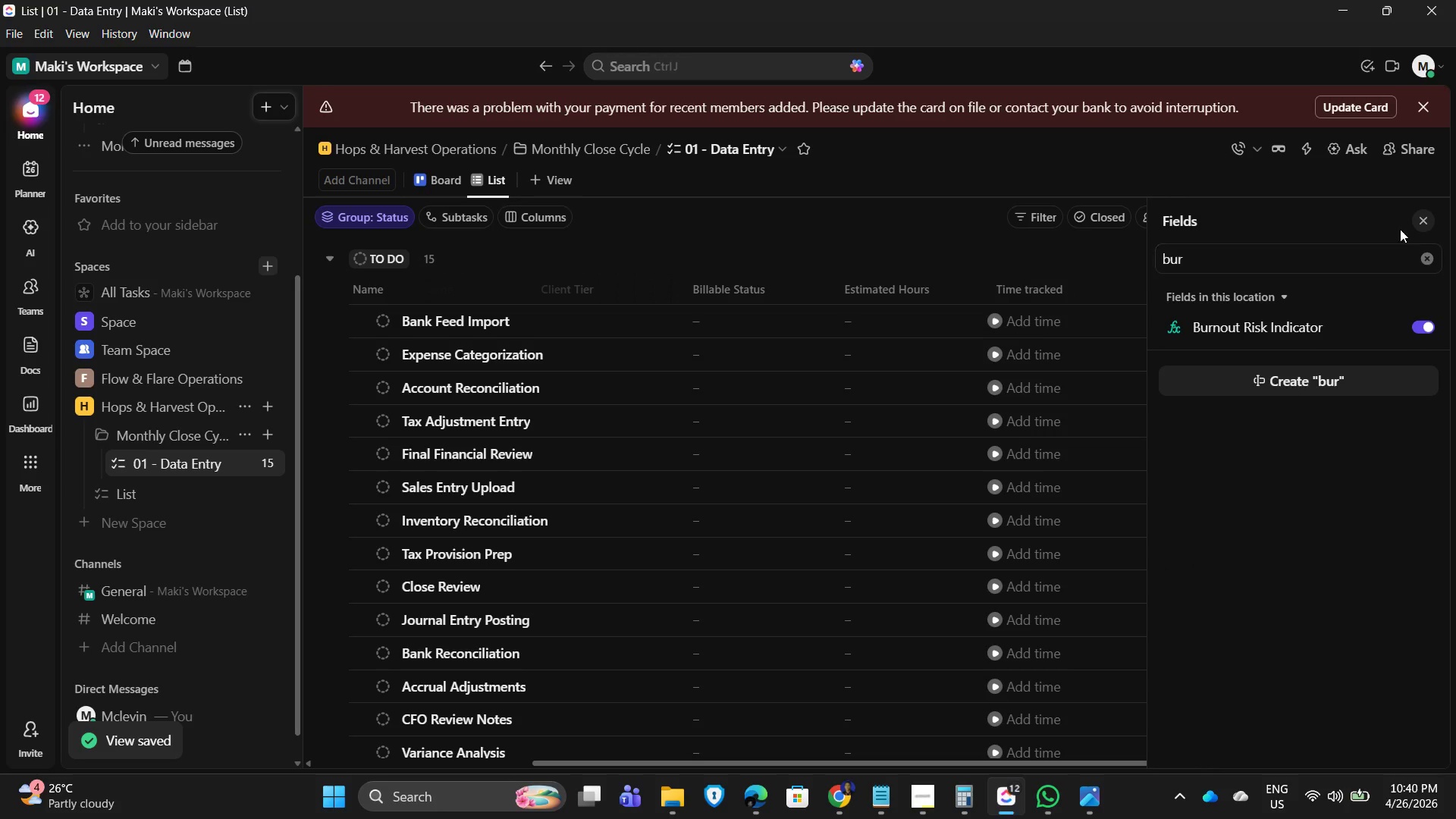 
left_click([1422, 214])
 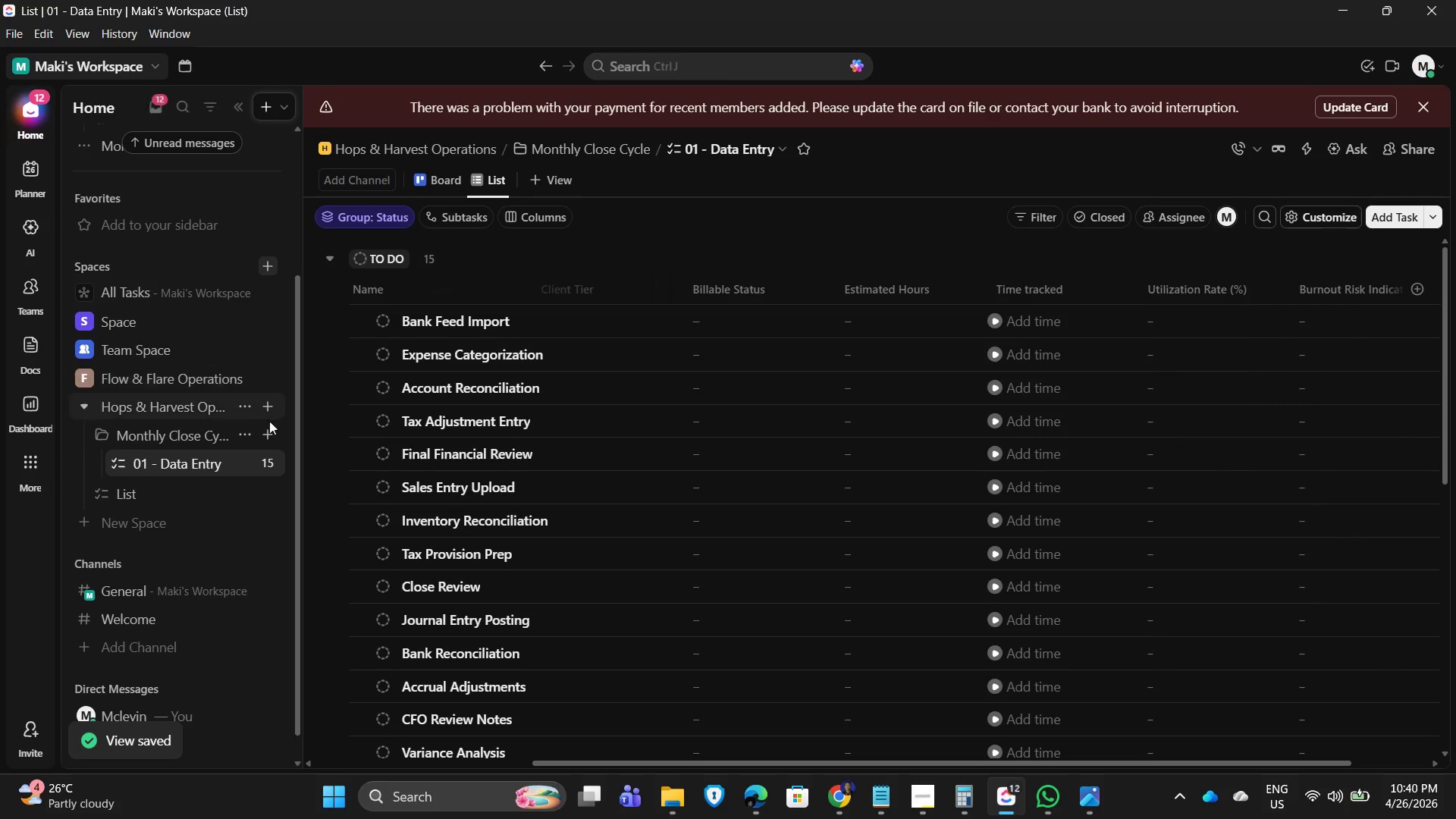 
left_click([242, 463])
 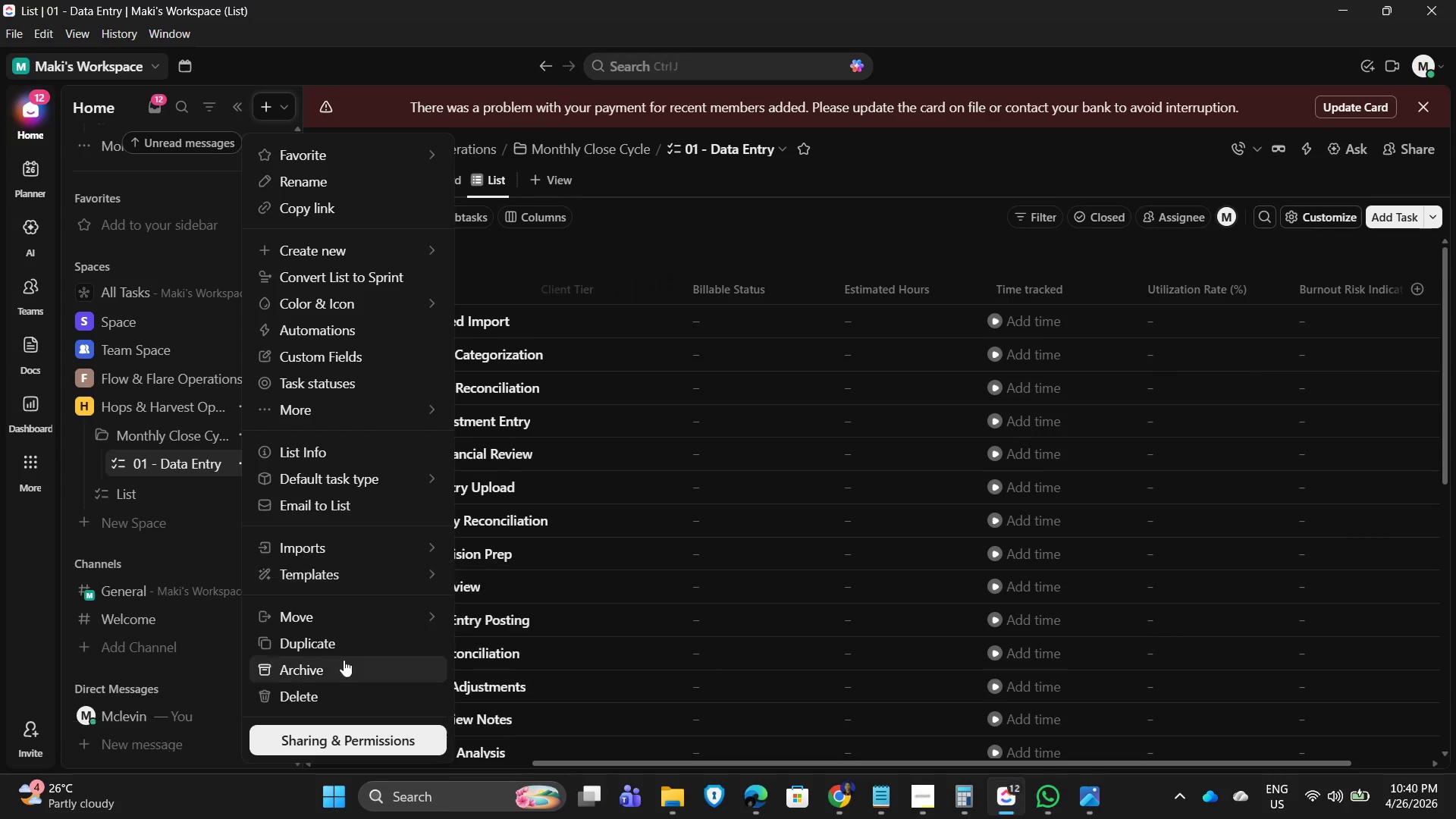 
left_click([337, 643])
 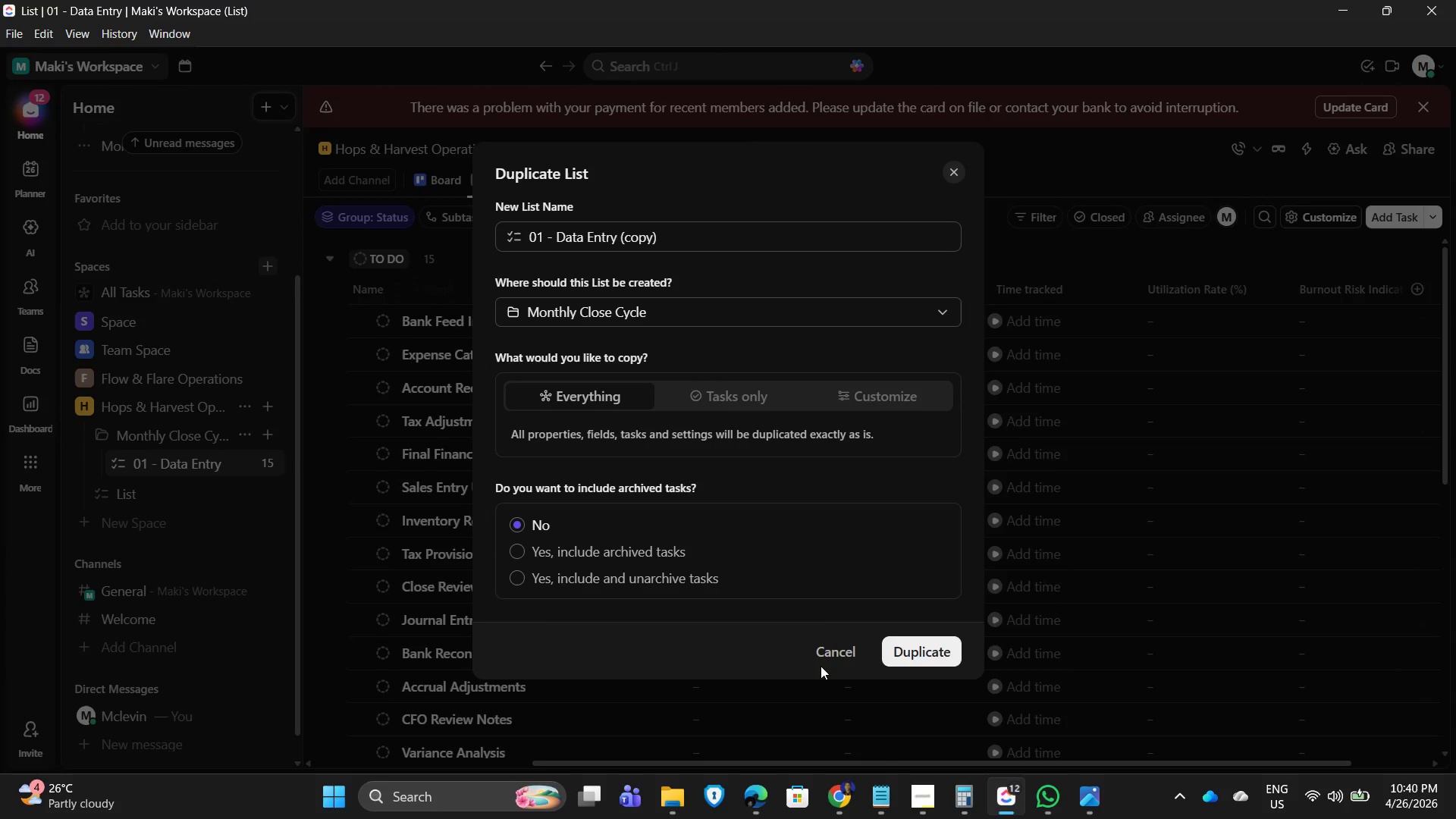 
left_click([942, 648])
 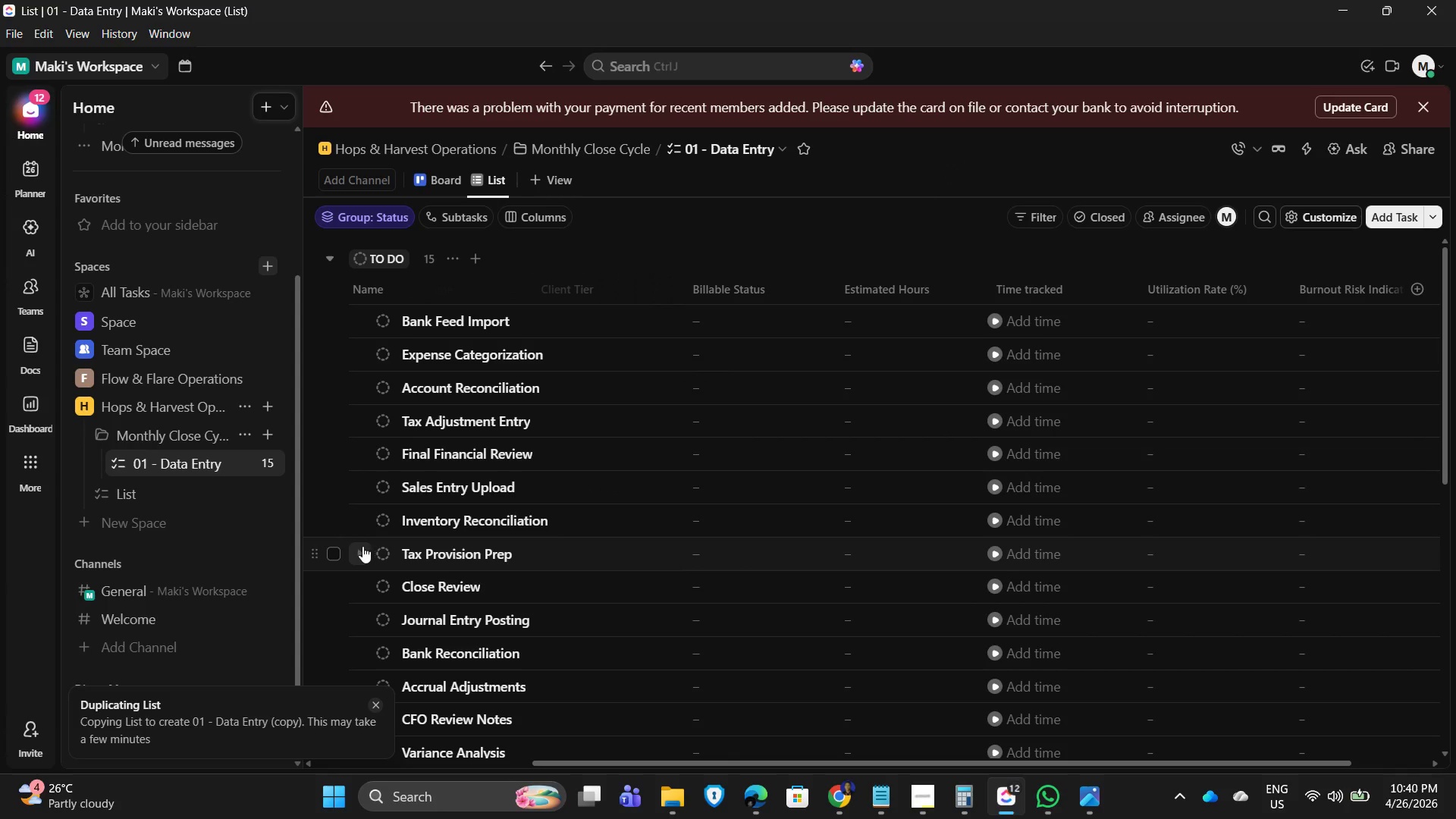 
mouse_move([160, 493])
 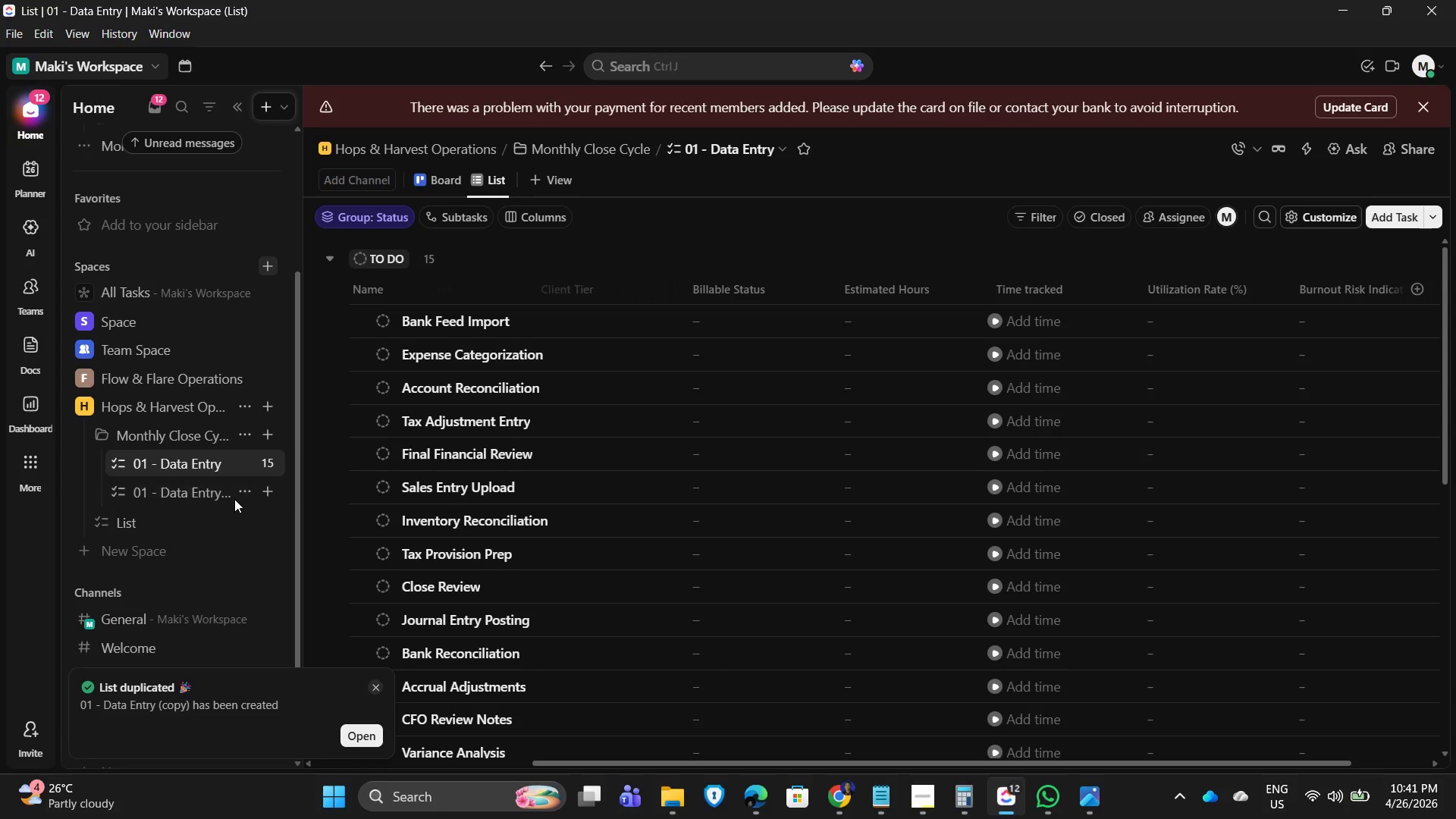 
left_click([239, 494])
 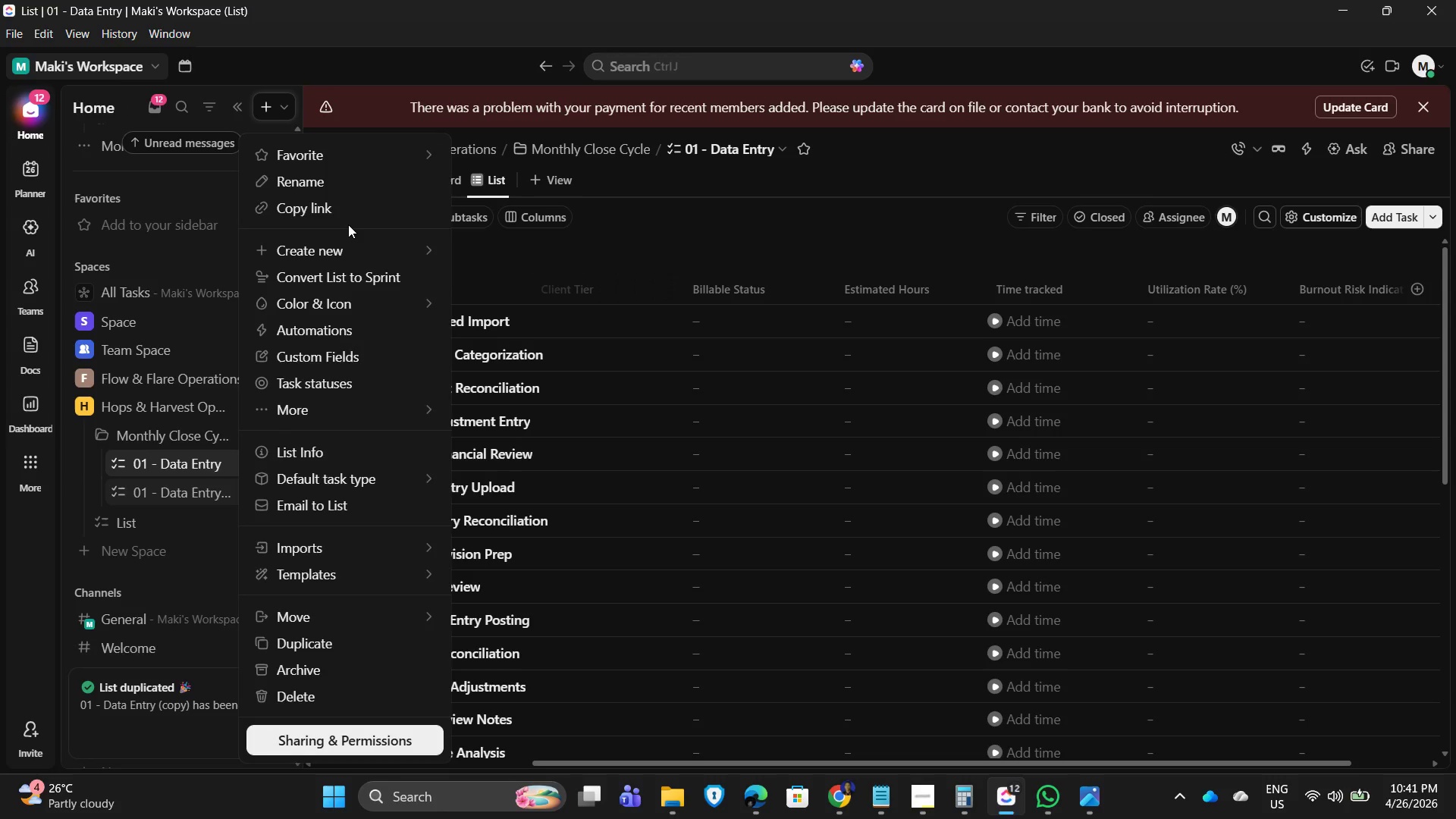 
left_click([349, 186])
 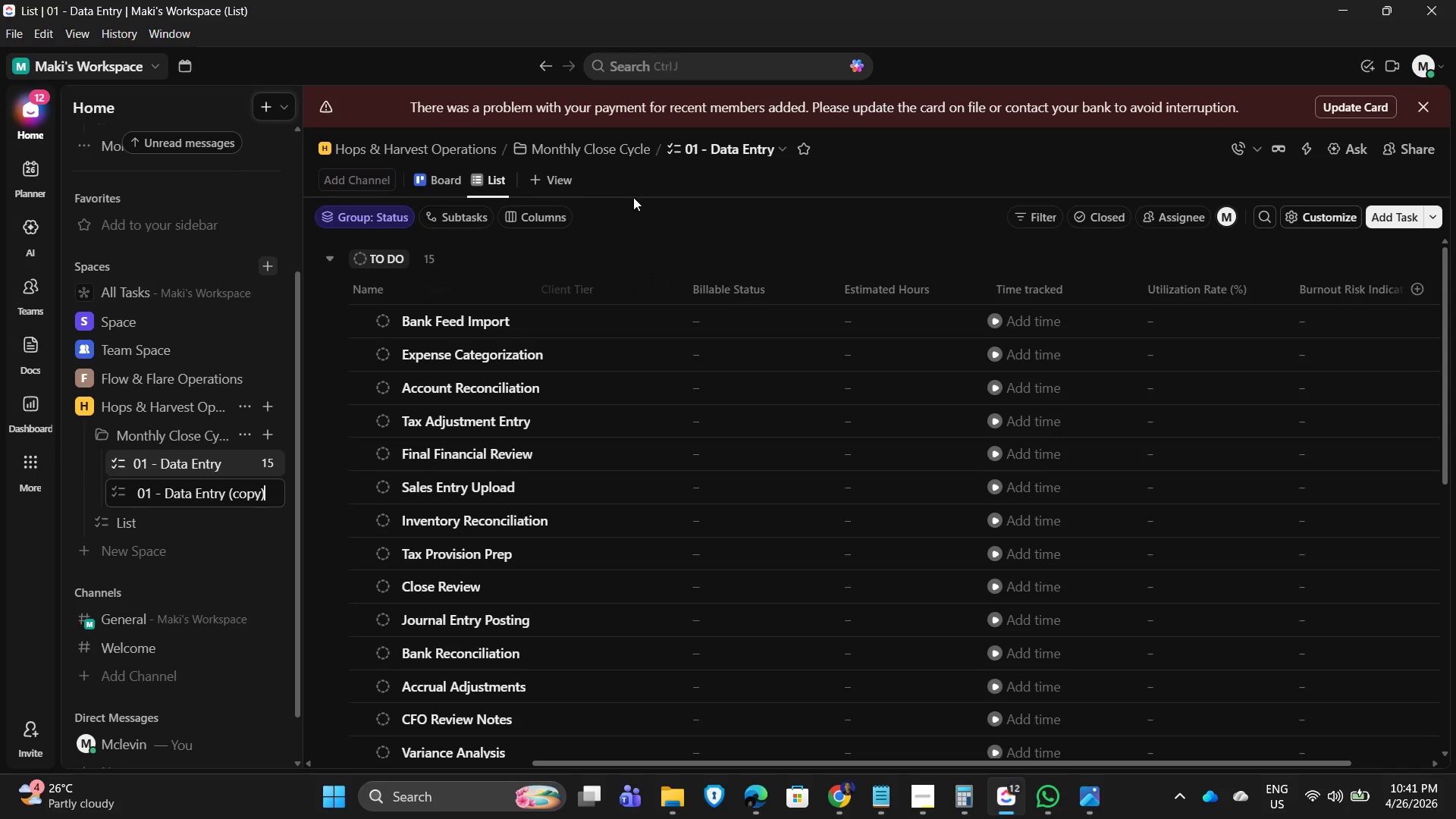 
hold_key(key=ShiftLeft, duration=1.98)
 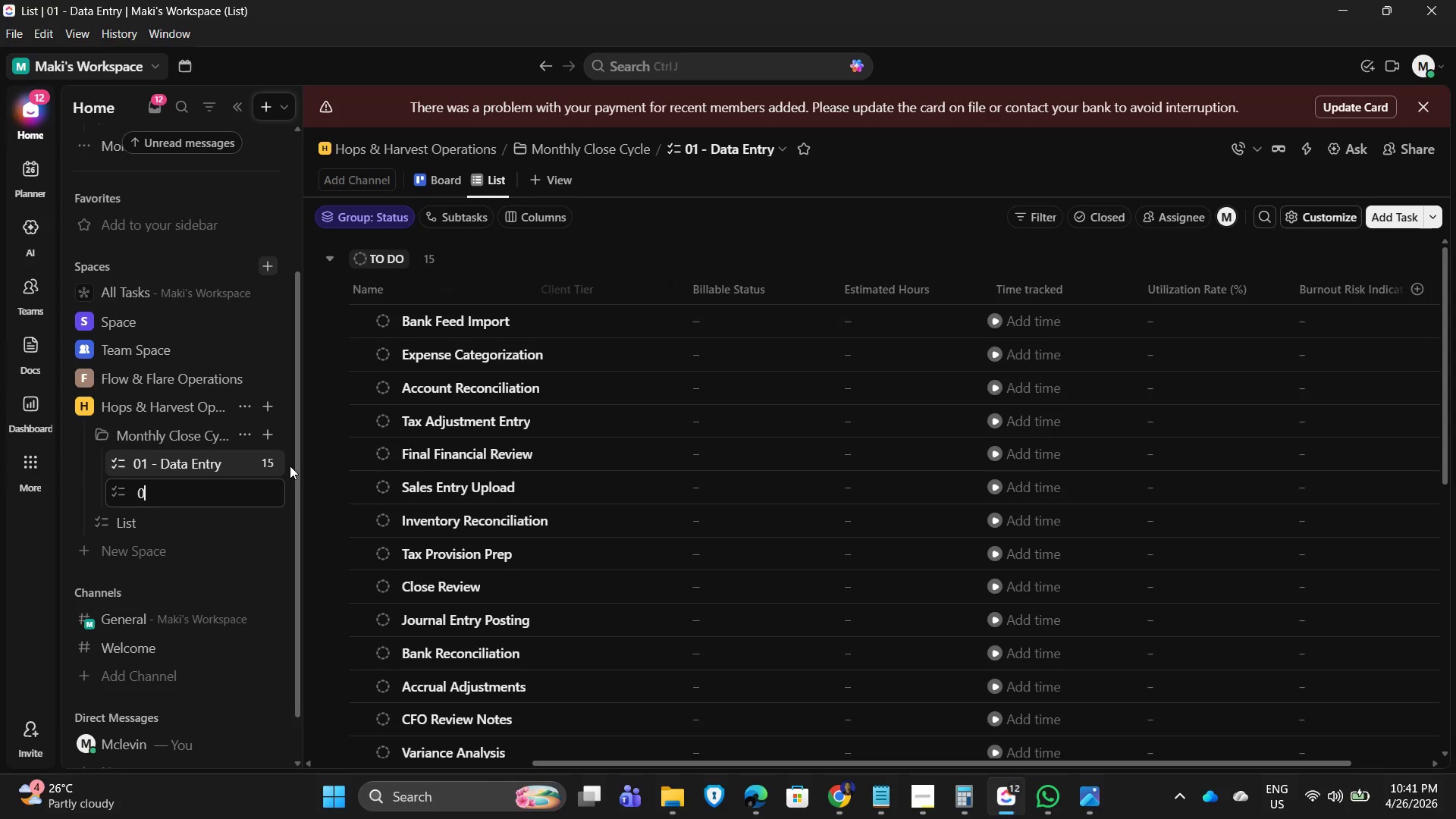 
hold_key(key=ArrowLeft, duration=1.47)
 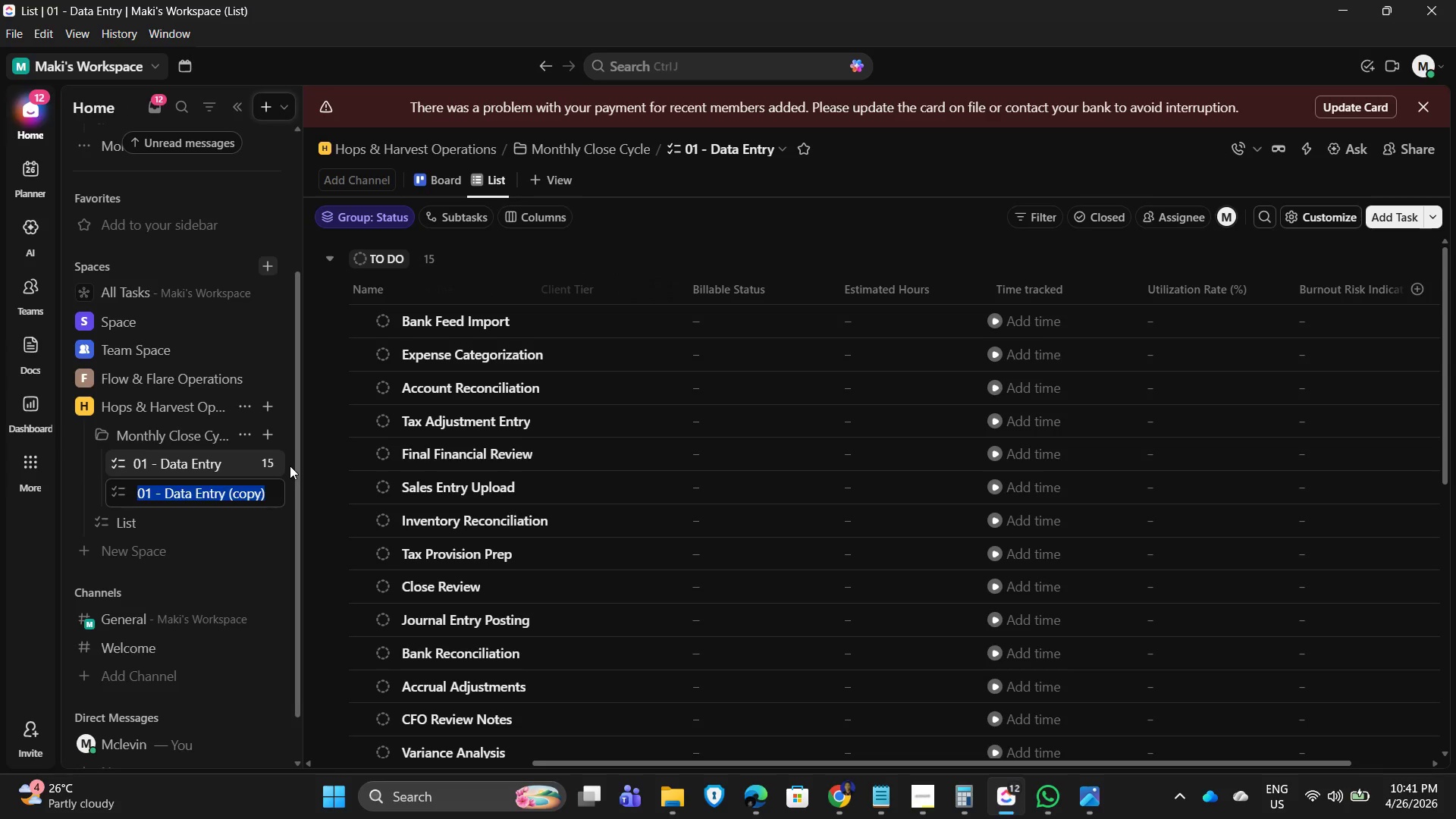 
type(02 - Reconciliation)
 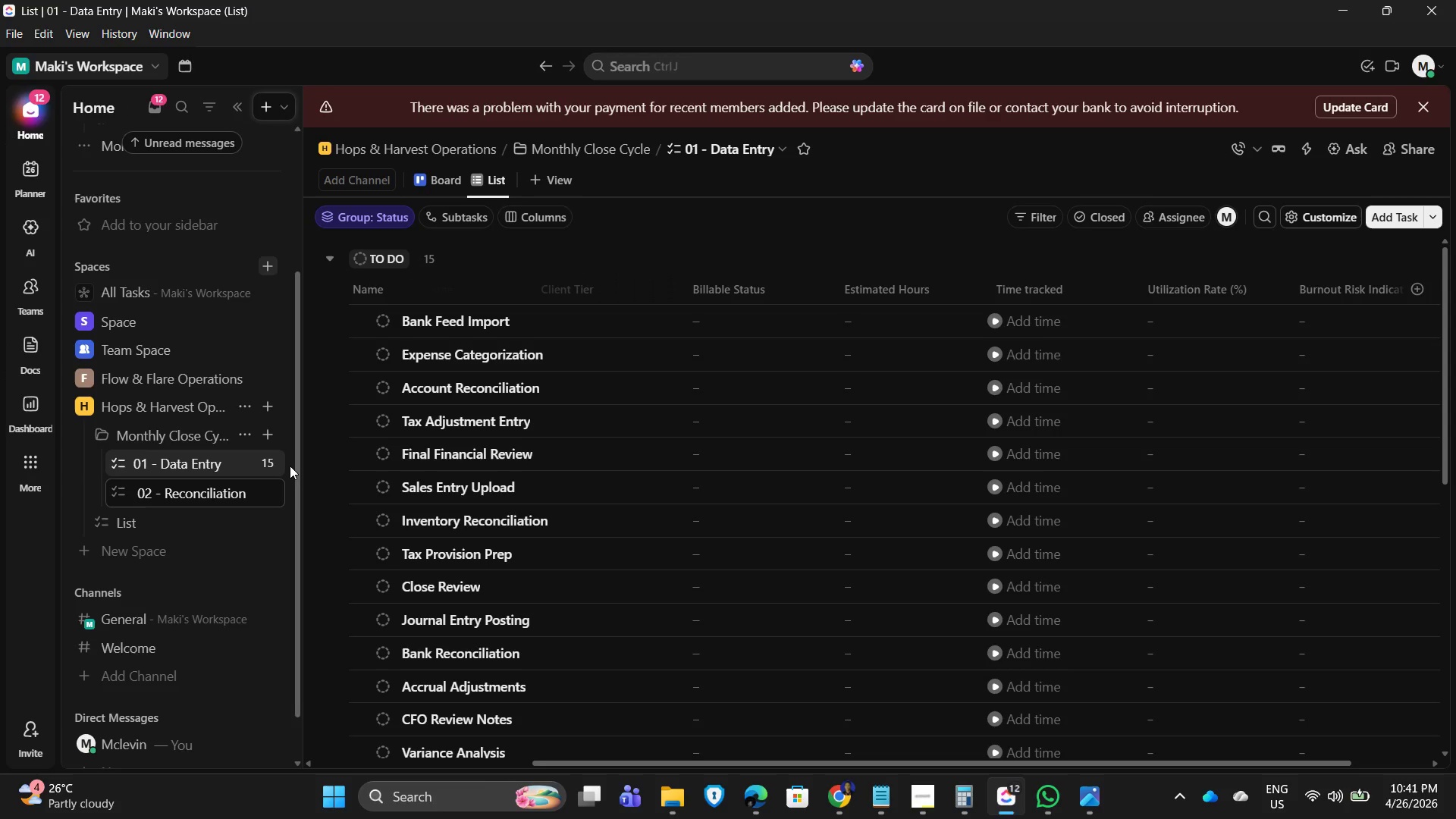 
key(Enter)
 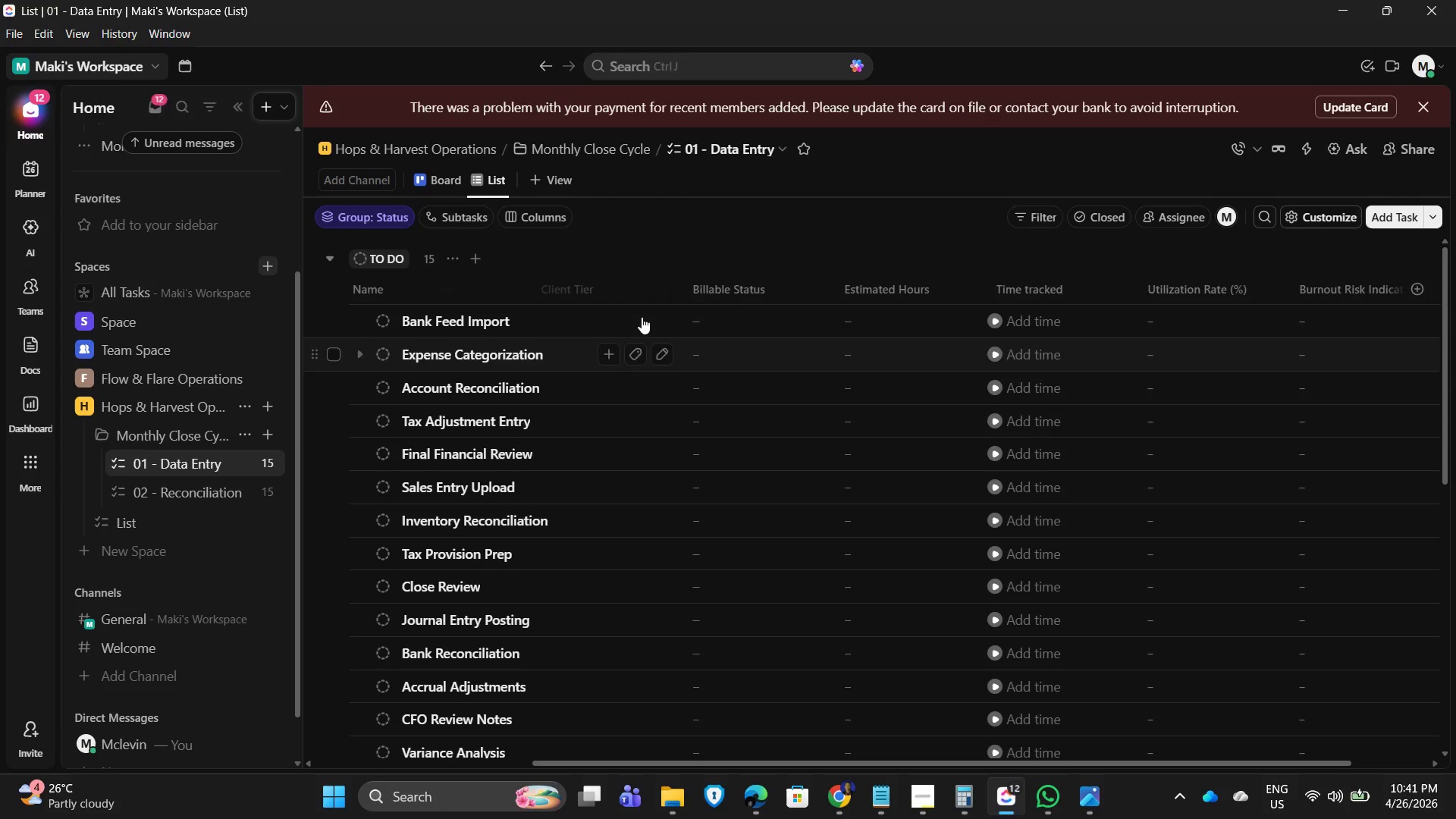 
scroll: coordinate [504, 395], scroll_direction: up, amount: 3.0
 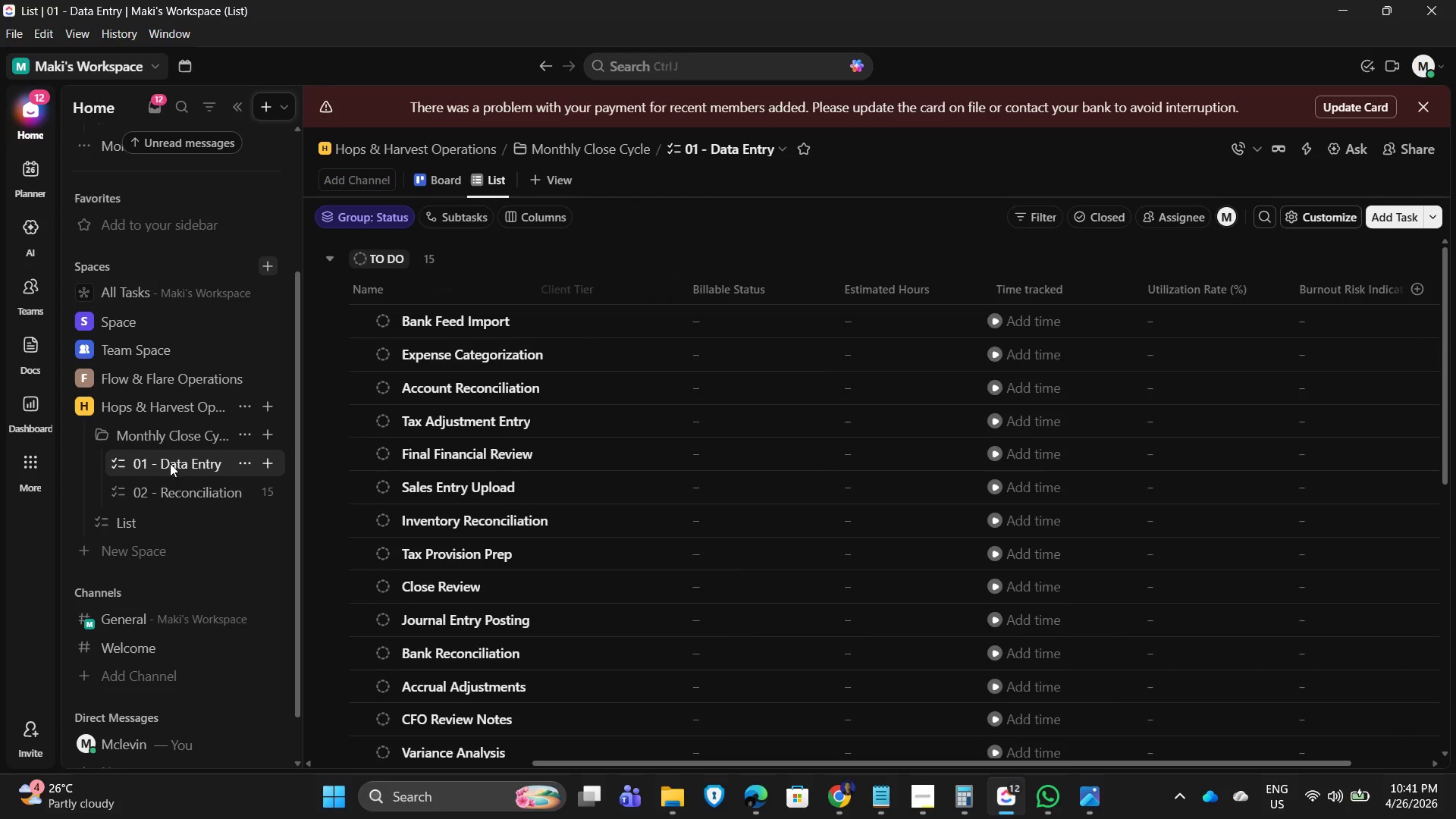 
left_click([185, 469])
 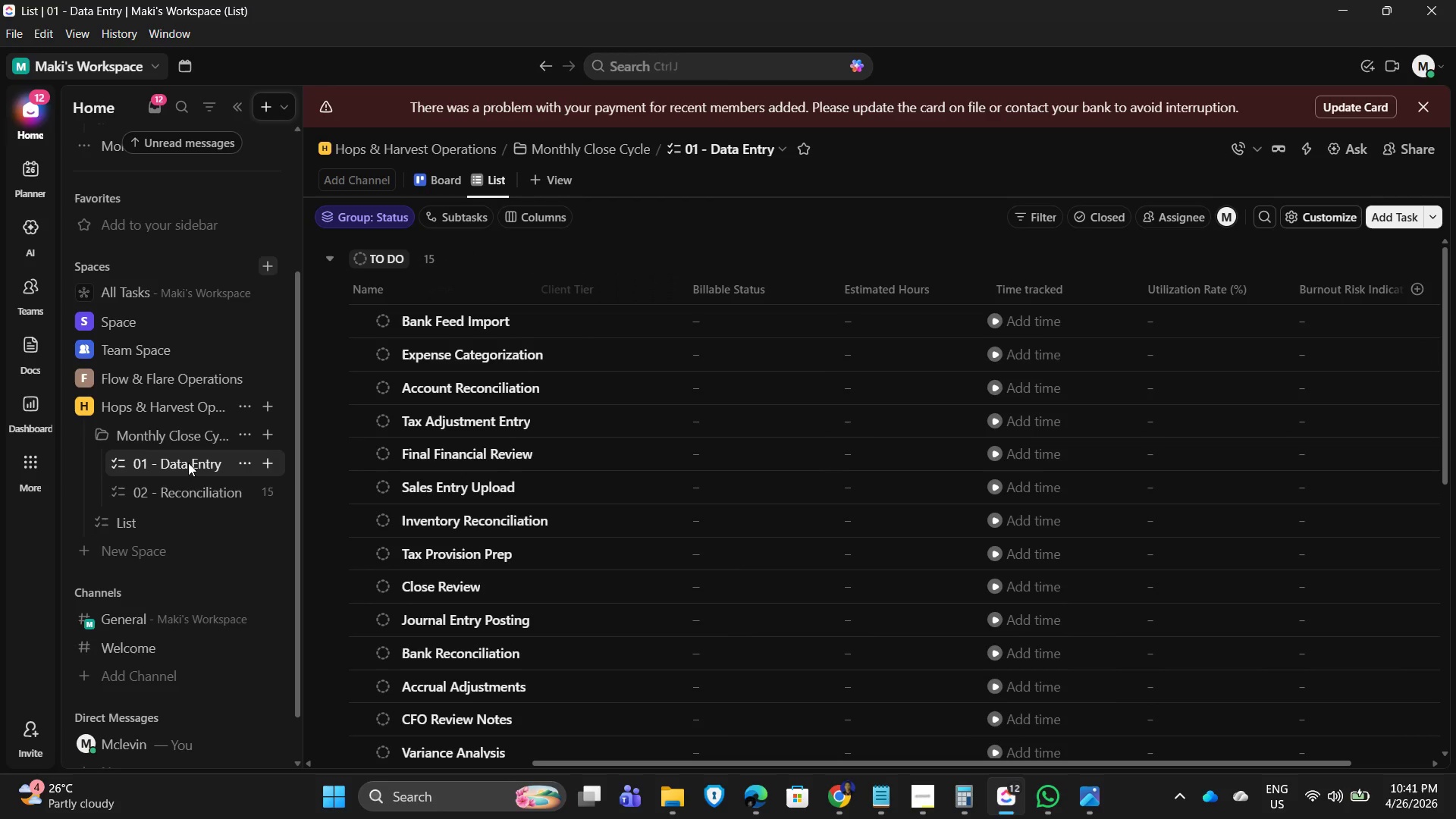 
left_click([188, 463])
 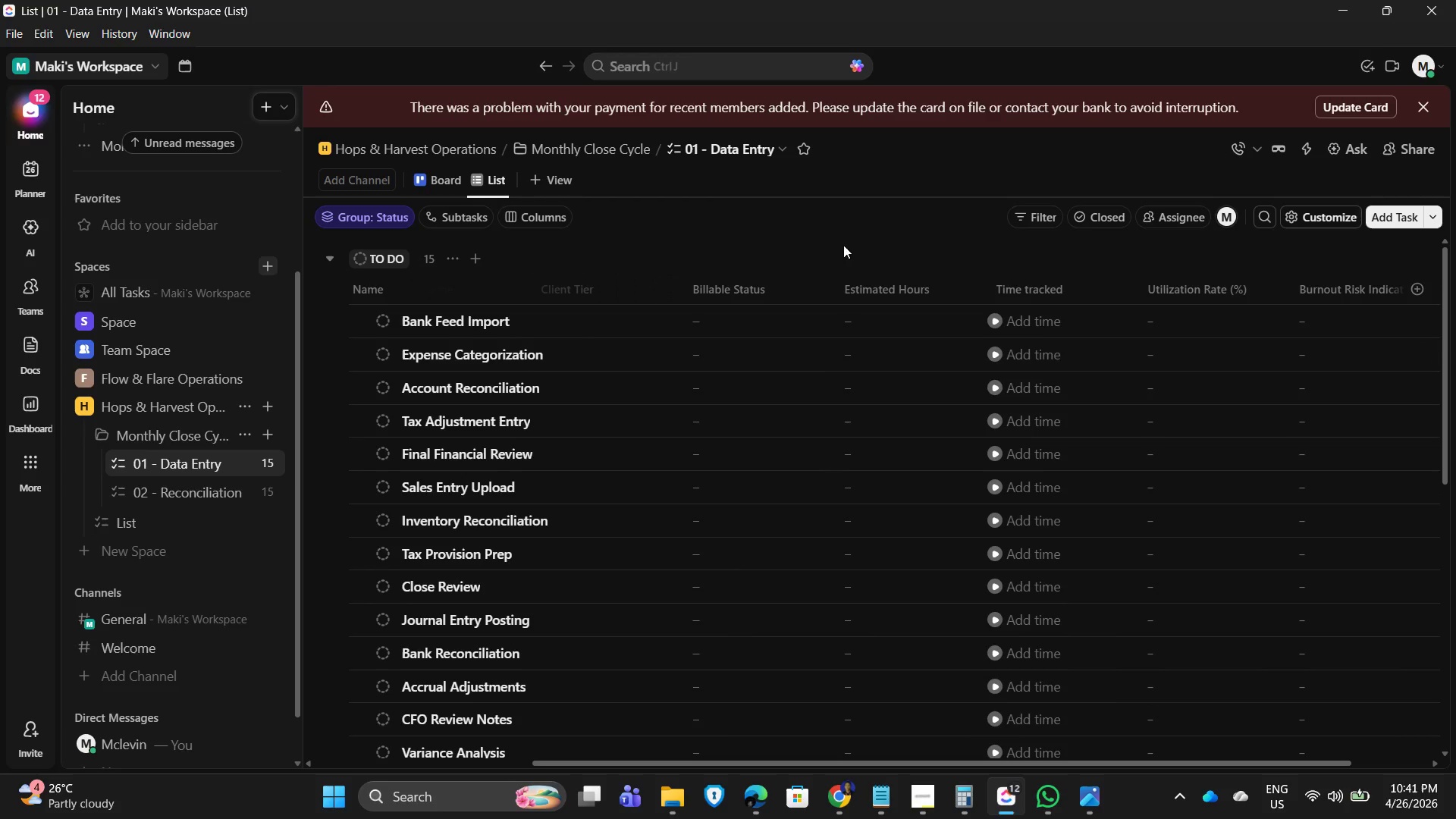 
left_click([883, 232])
 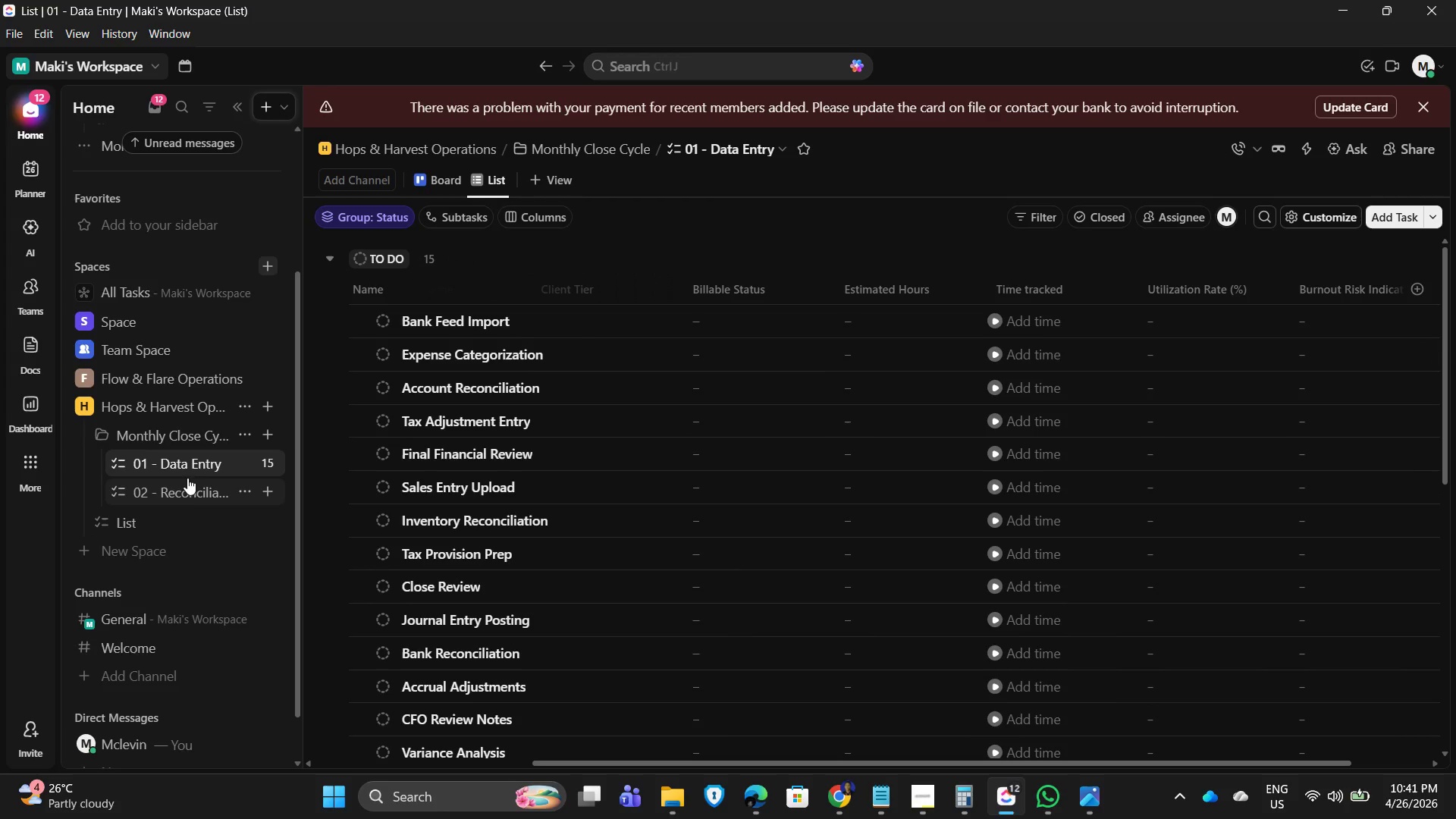 
left_click([182, 488])
 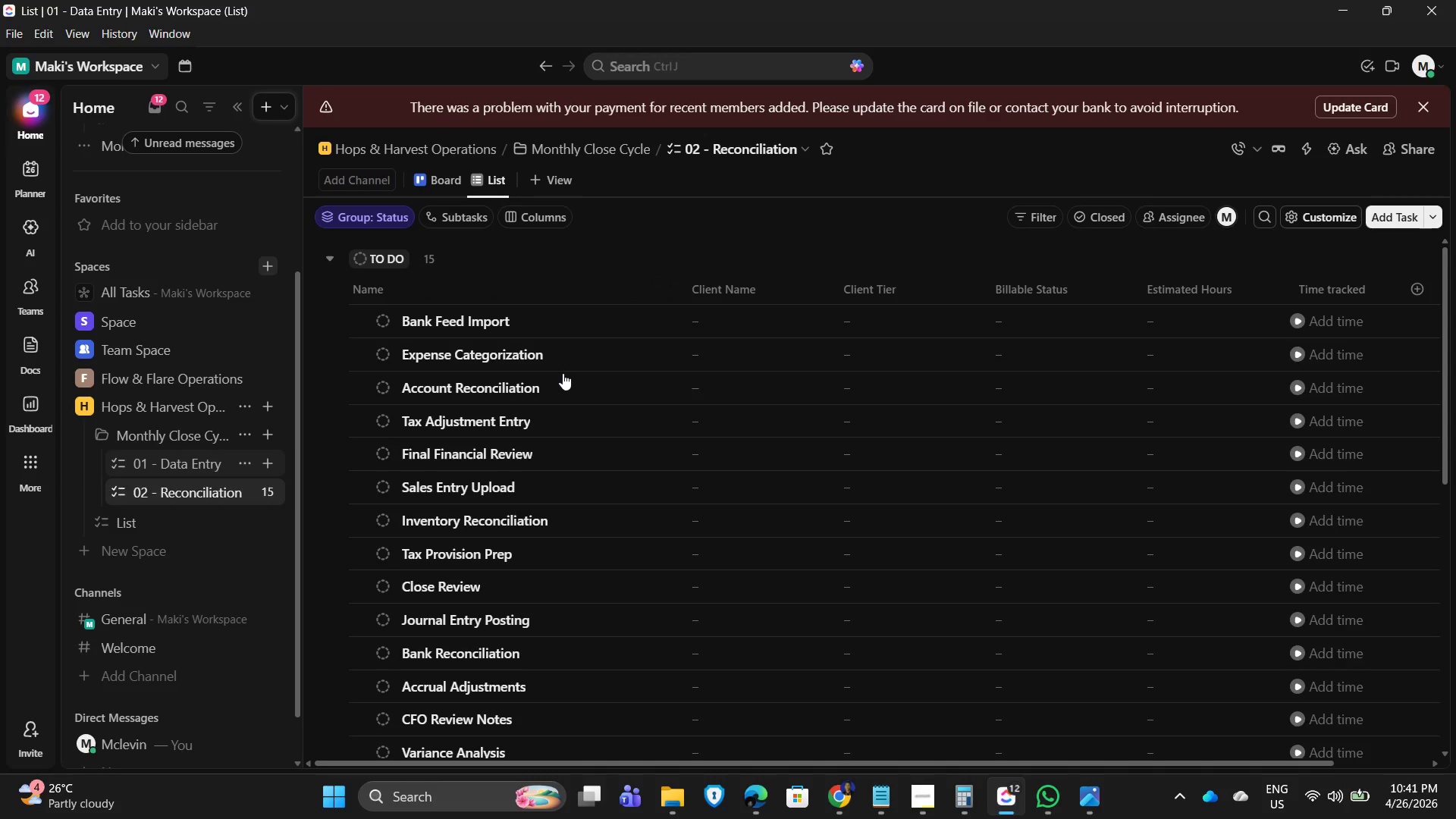 
wait(5.38)
 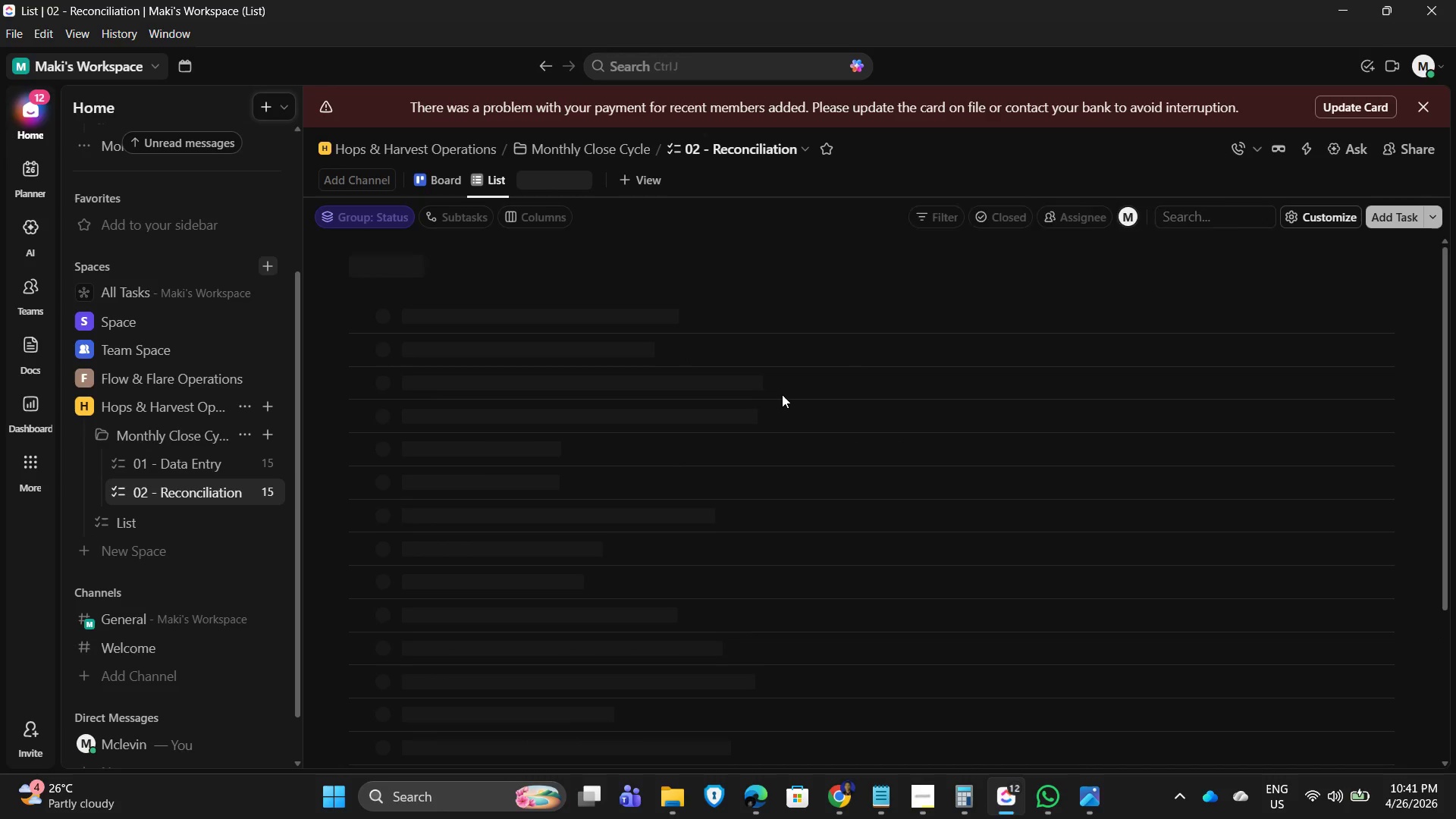 
left_click([720, 328])
 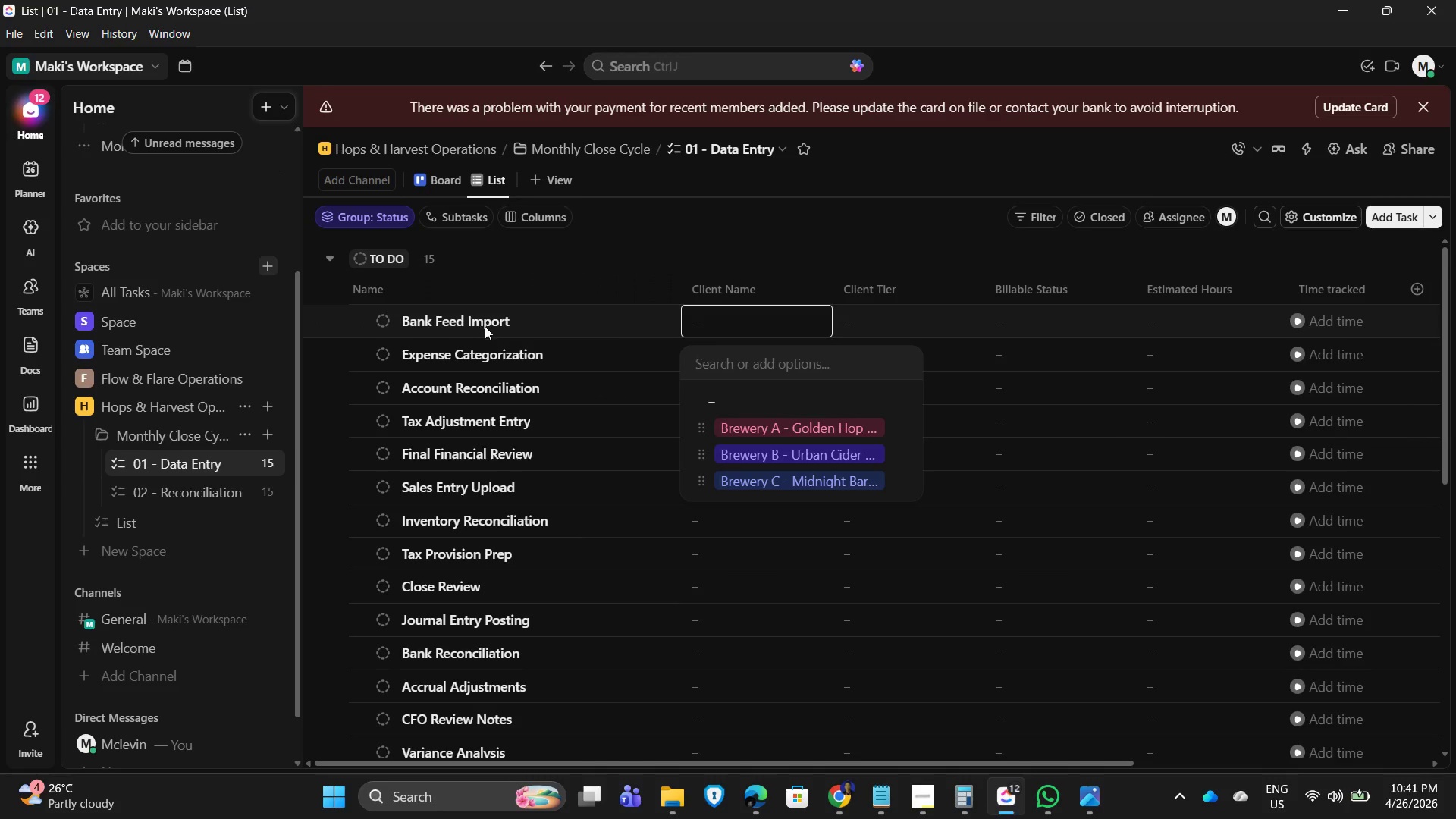 
double_click([450, 318])
 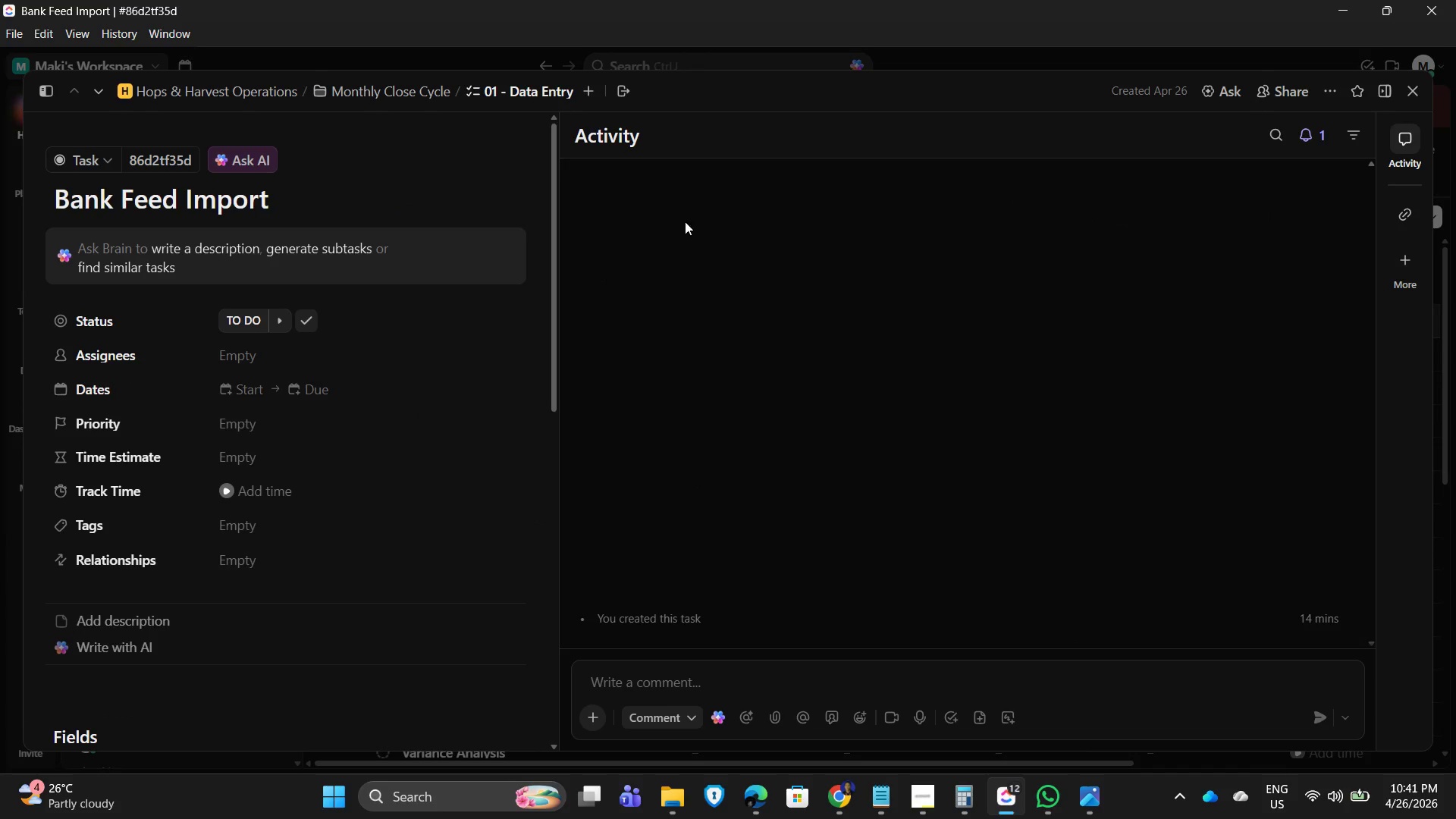 
left_click([1417, 99])
 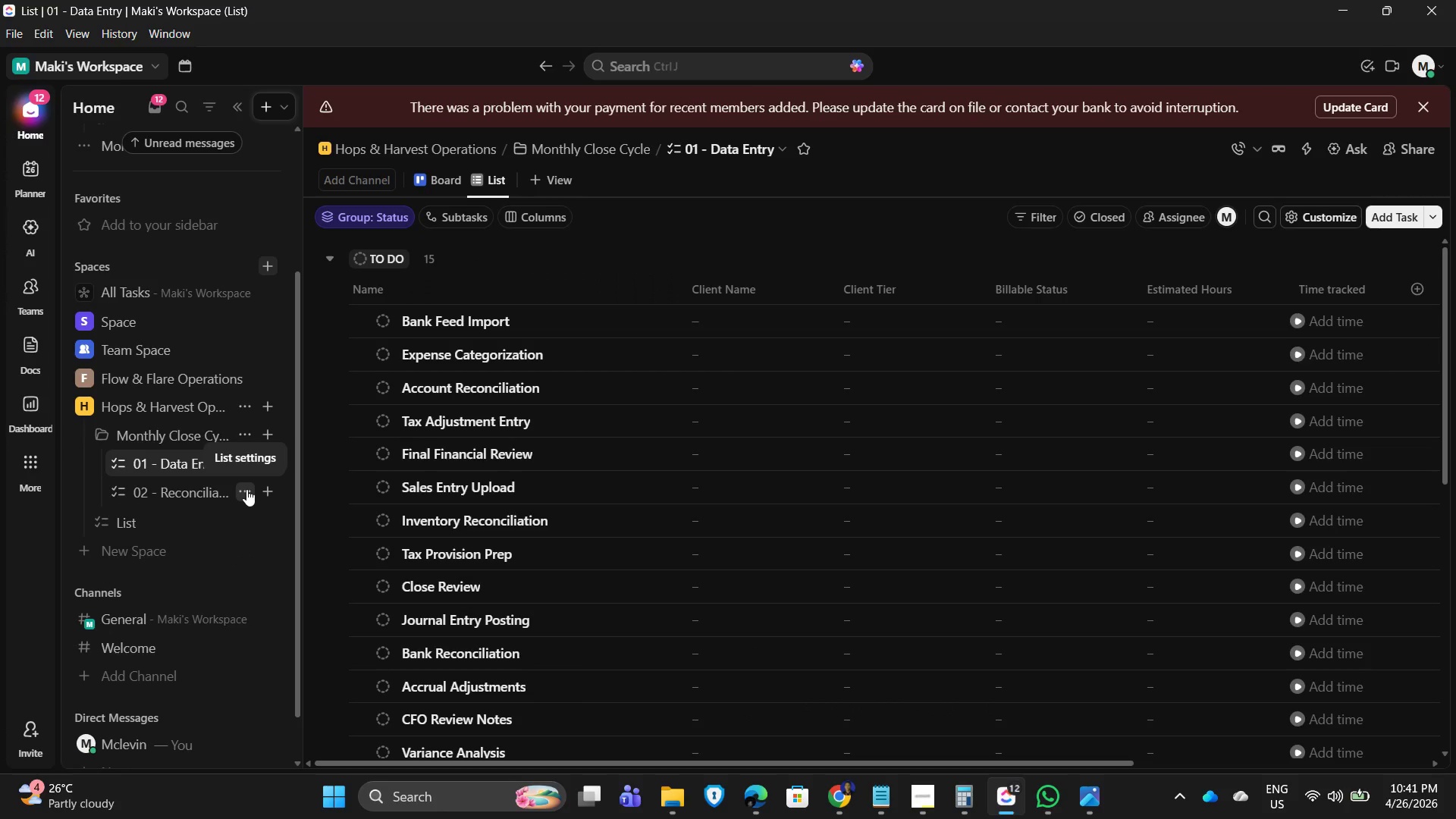 
left_click([246, 489])
 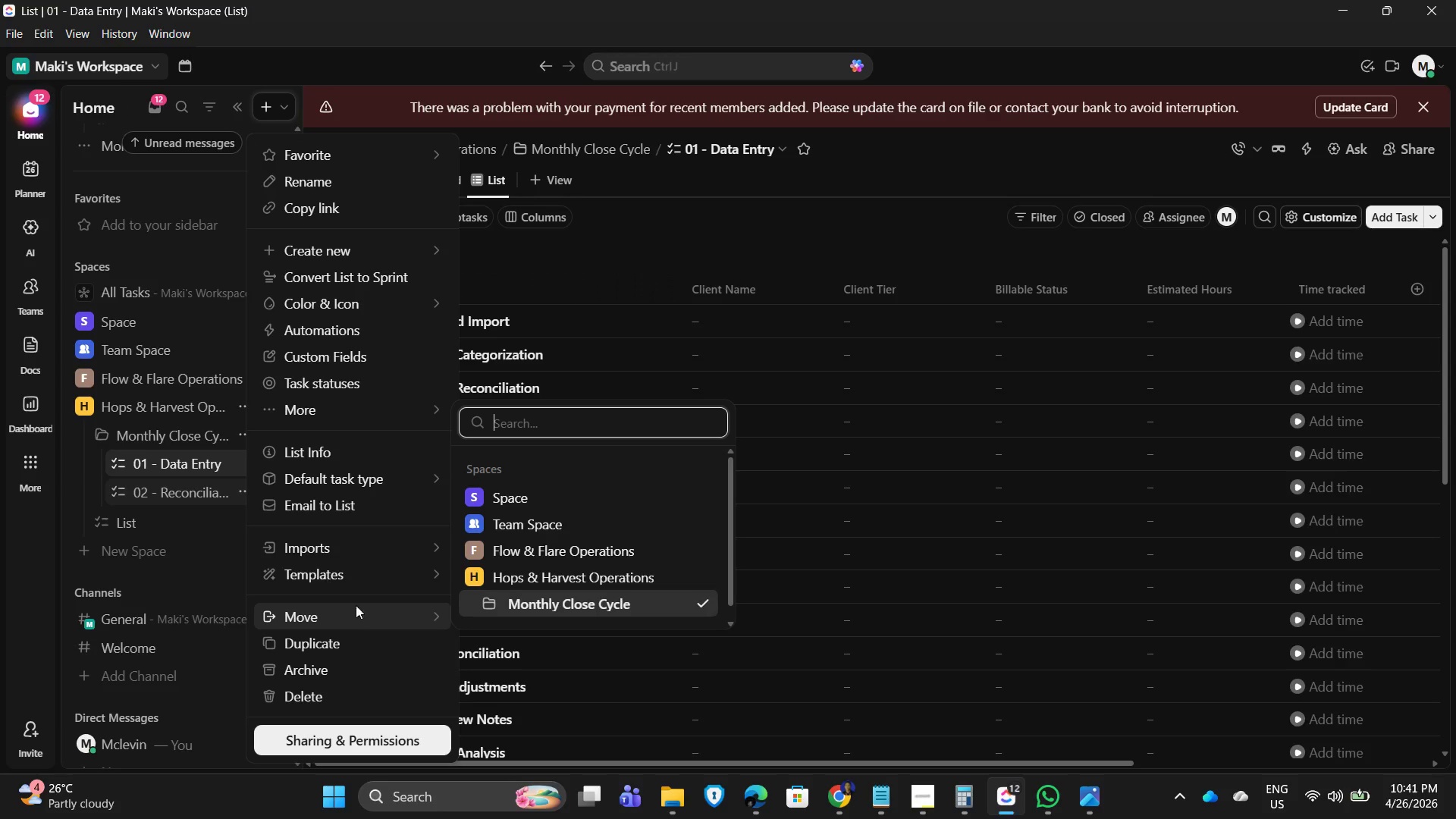 
left_click([342, 645])
 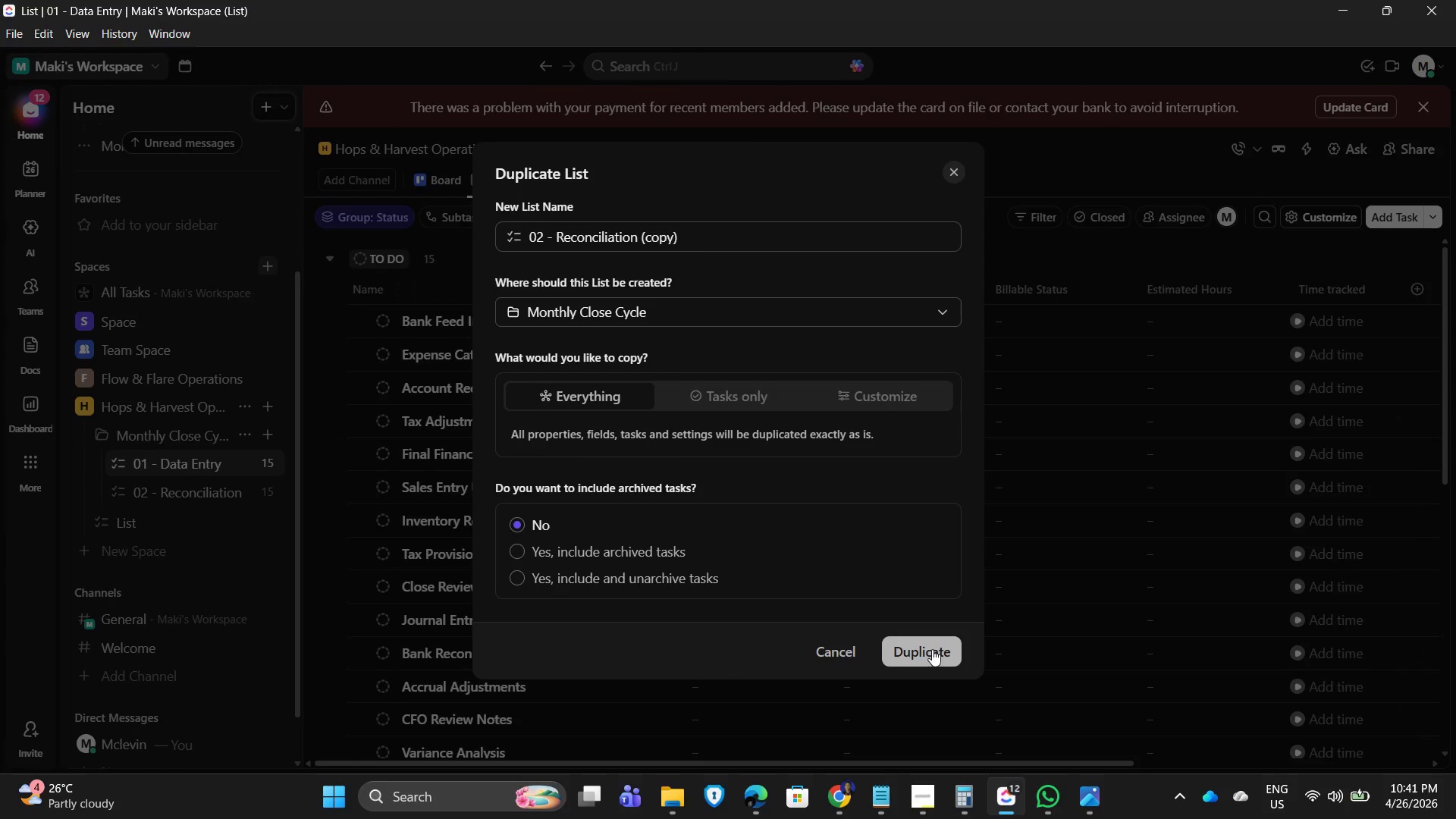 
left_click([949, 305])
 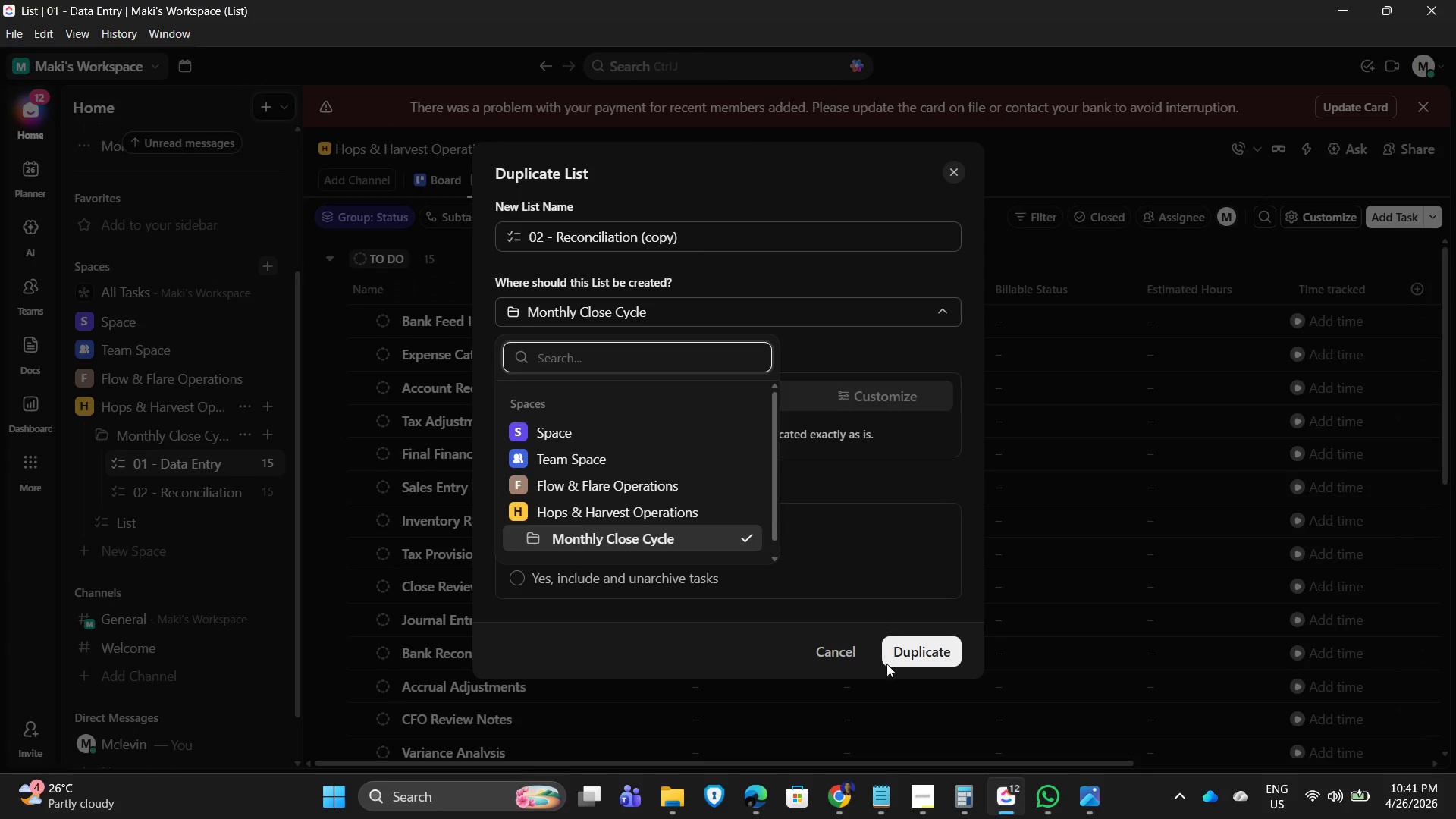 
double_click([925, 649])
 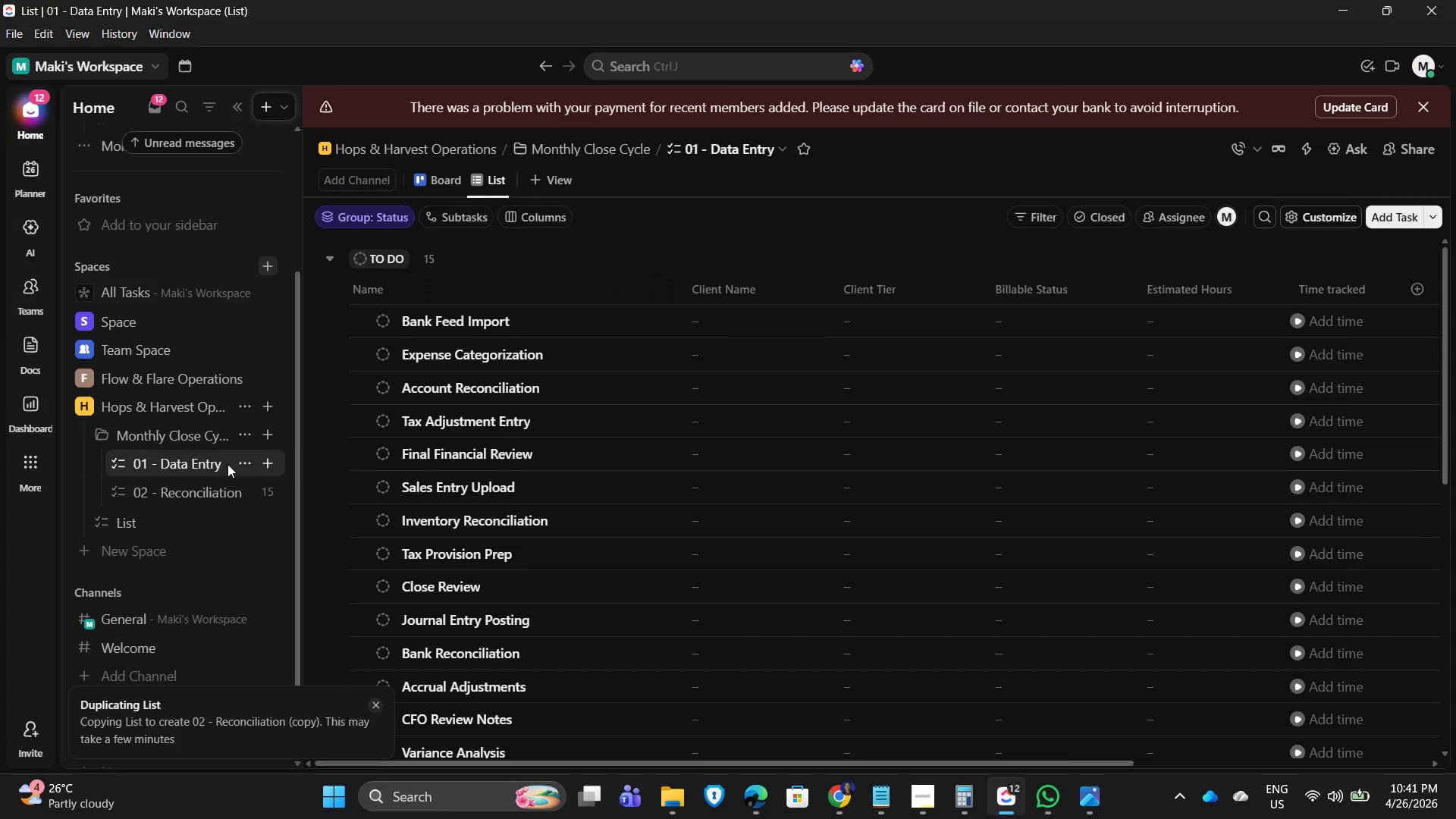 
wait(6.63)
 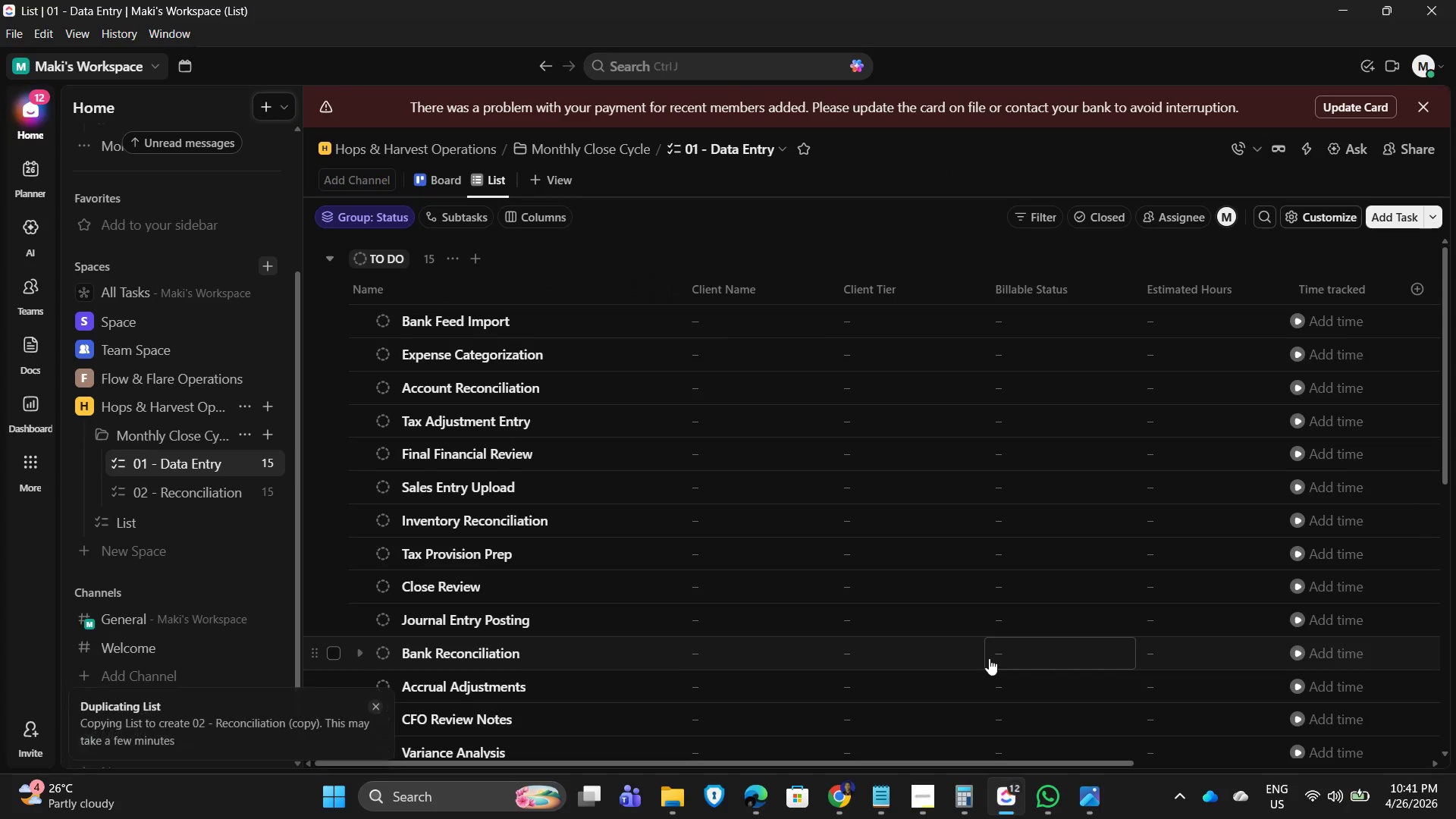 
mouse_move([172, 533])
 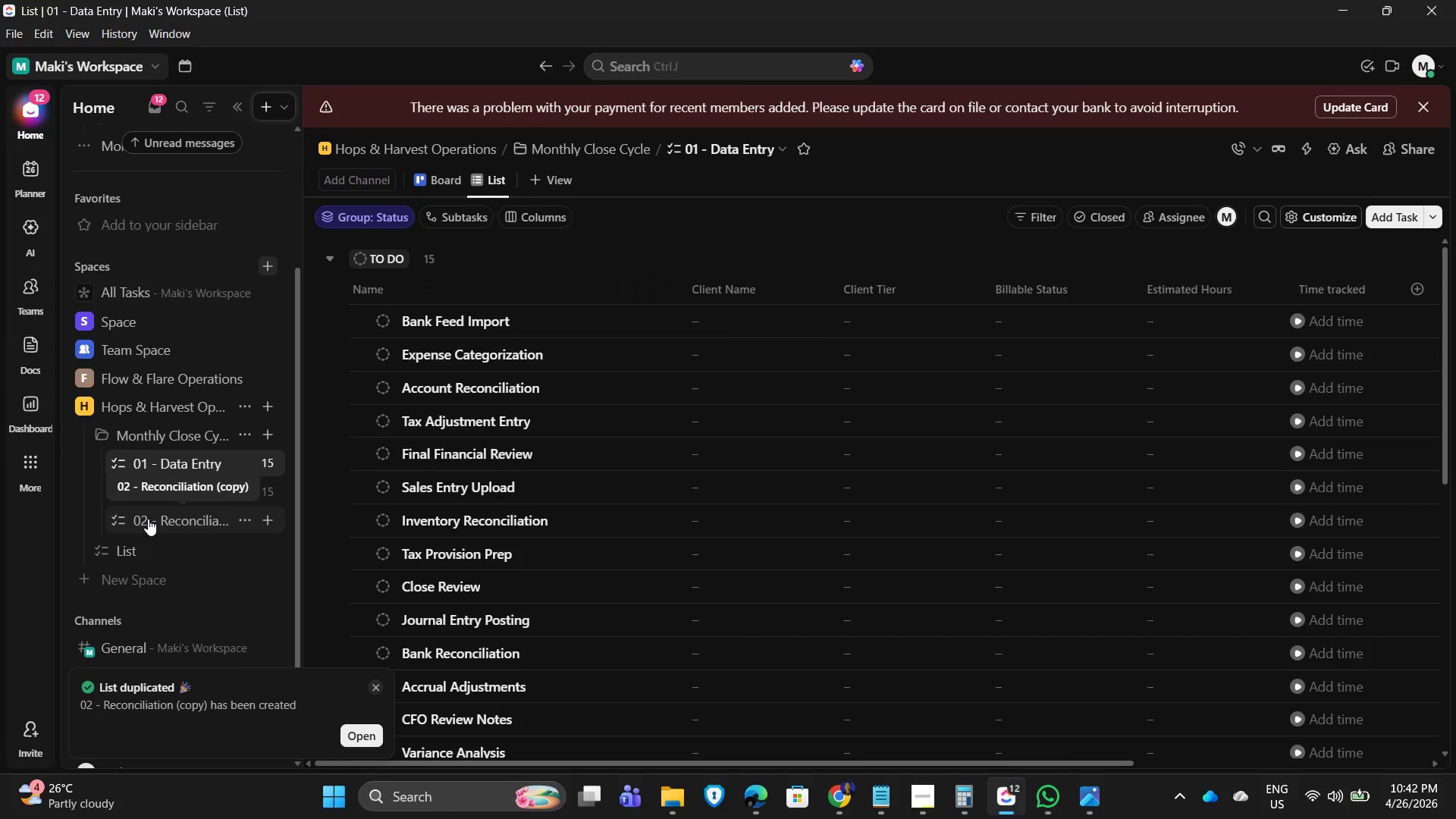 
left_click([149, 519])
 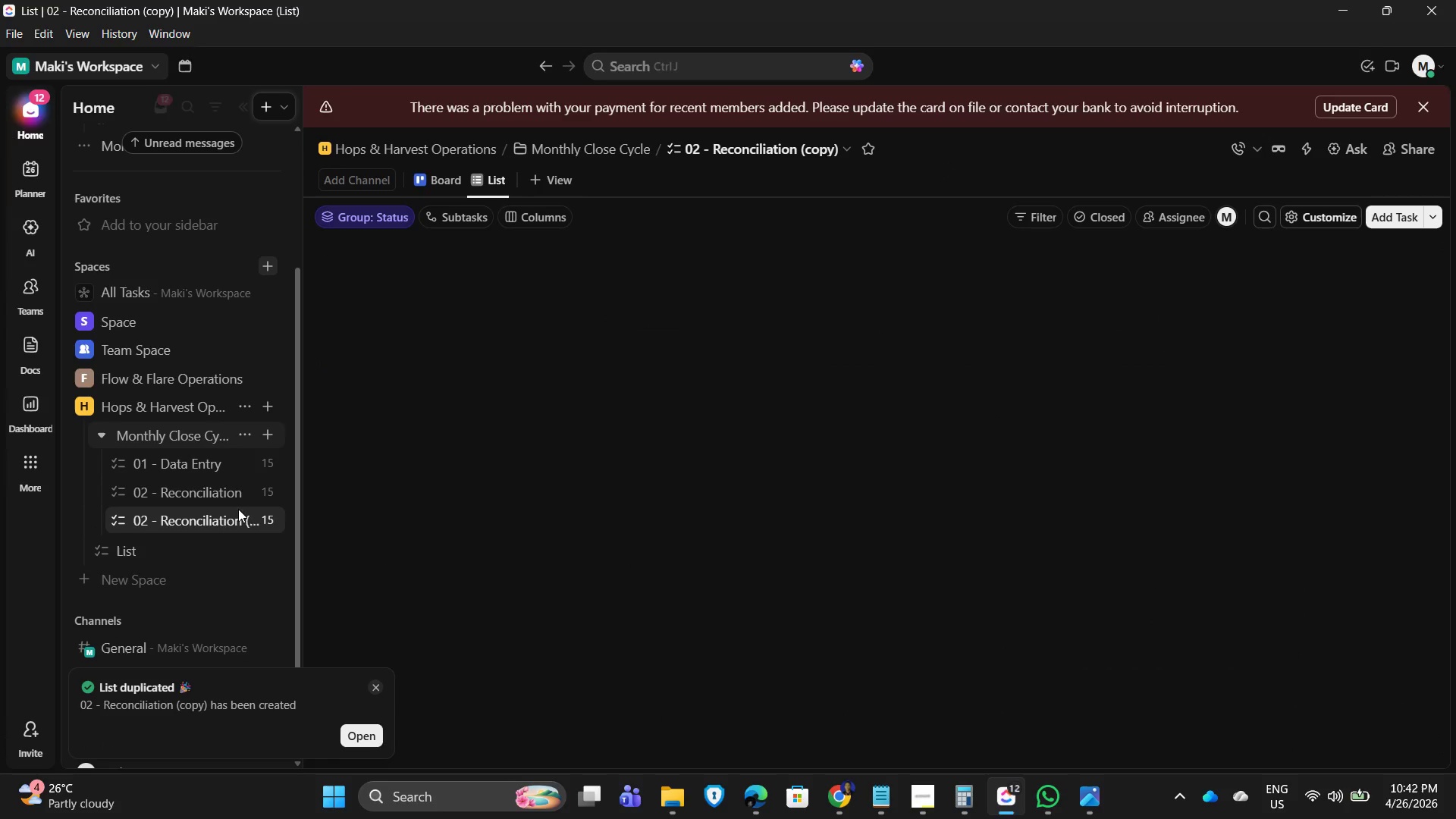 
left_click([243, 522])
 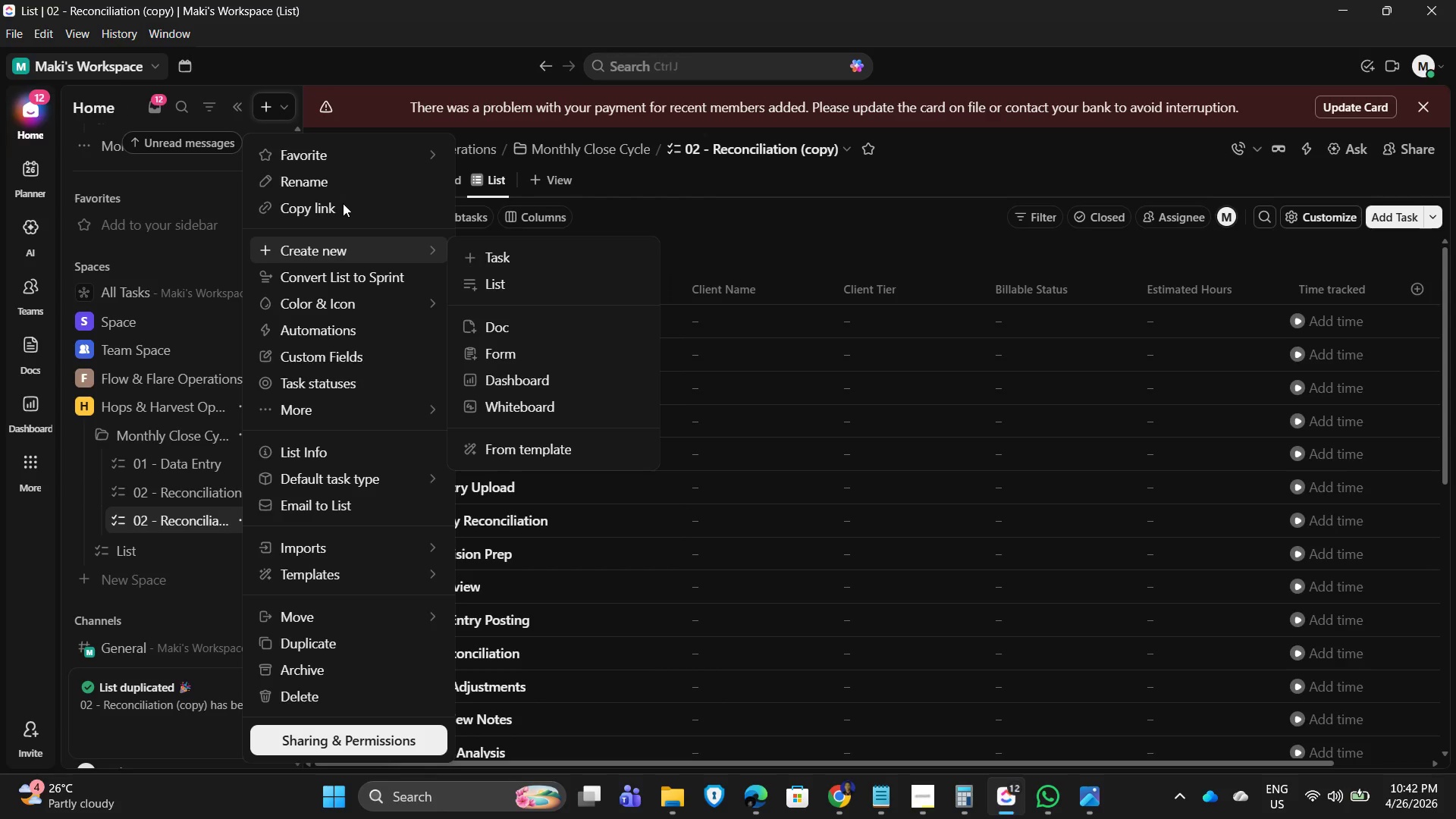 
left_click([346, 183])
 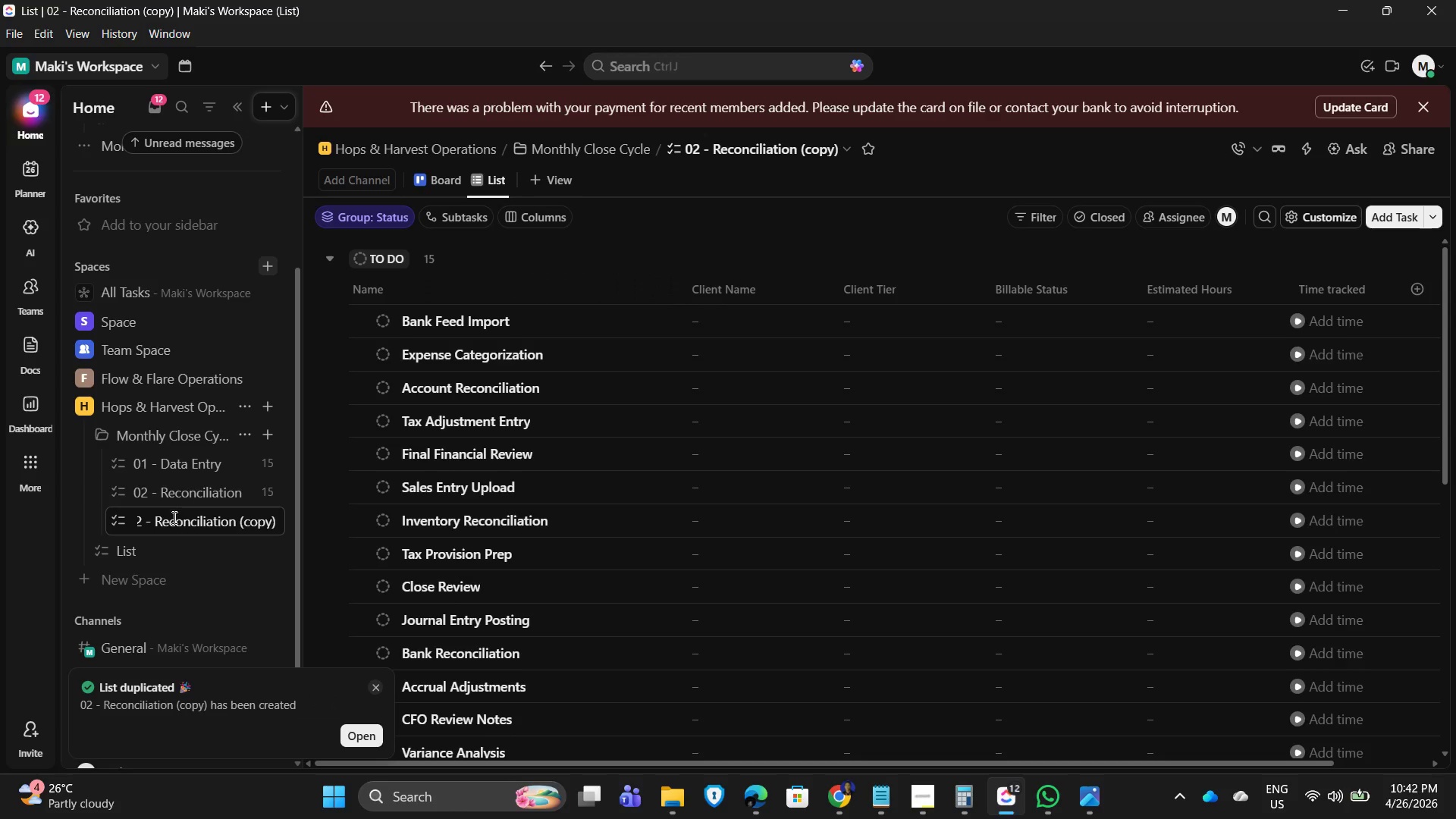 
left_click([142, 525])
 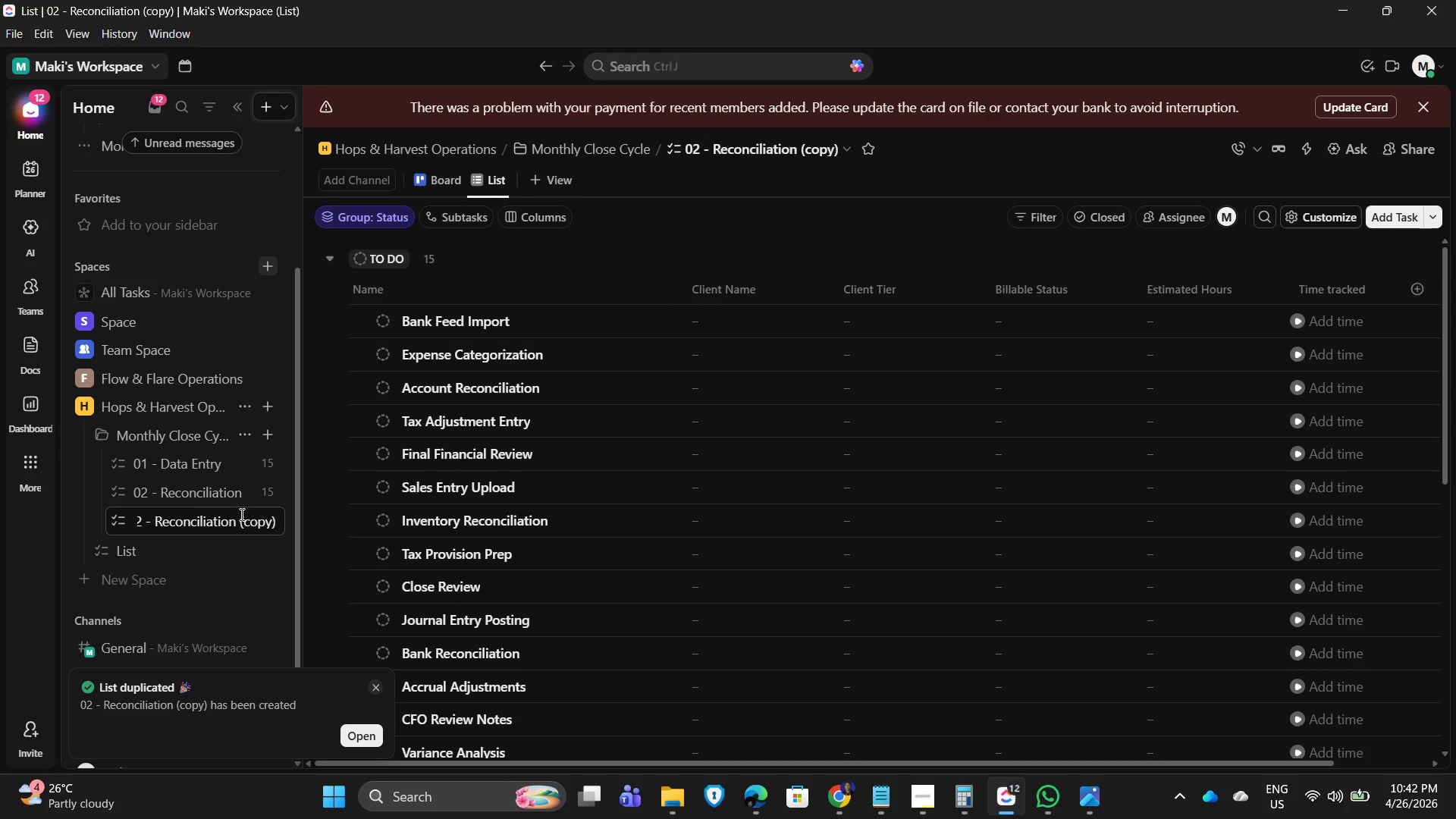 
key(Backspace)
 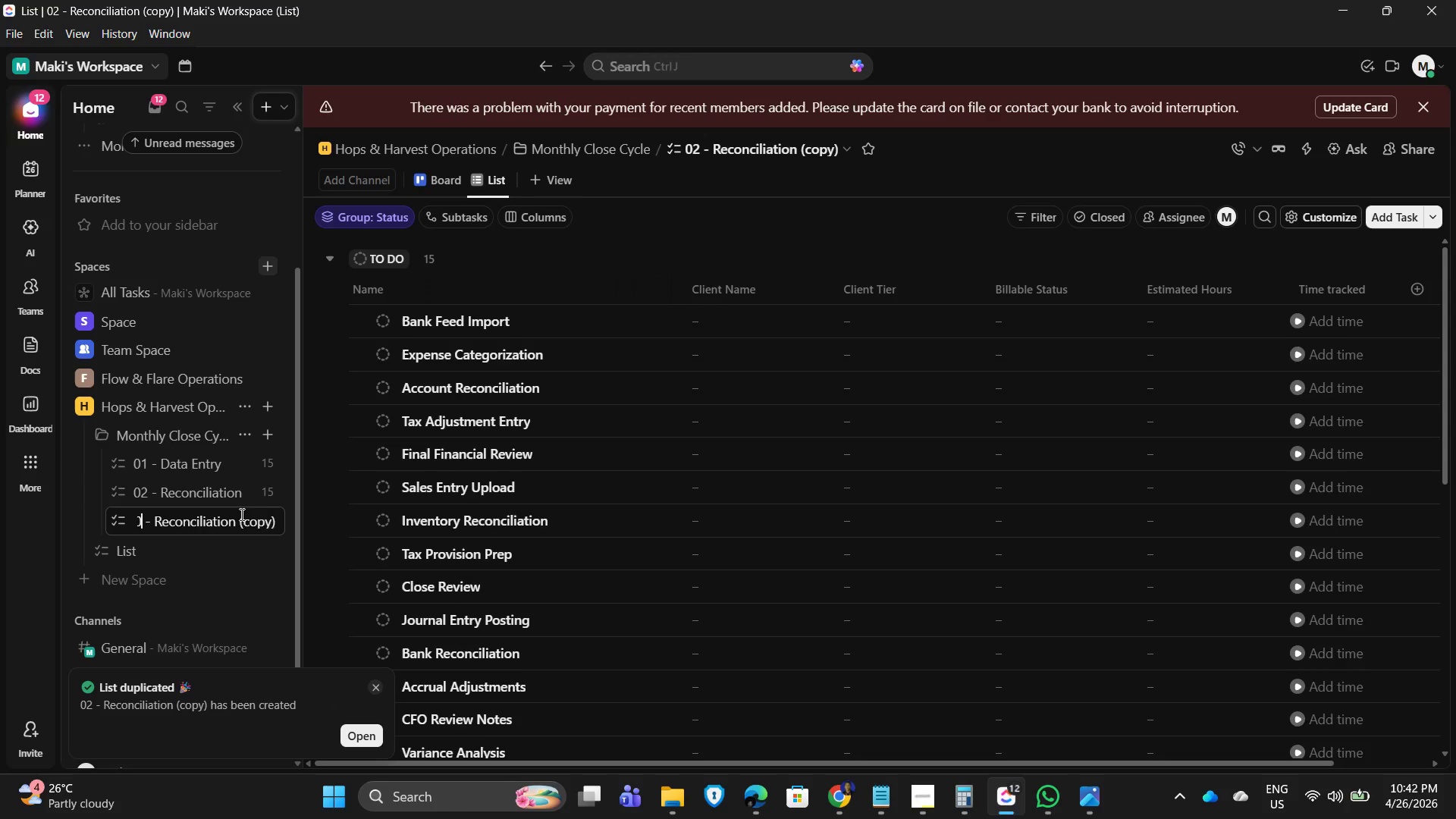 
key(Numpad3)
 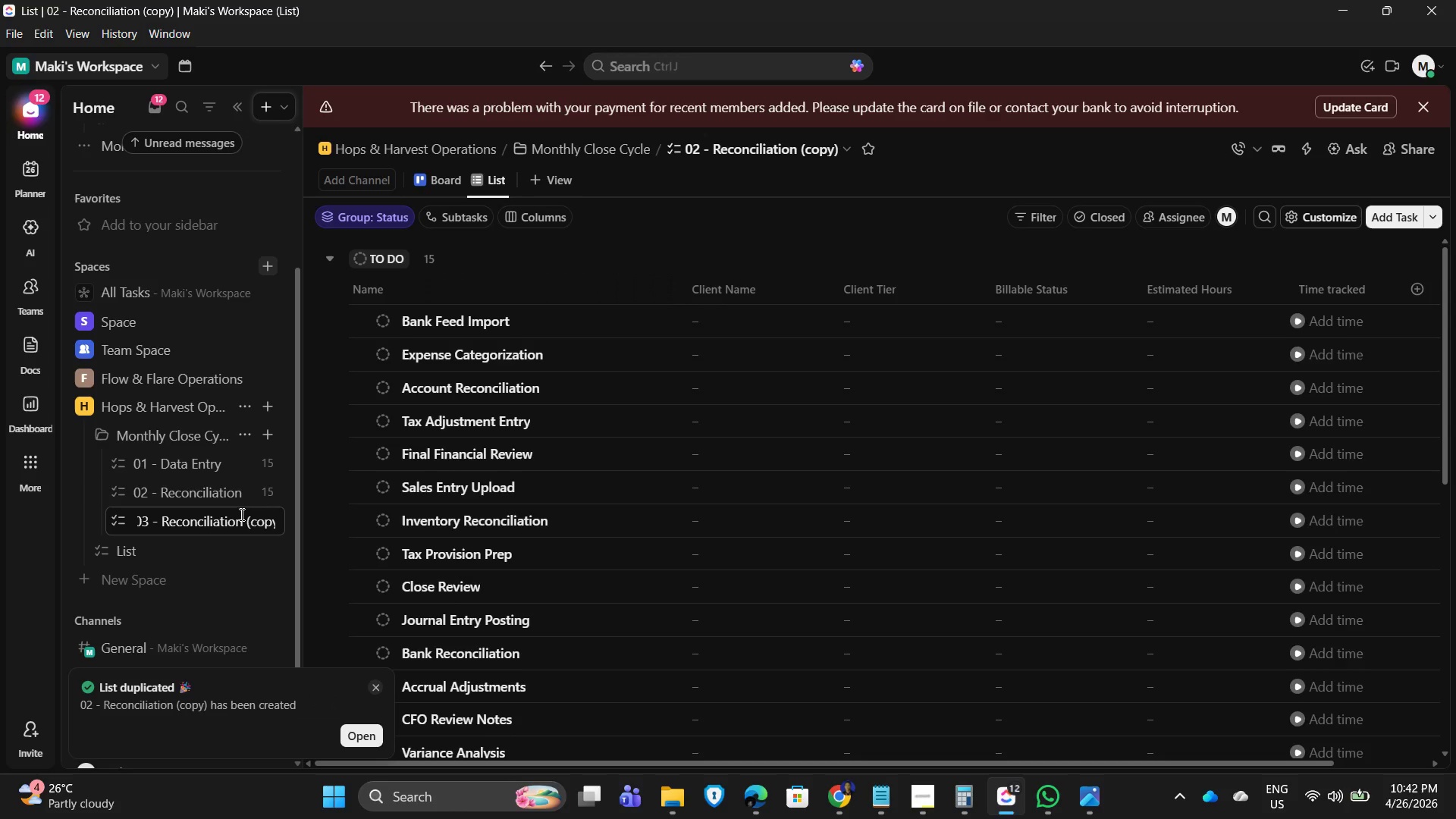 
hold_key(key=ArrowRight, duration=1.53)
 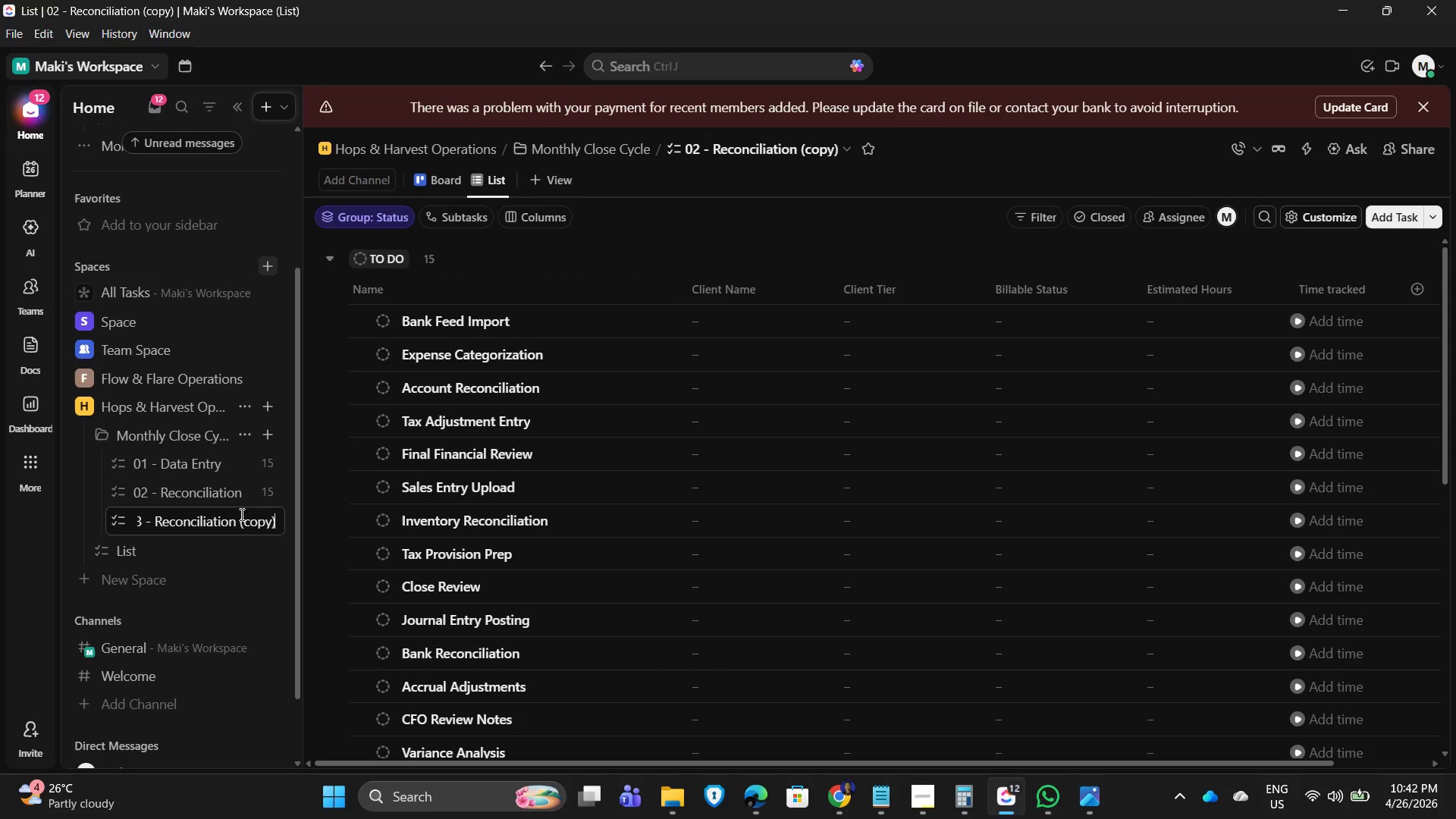 
hold_key(key=ArrowRight, duration=28.12)
 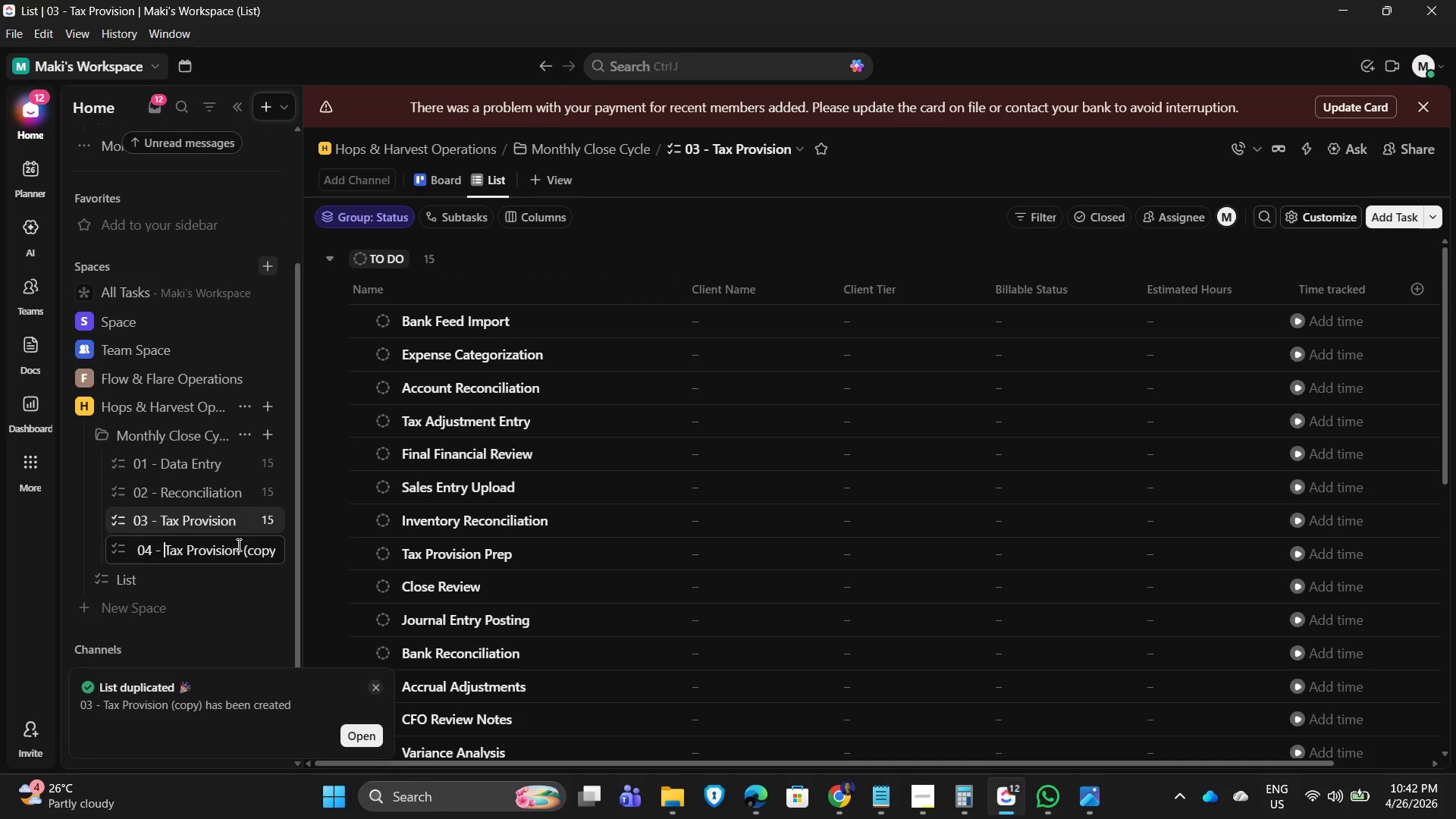 
hold_key(key=ArrowLeft, duration=1.06)
 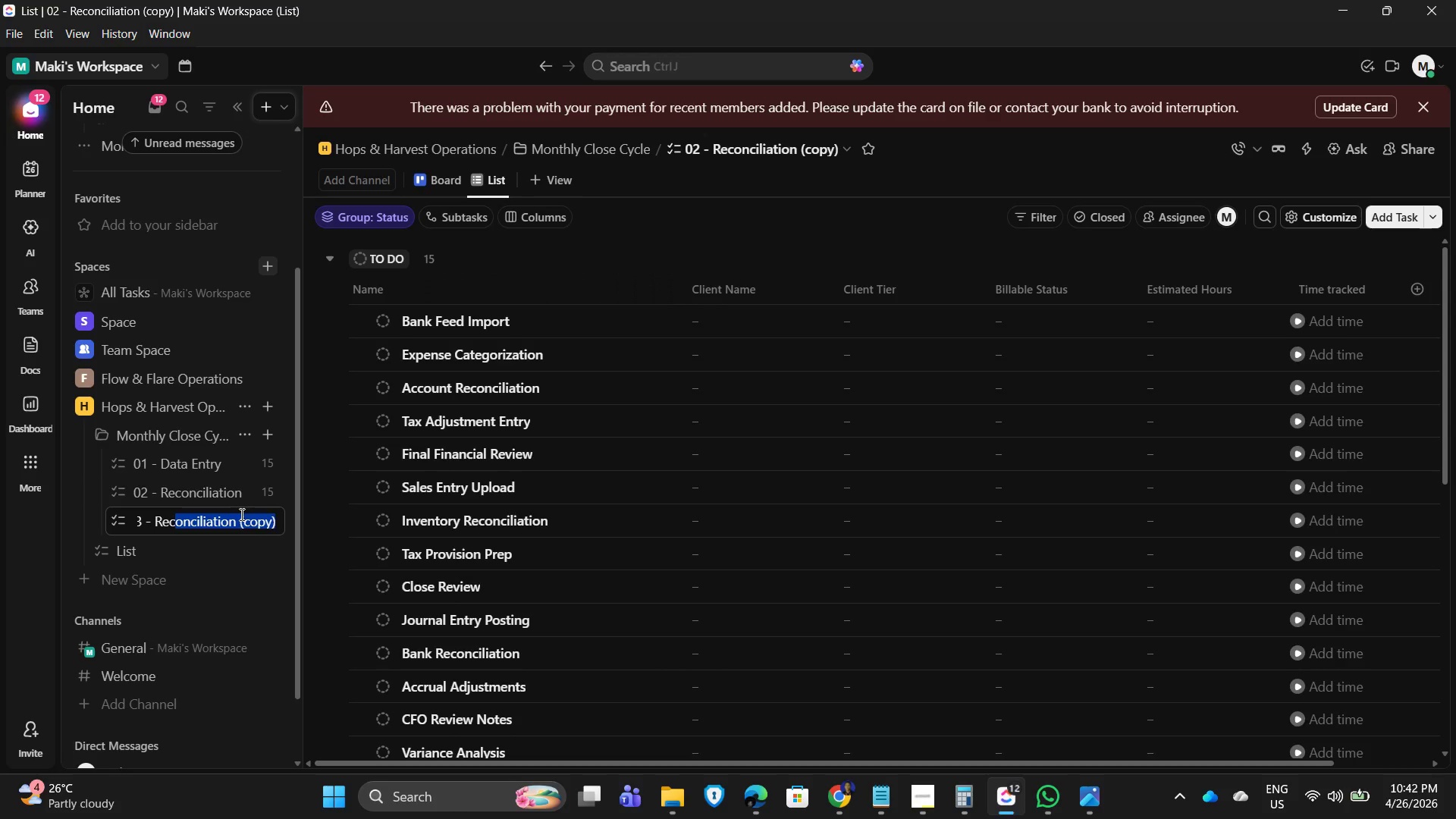 
key(Shift+ArrowLeft)
 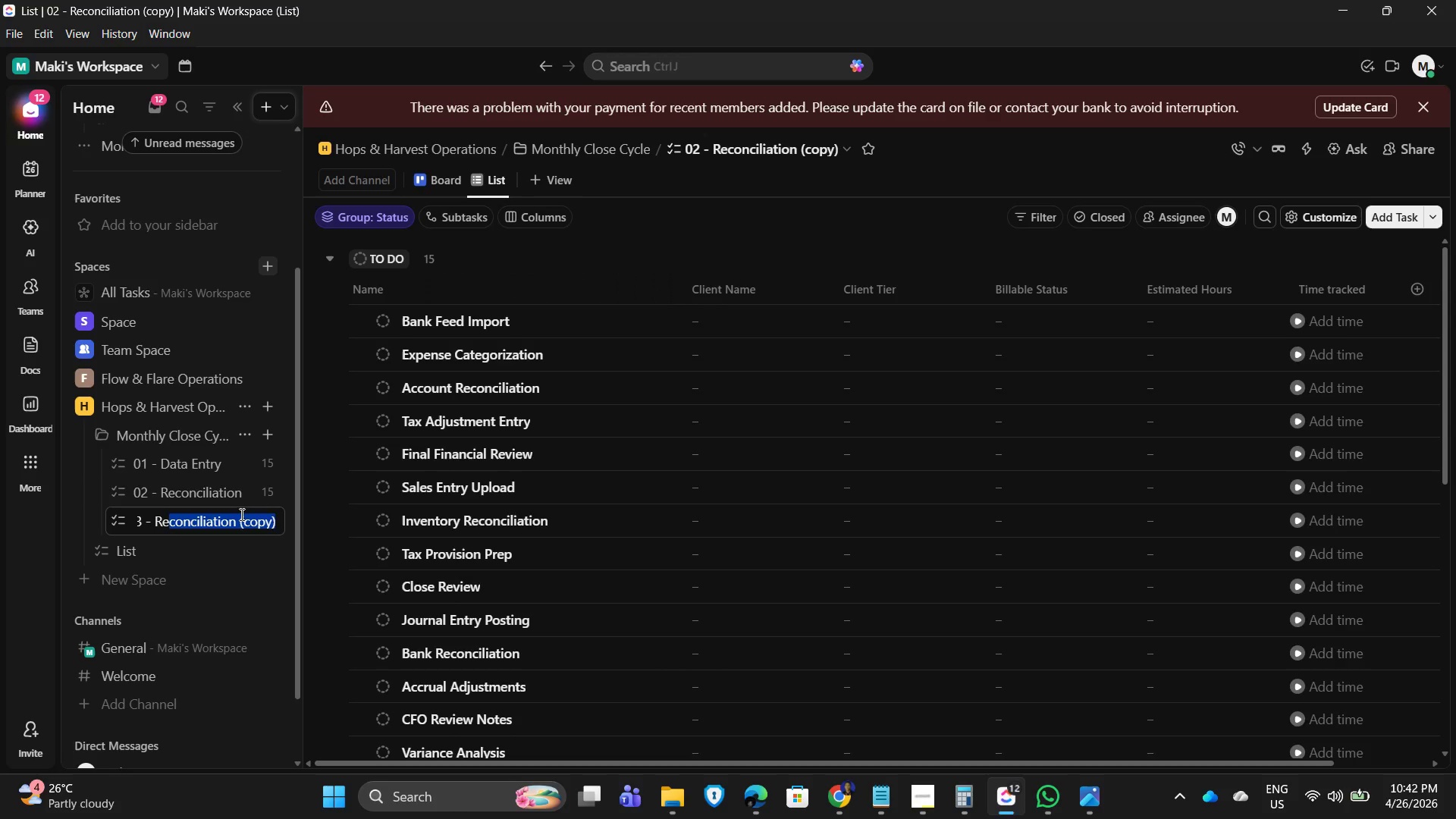 
key(Shift+ArrowLeft)
 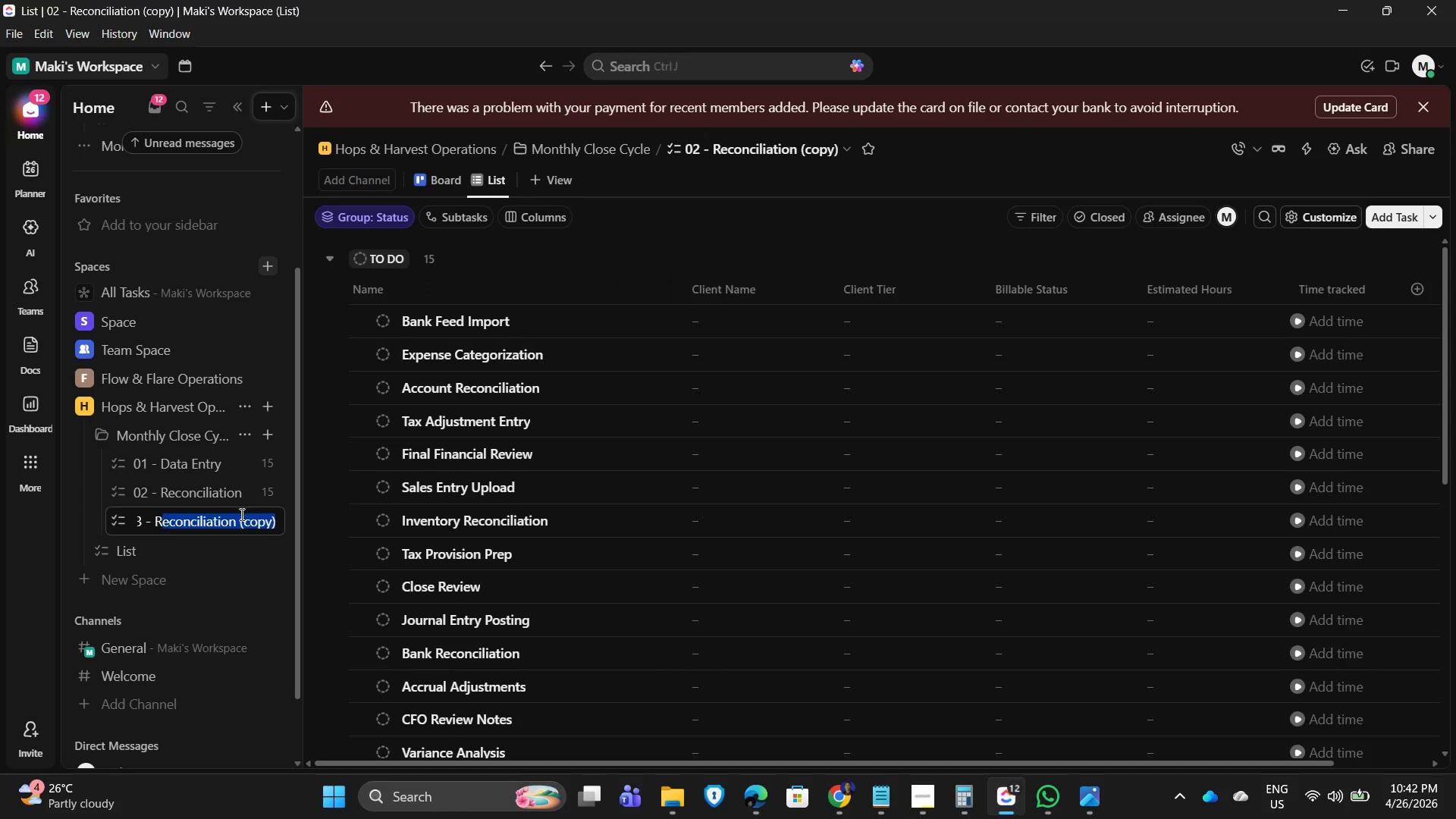 
key(Shift+ArrowLeft)
 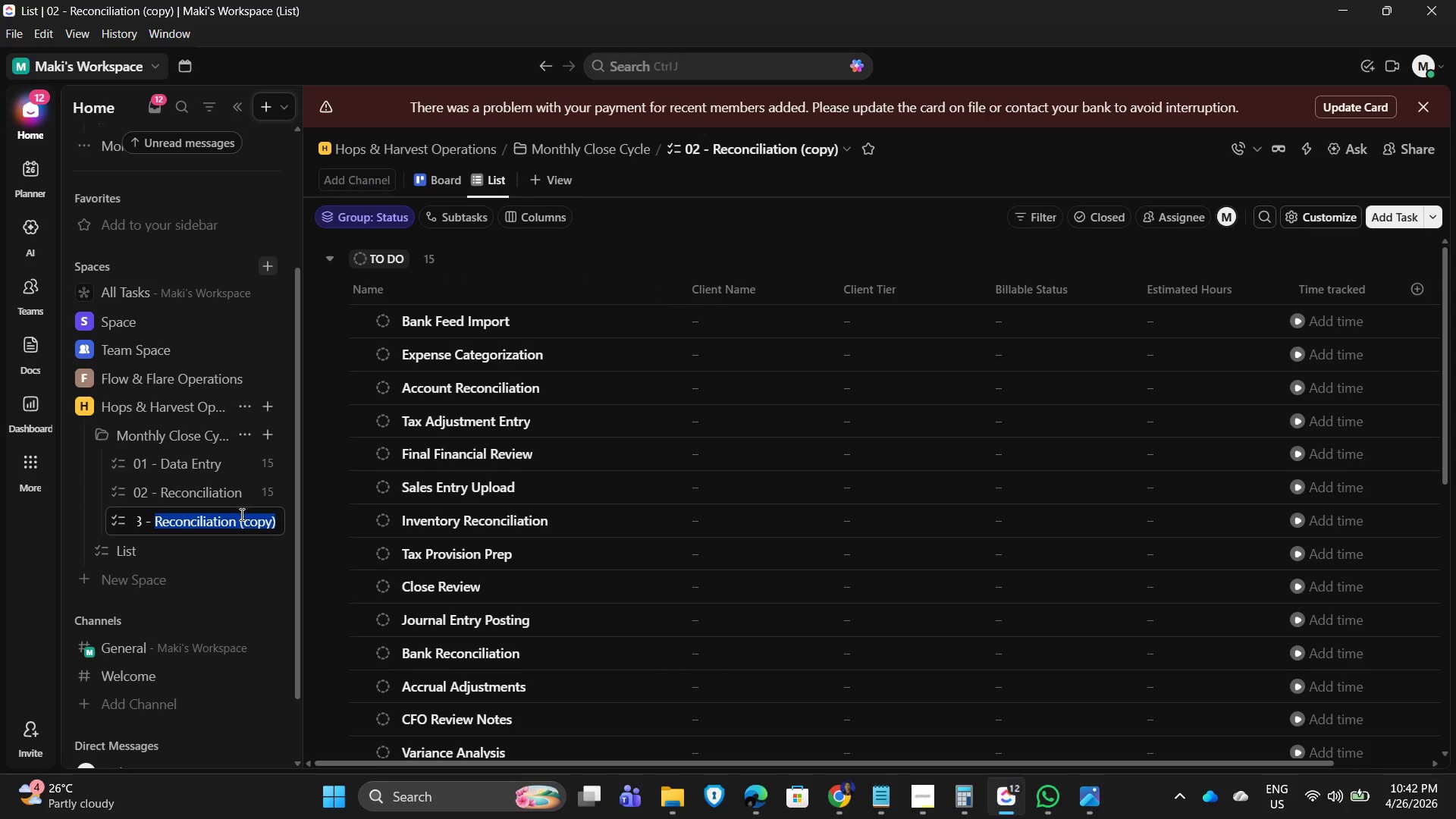 
type(Tax Provision)
 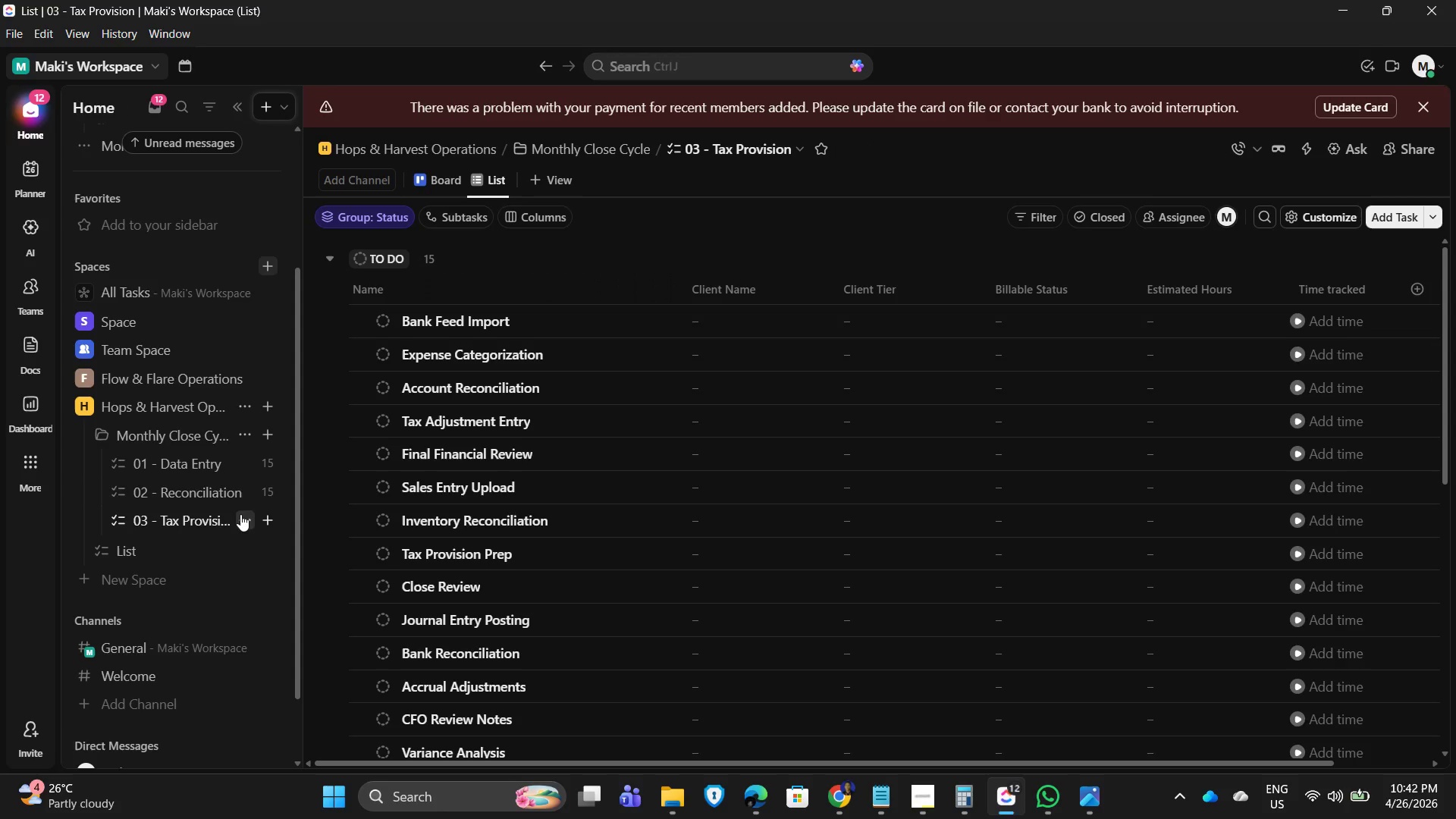 
 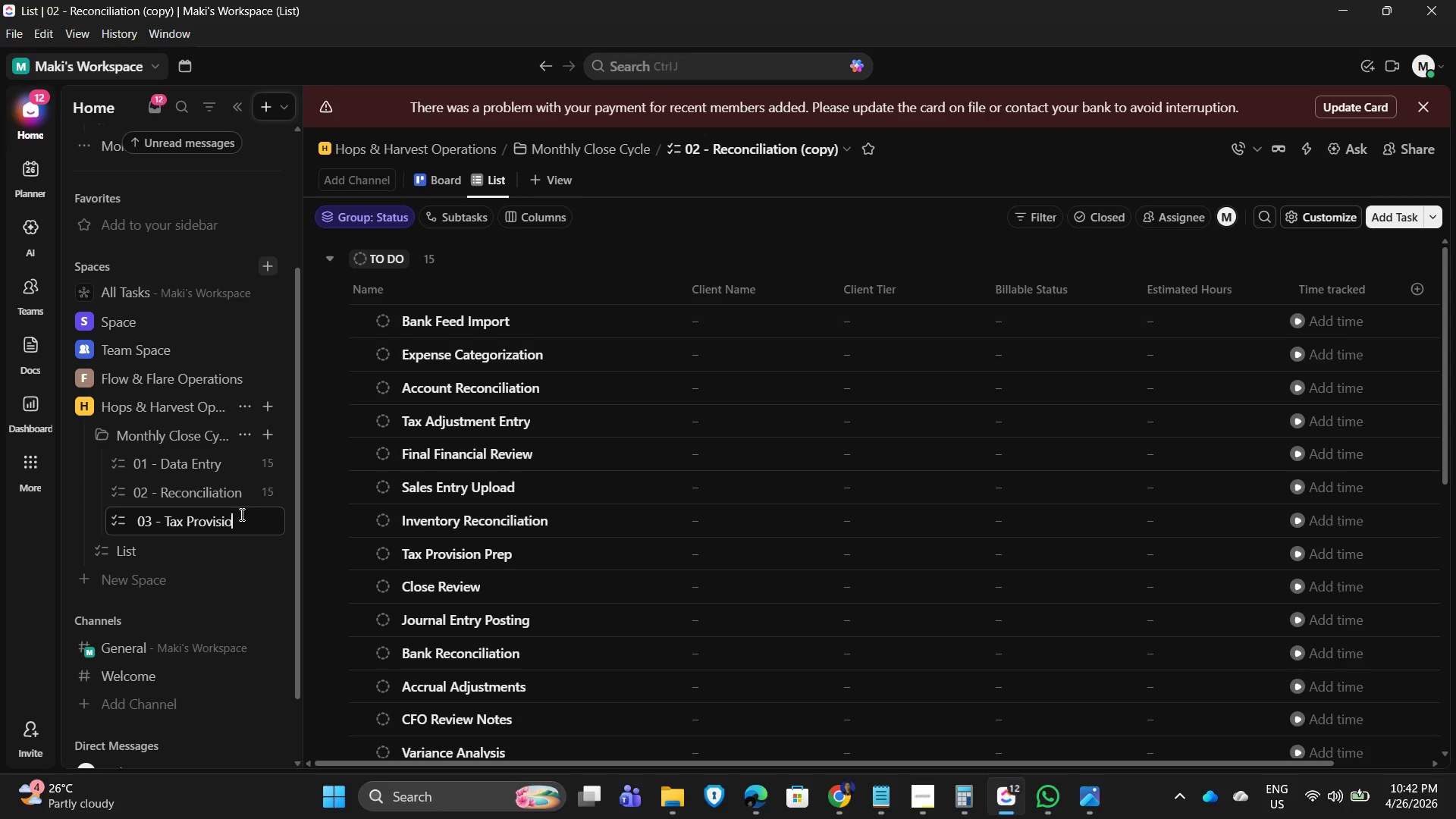 
key(Enter)
 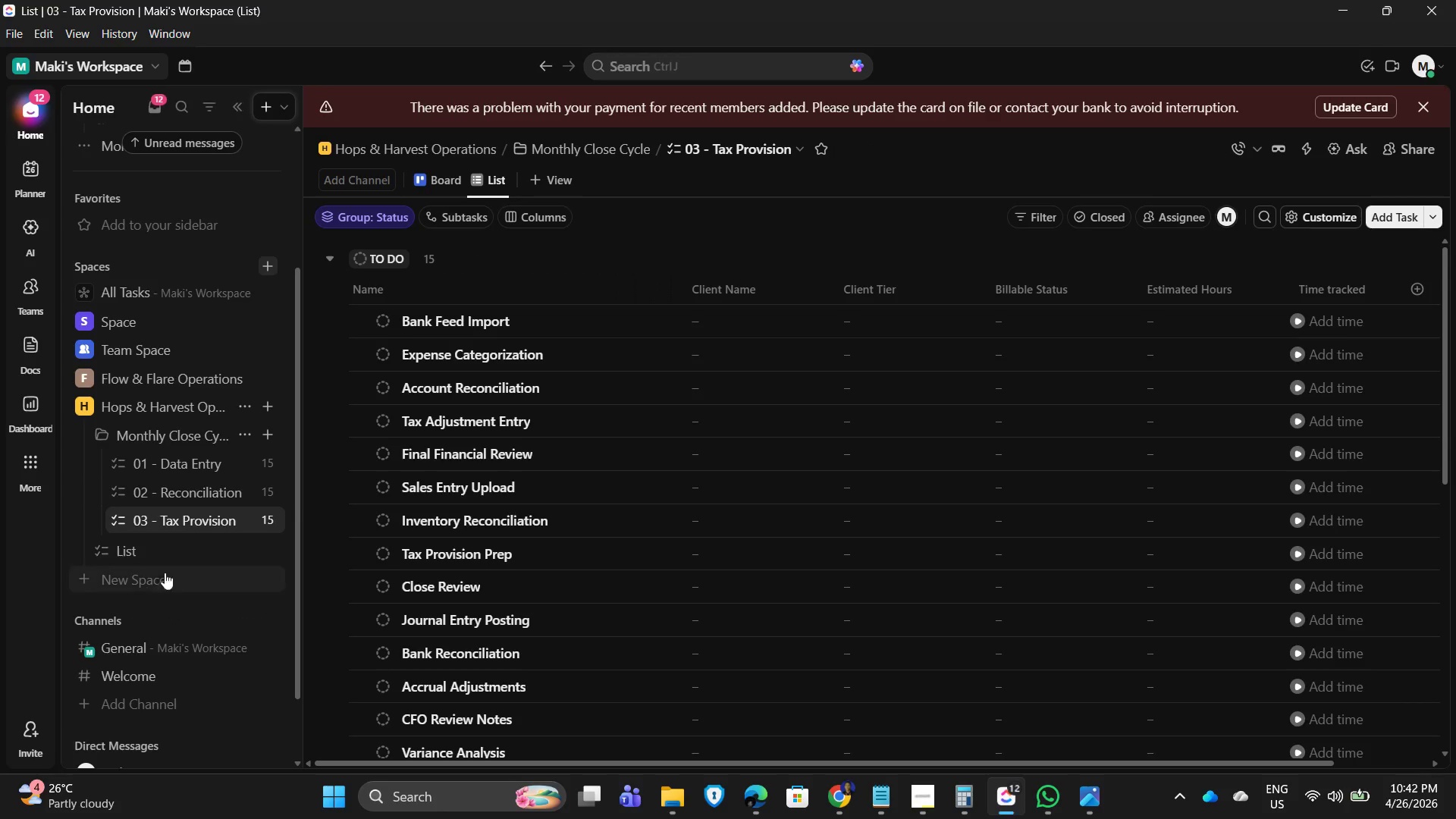 
left_click([238, 515])
 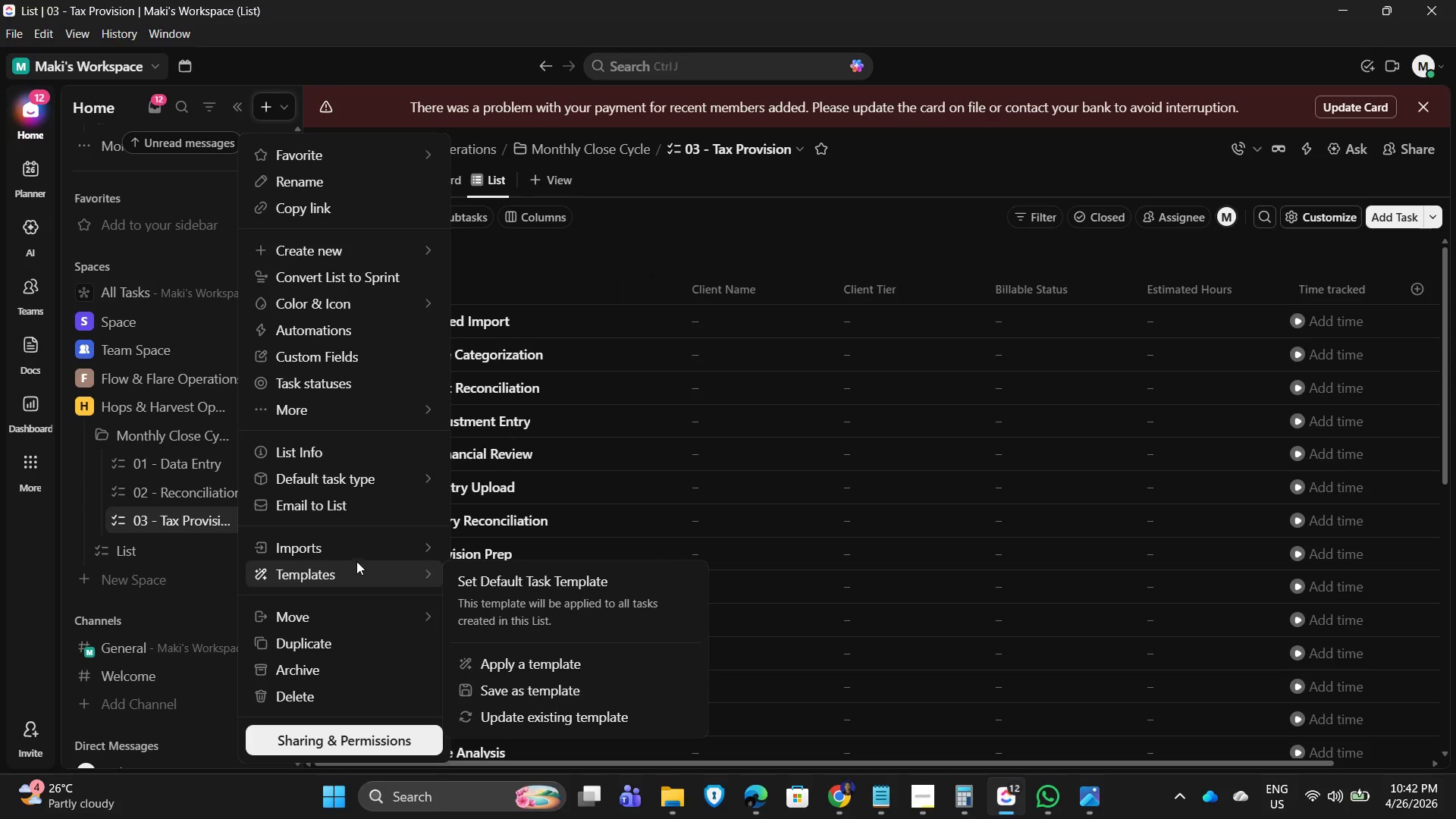 
left_click([336, 642])
 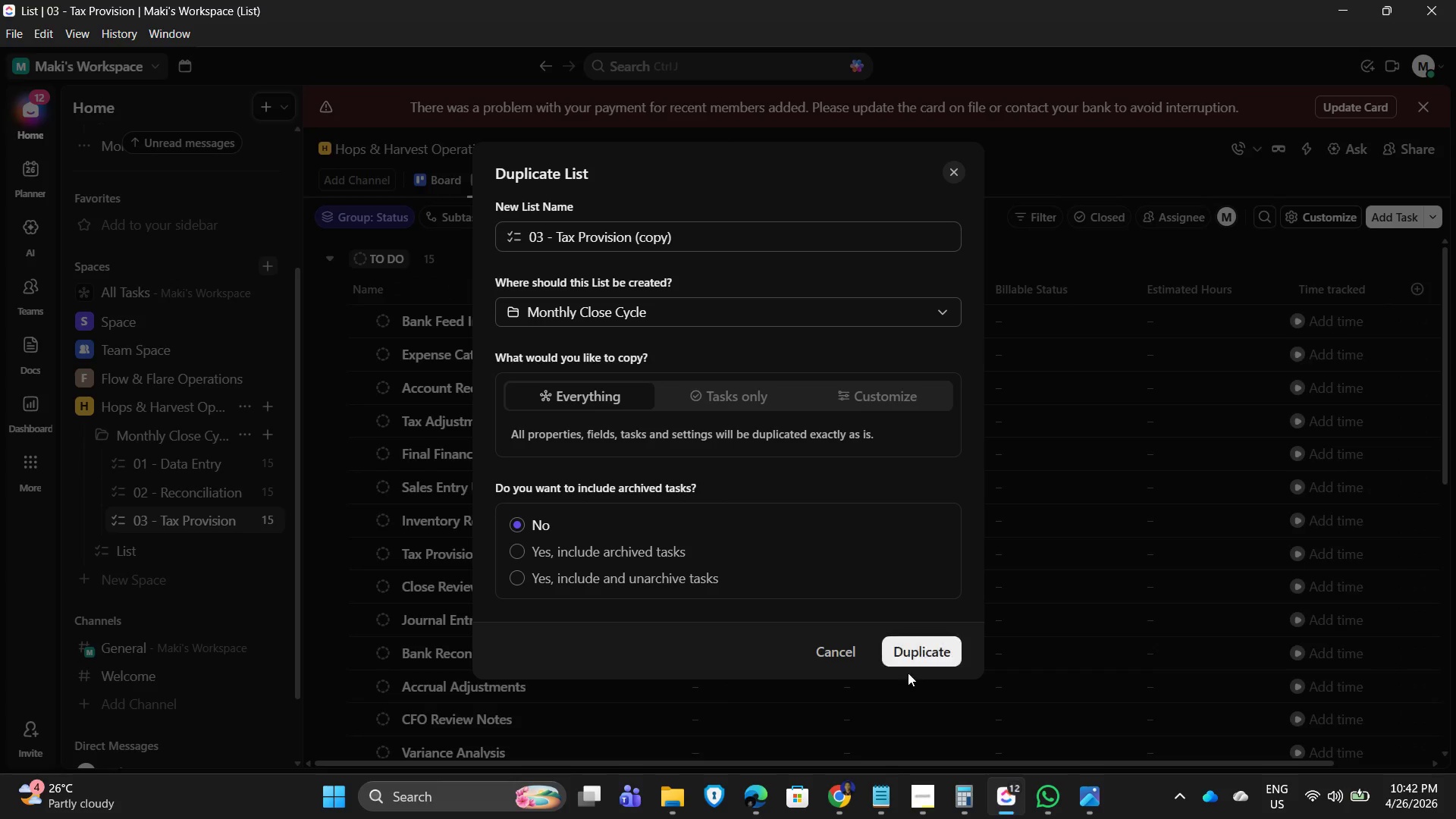 
left_click([921, 652])
 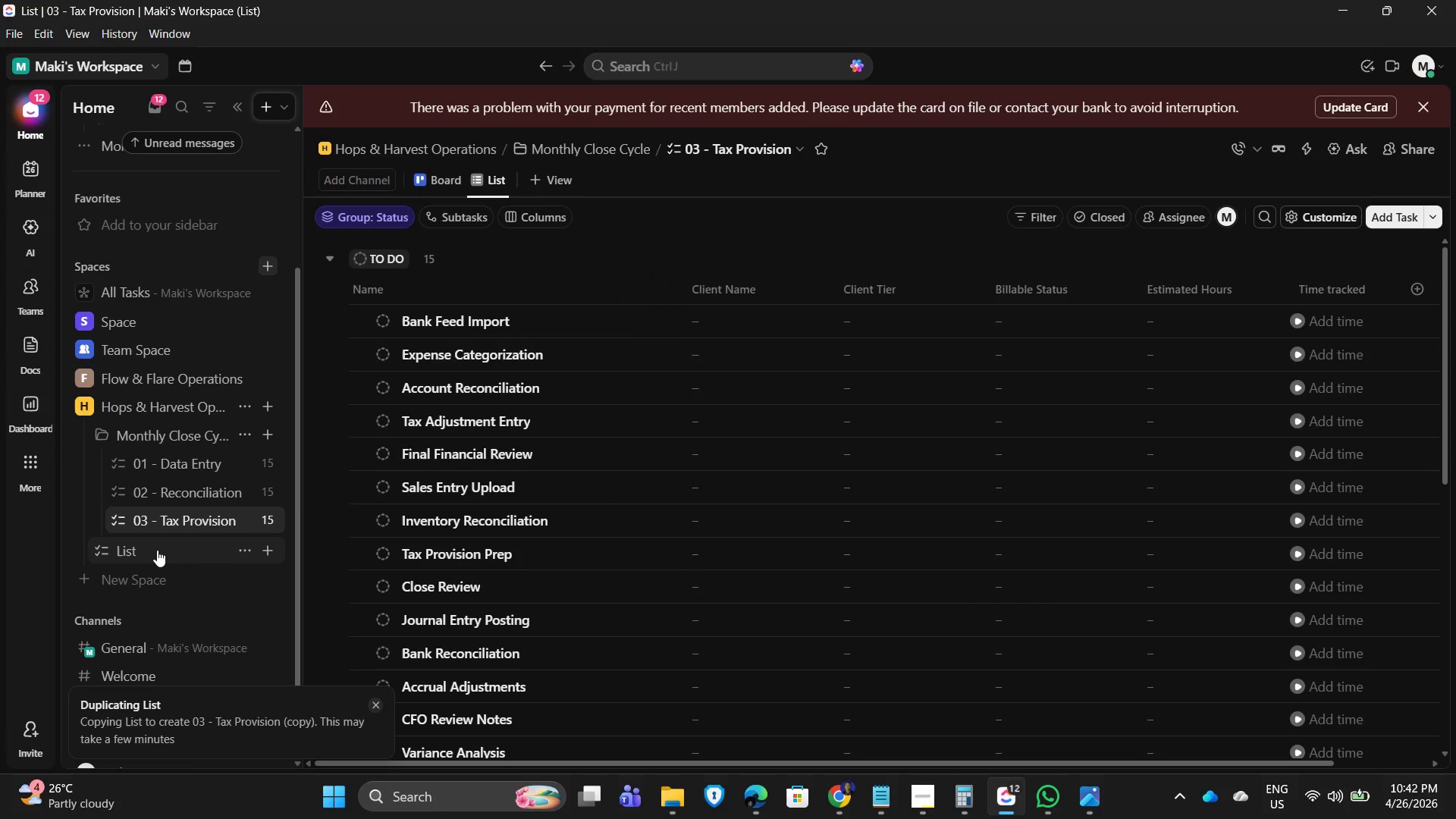 
left_click([235, 548])
 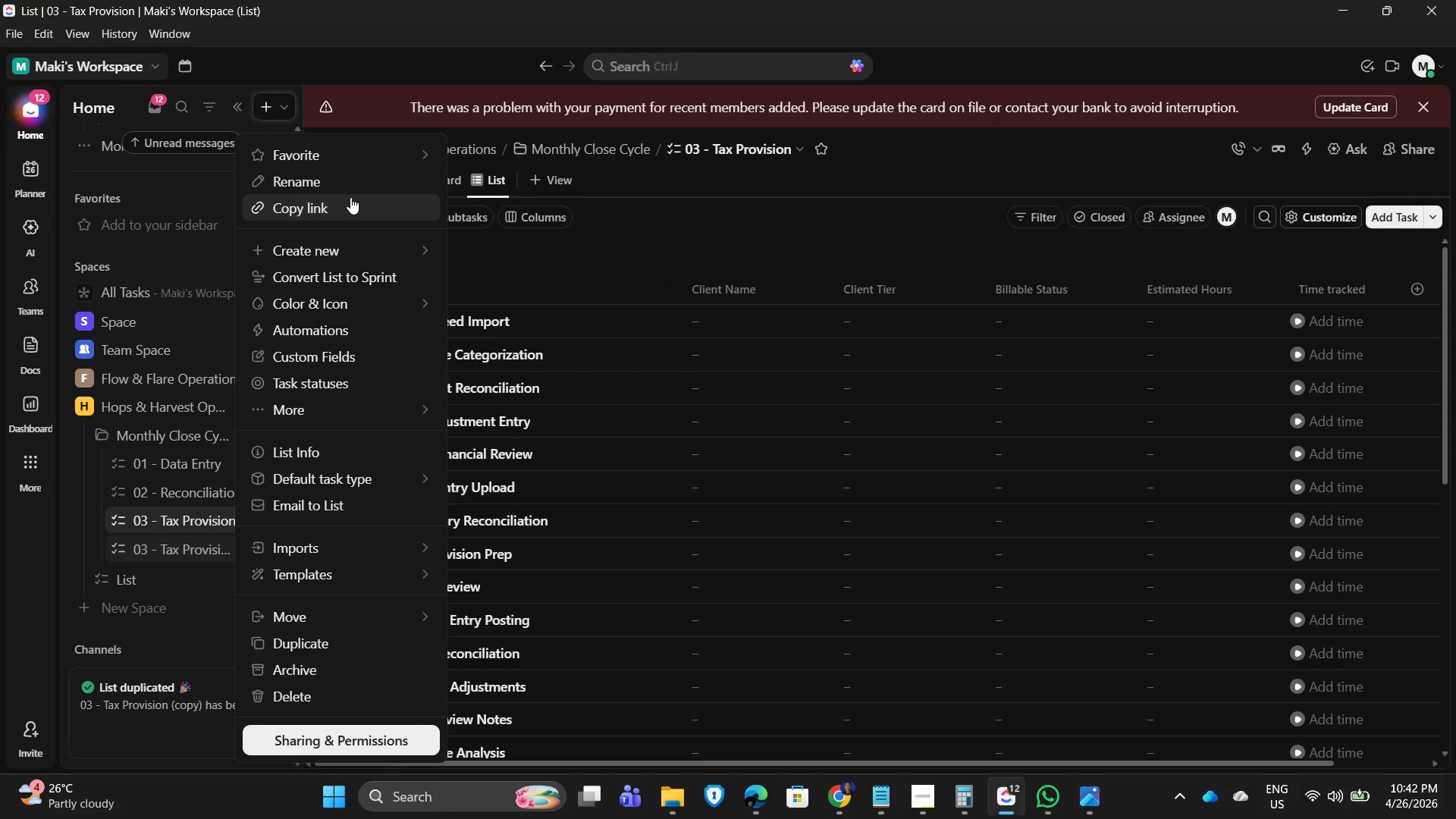 
left_click([350, 182])
 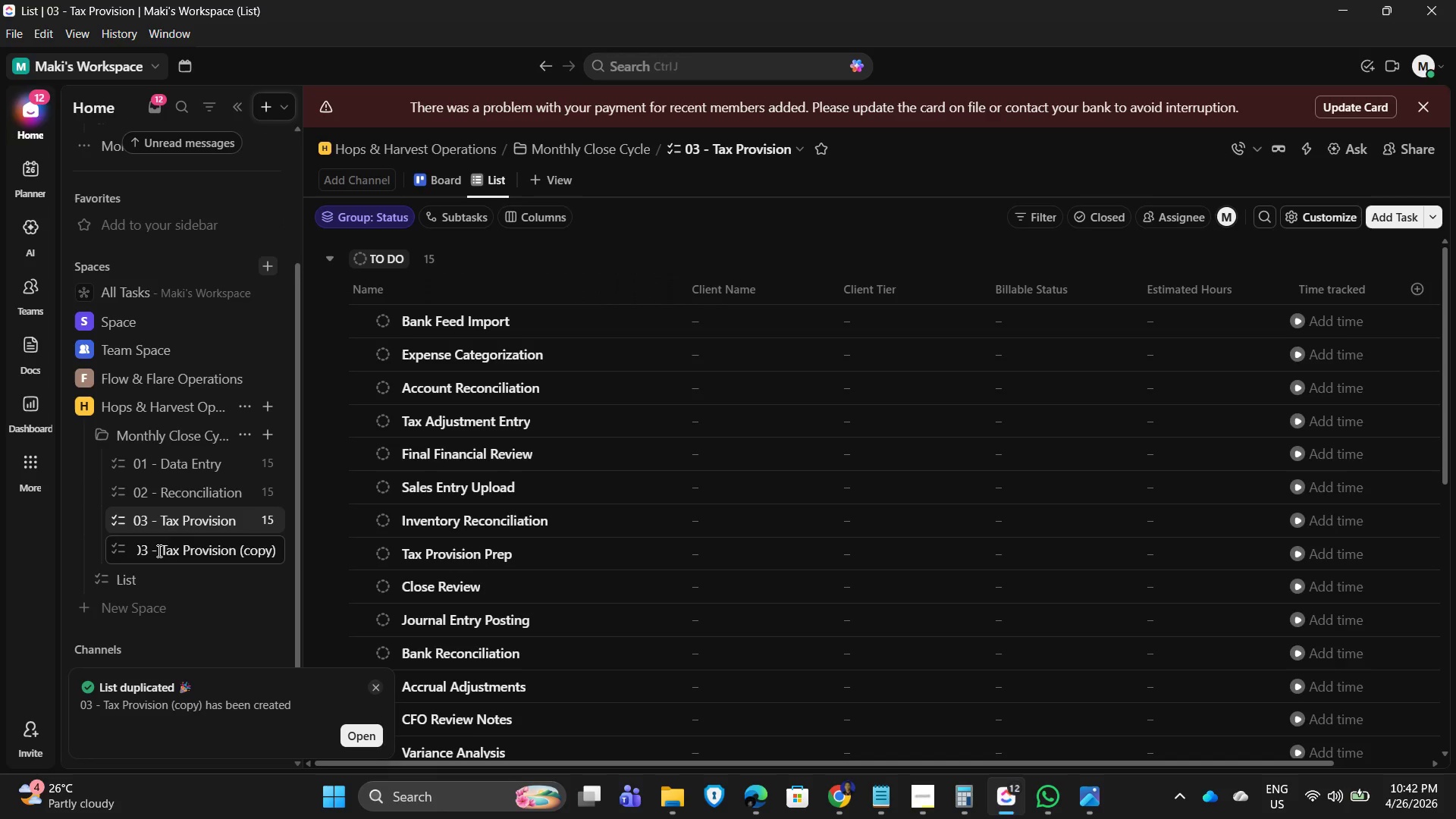 
left_click([152, 548])
 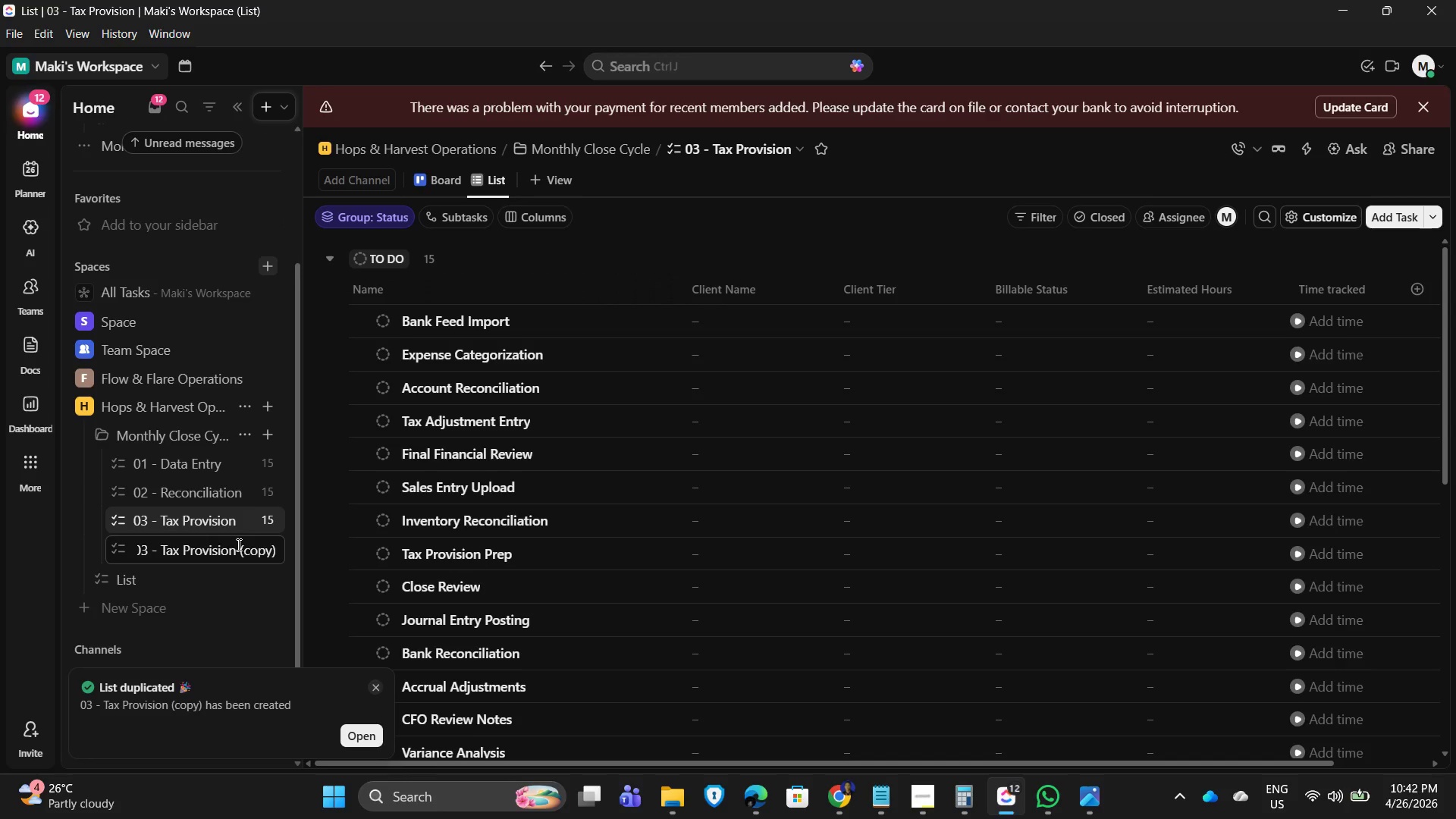 
key(ArrowLeft)
 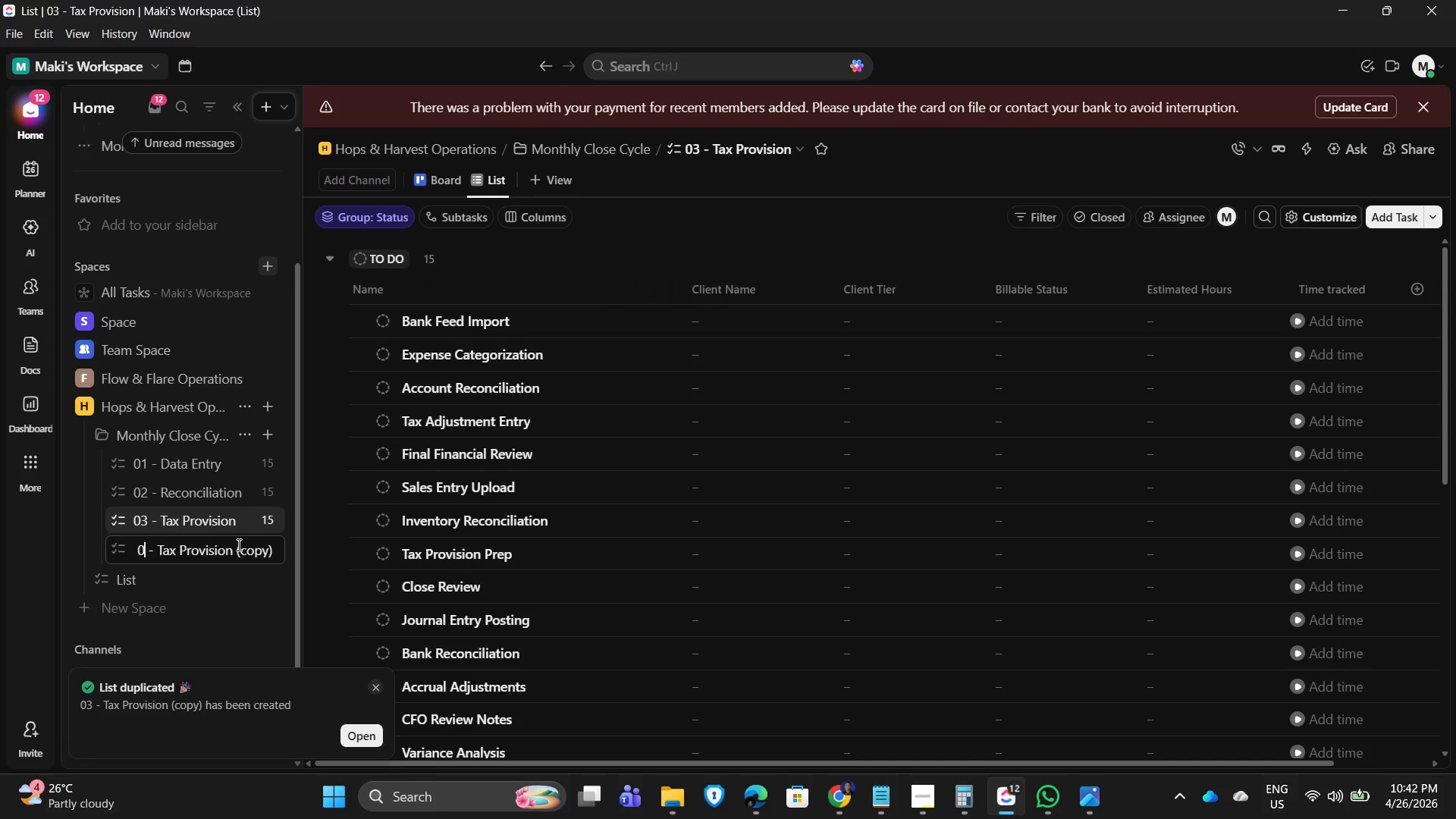 
key(Backspace)
 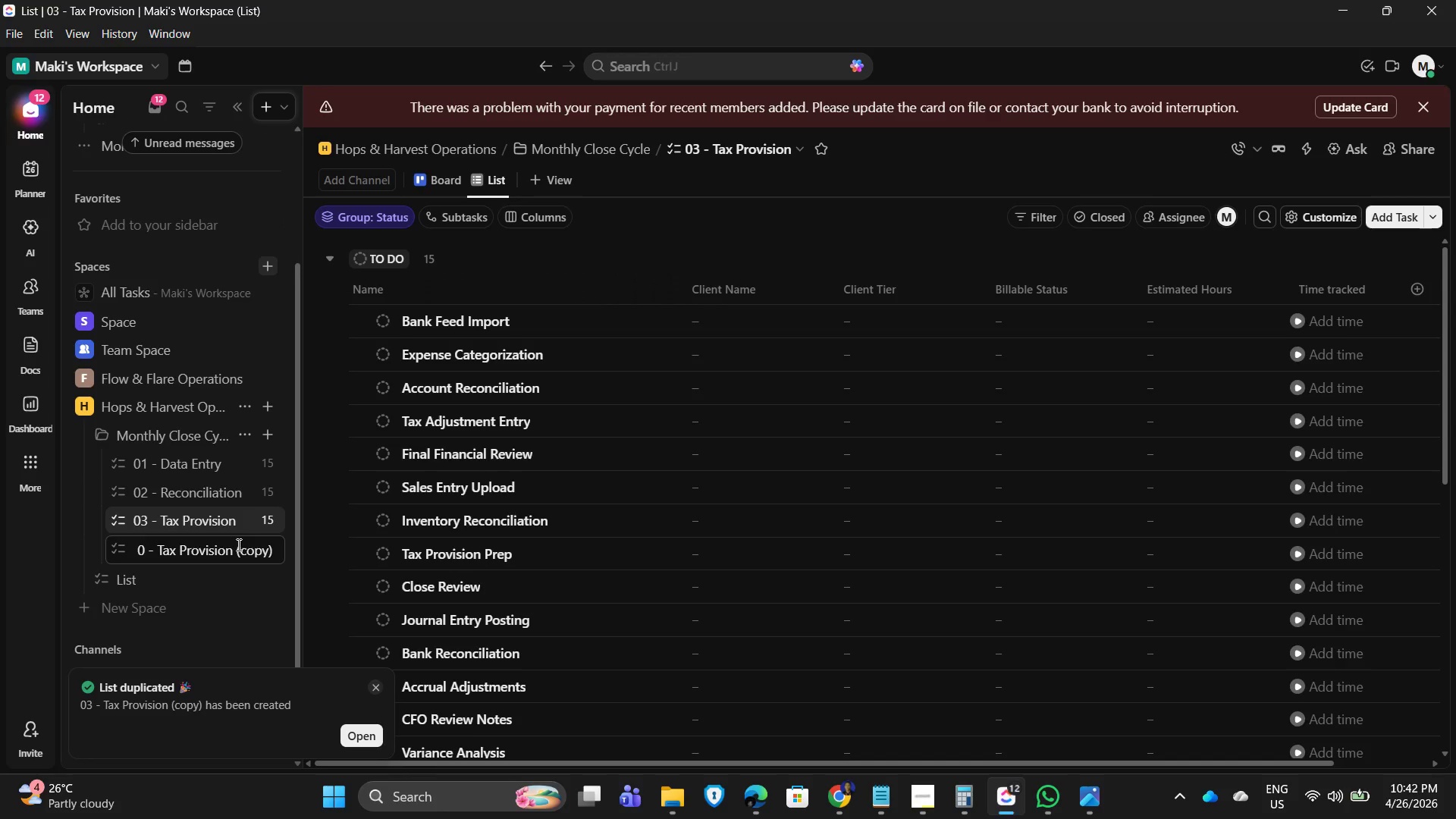 
key(Numpad4)
 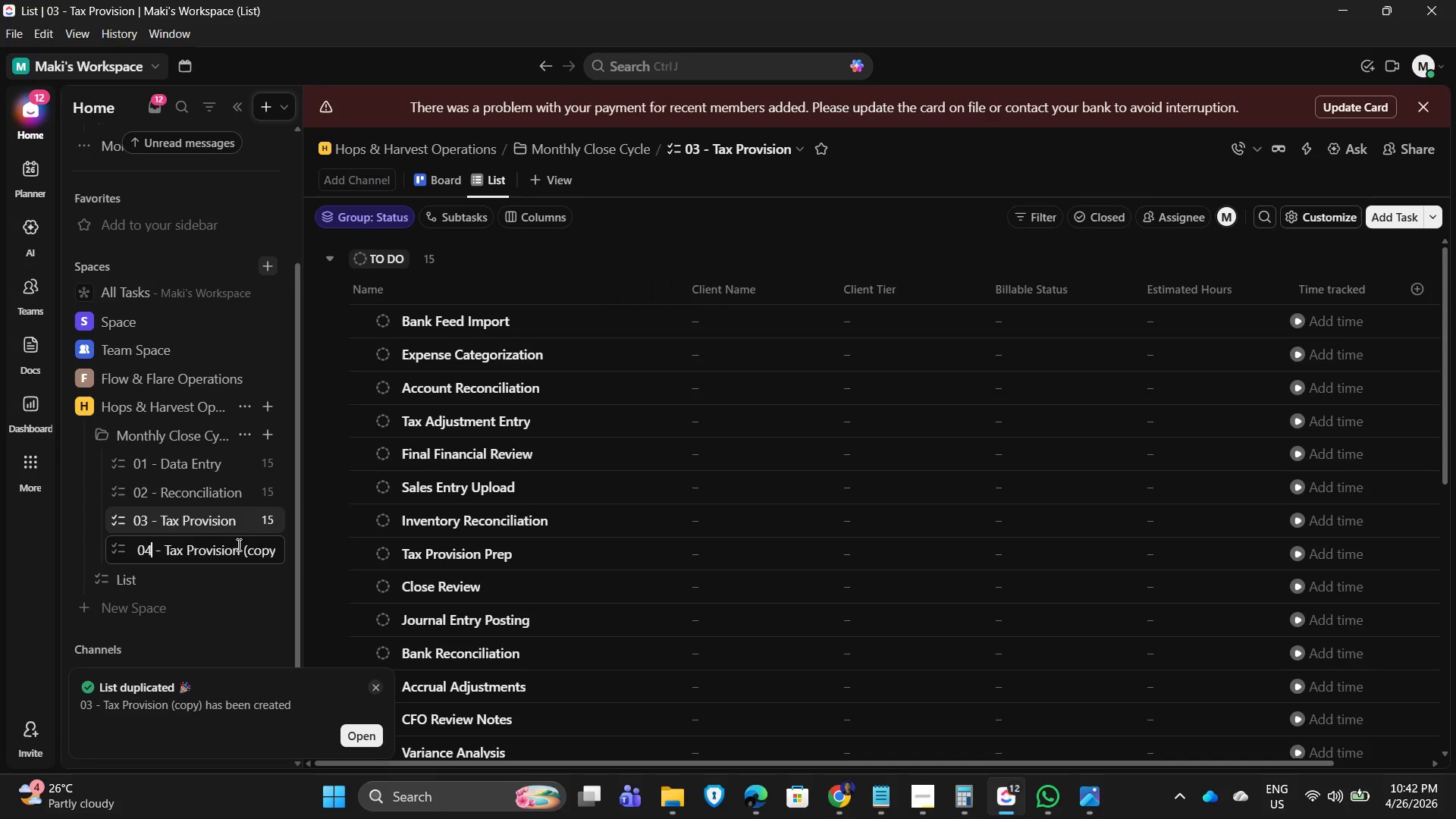 
hold_key(key=ArrowRight, duration=1.49)
 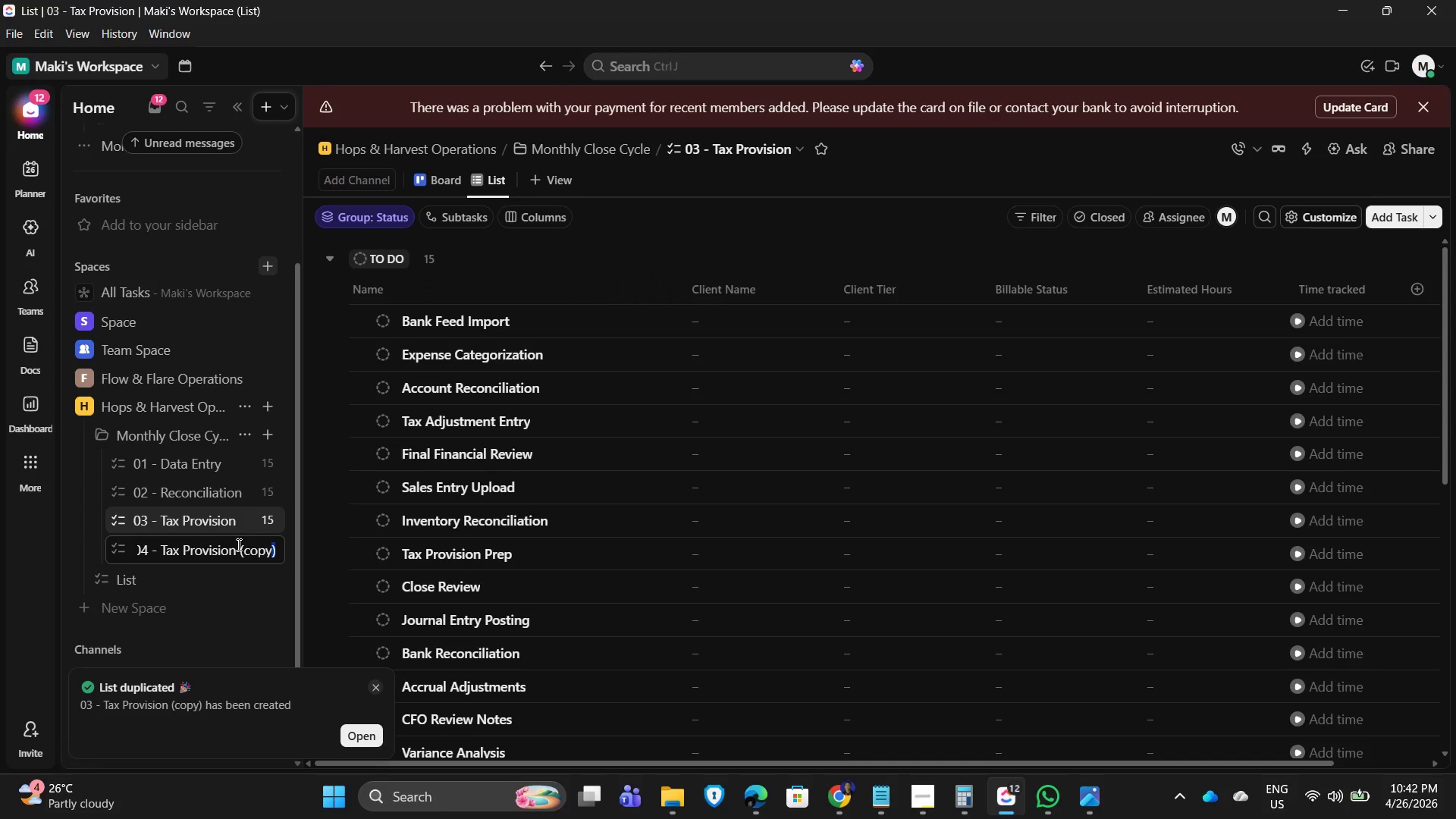 
hold_key(key=ArrowLeft, duration=0.95)
 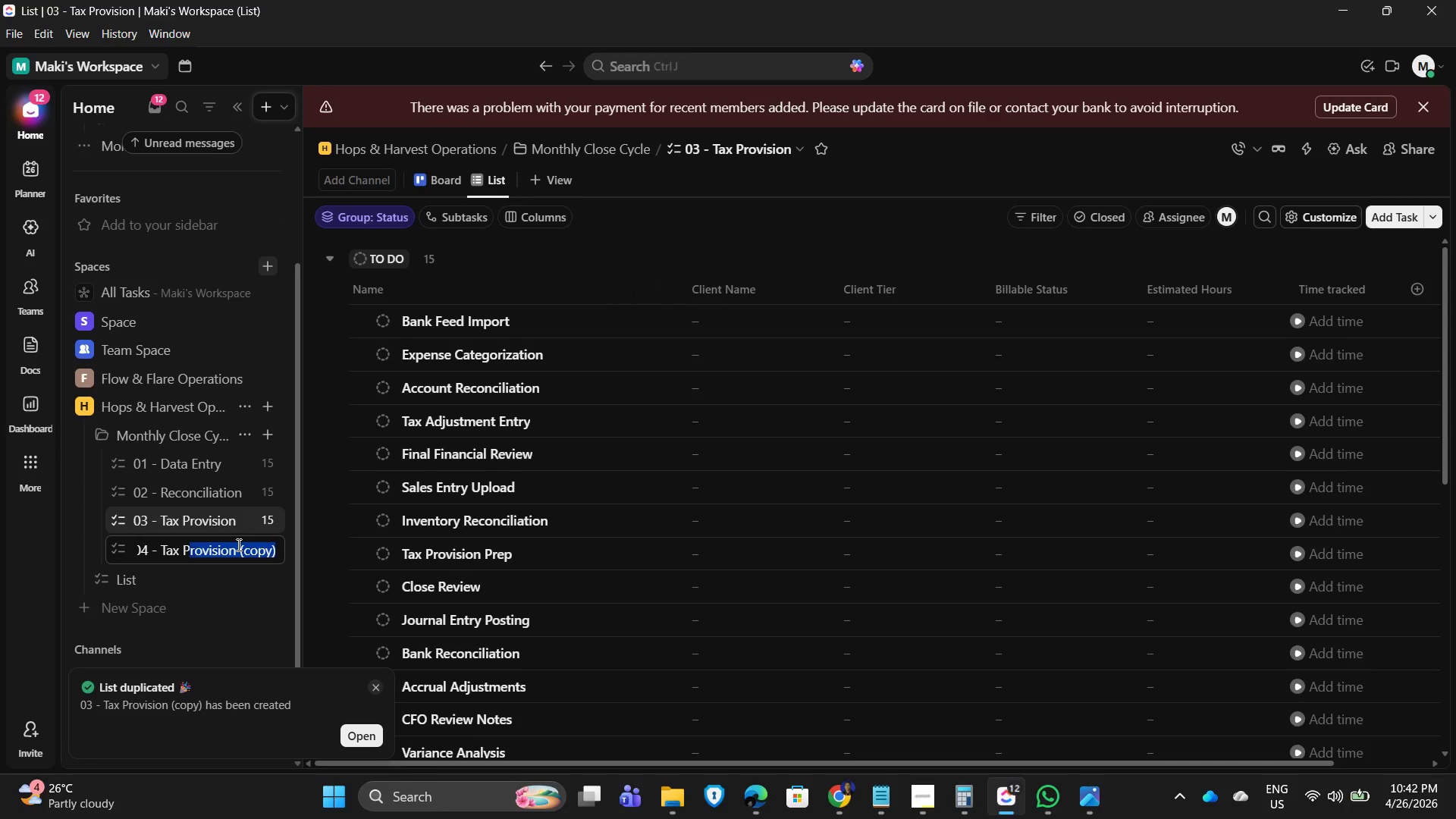 
key(Shift+ArrowLeft)
 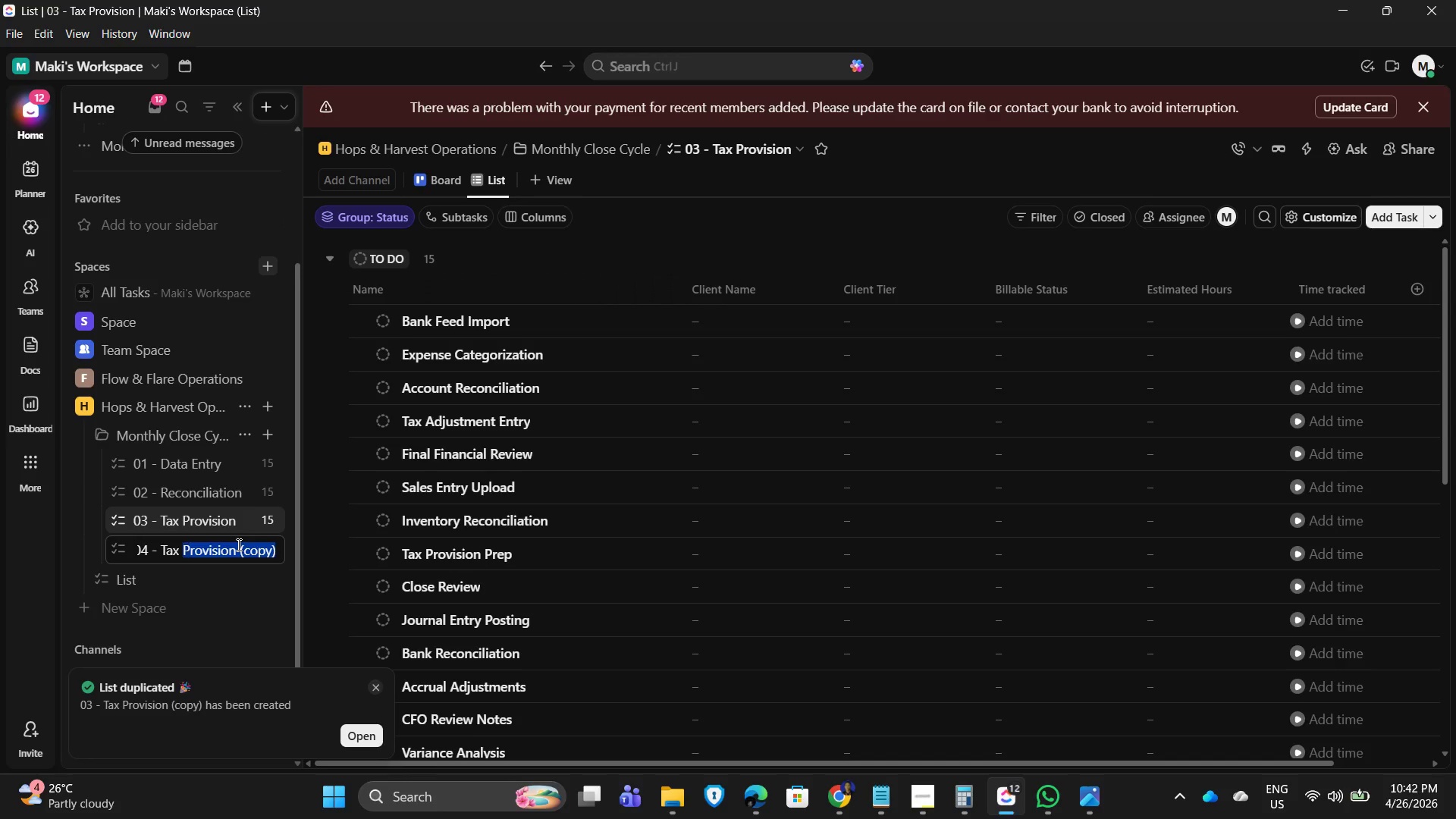 
key(Shift+ArrowLeft)
 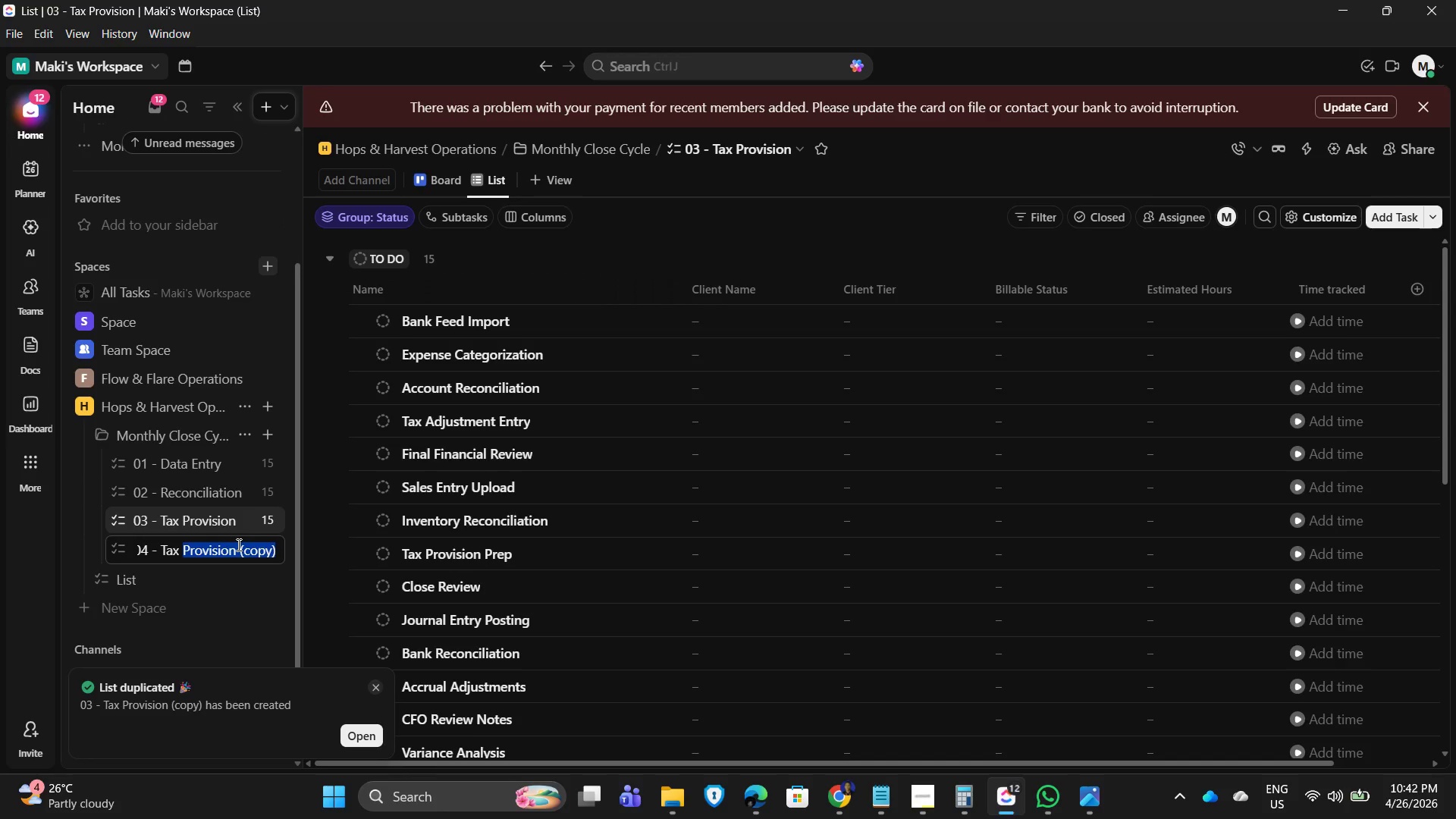 
key(Shift+ArrowLeft)